 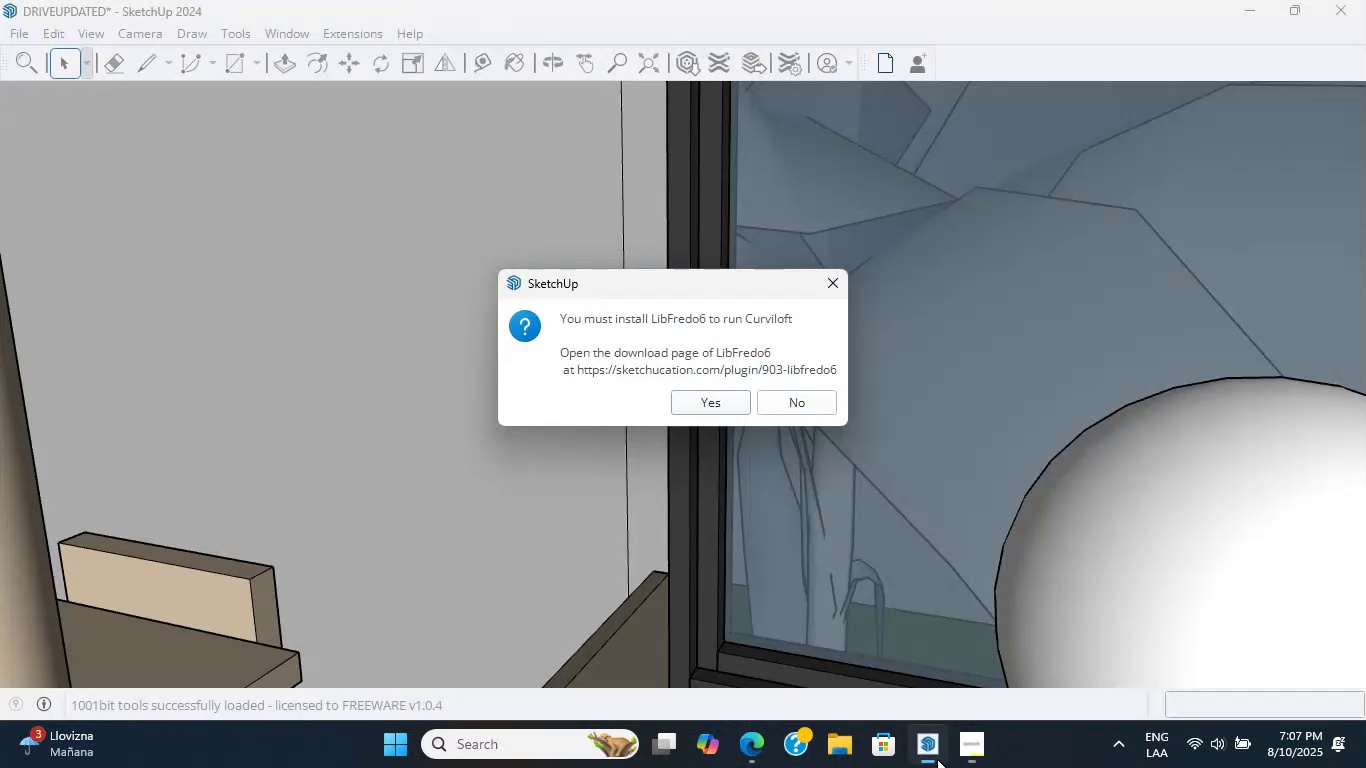 
scroll: coordinate [837, 426], scroll_direction: down, amount: 5.0
 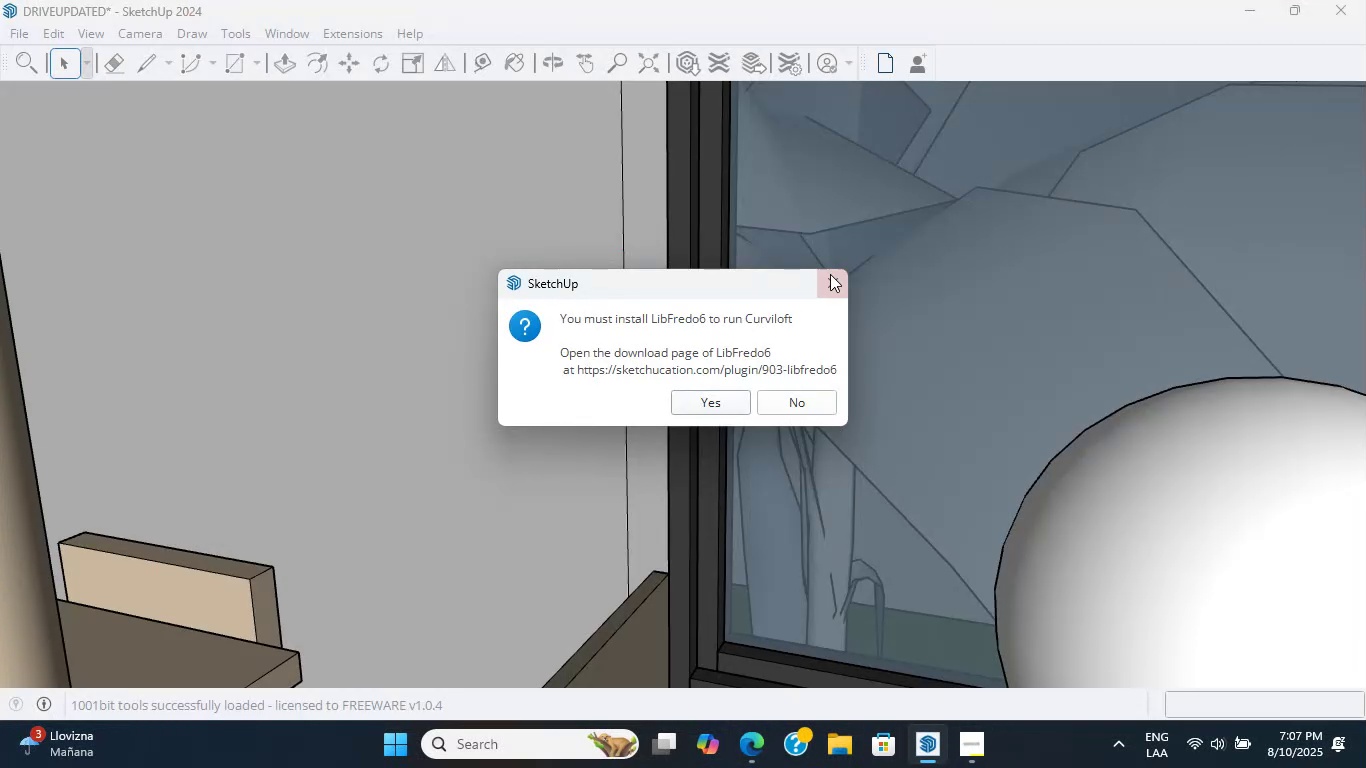 
left_click([831, 278])
 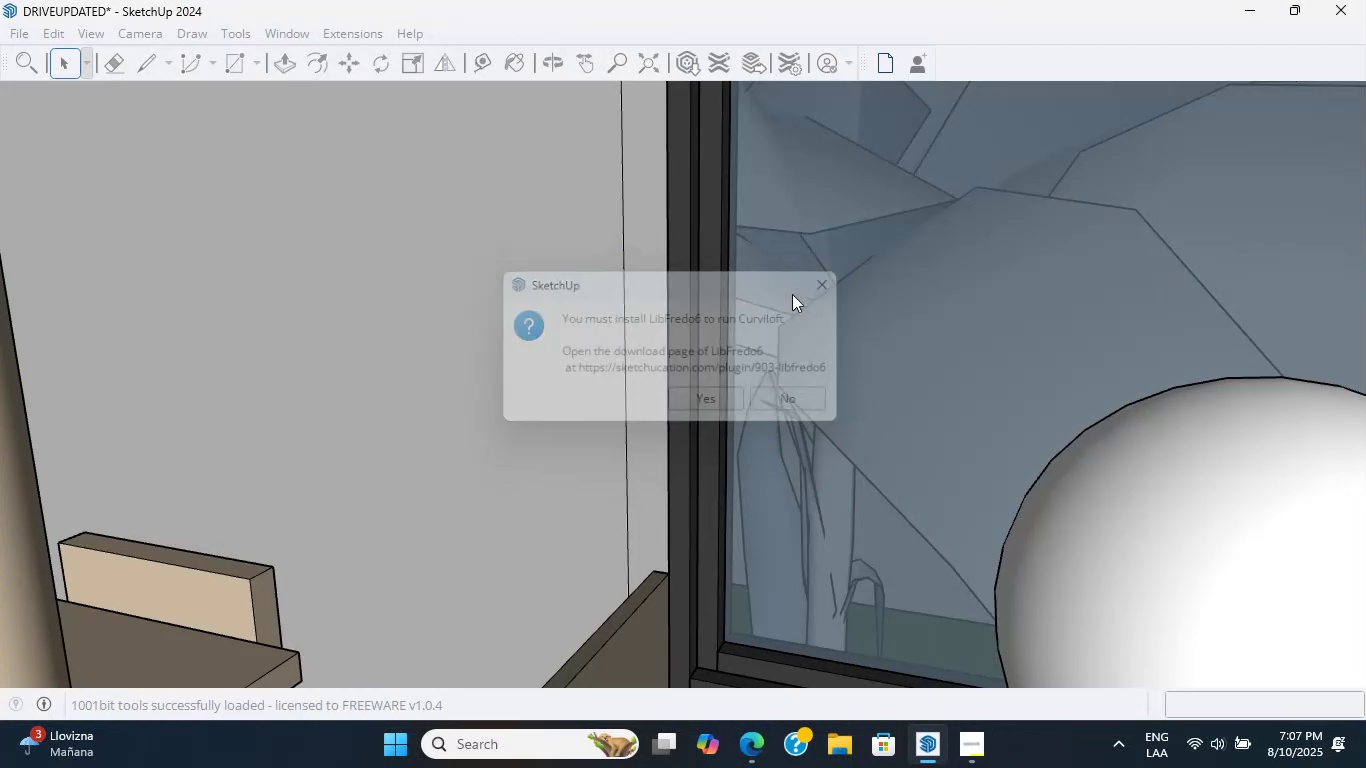 
scroll: coordinate [639, 422], scroll_direction: down, amount: 11.0
 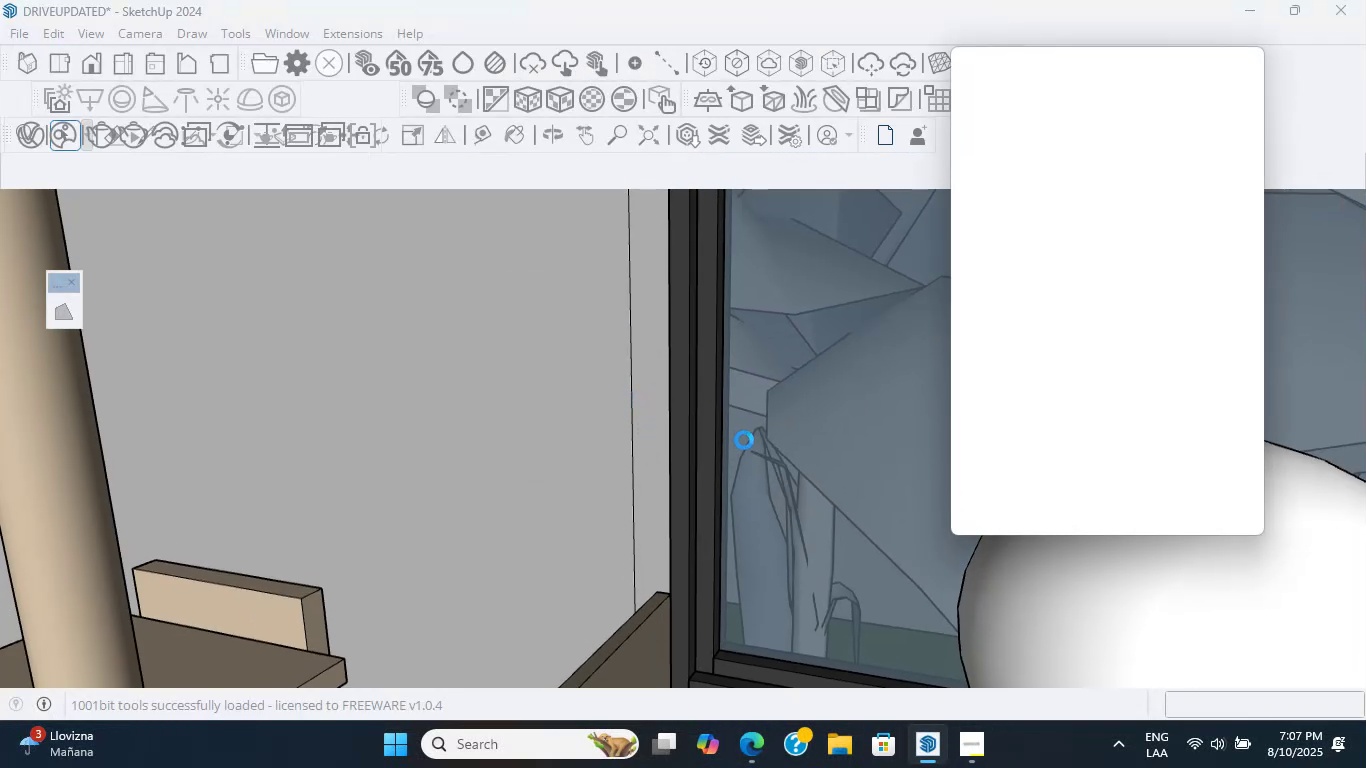 
scroll: coordinate [642, 459], scroll_direction: up, amount: 4.0
 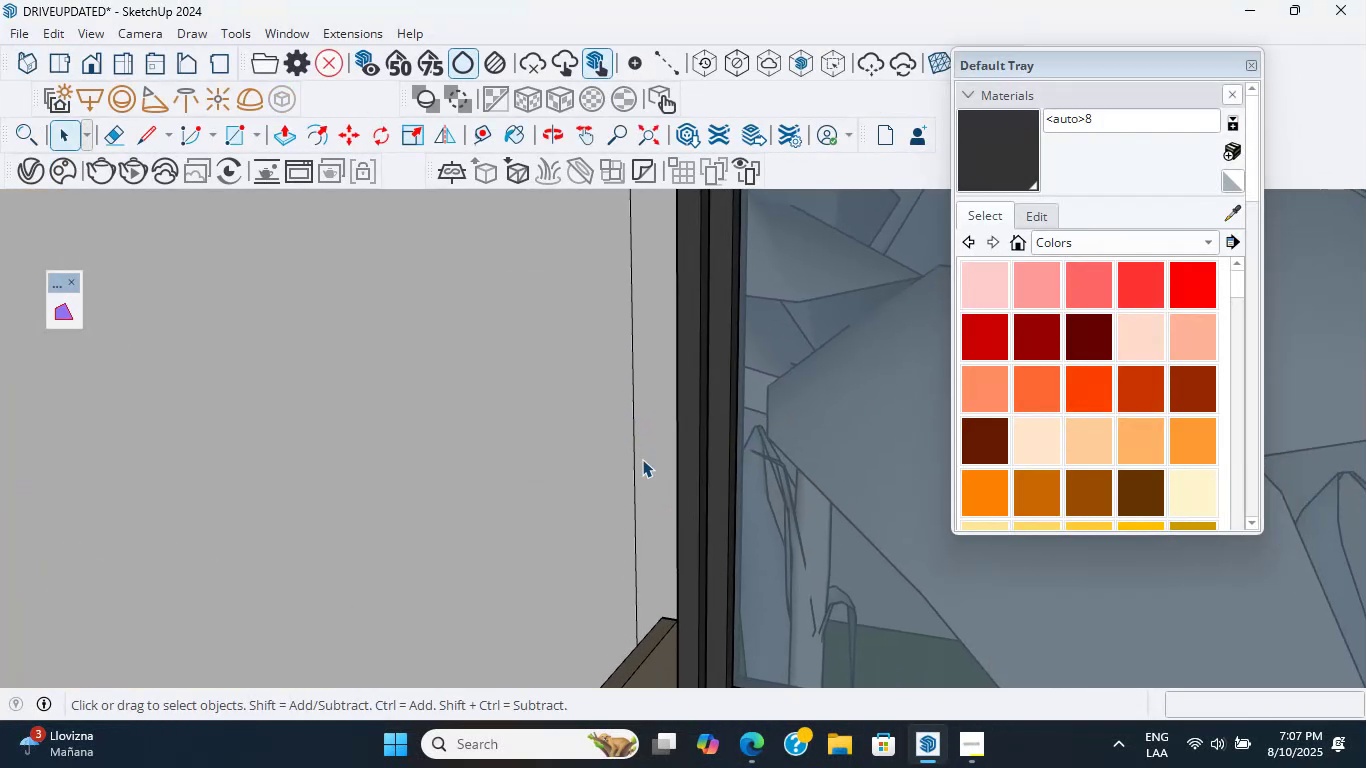 
scroll: coordinate [646, 446], scroll_direction: down, amount: 12.0
 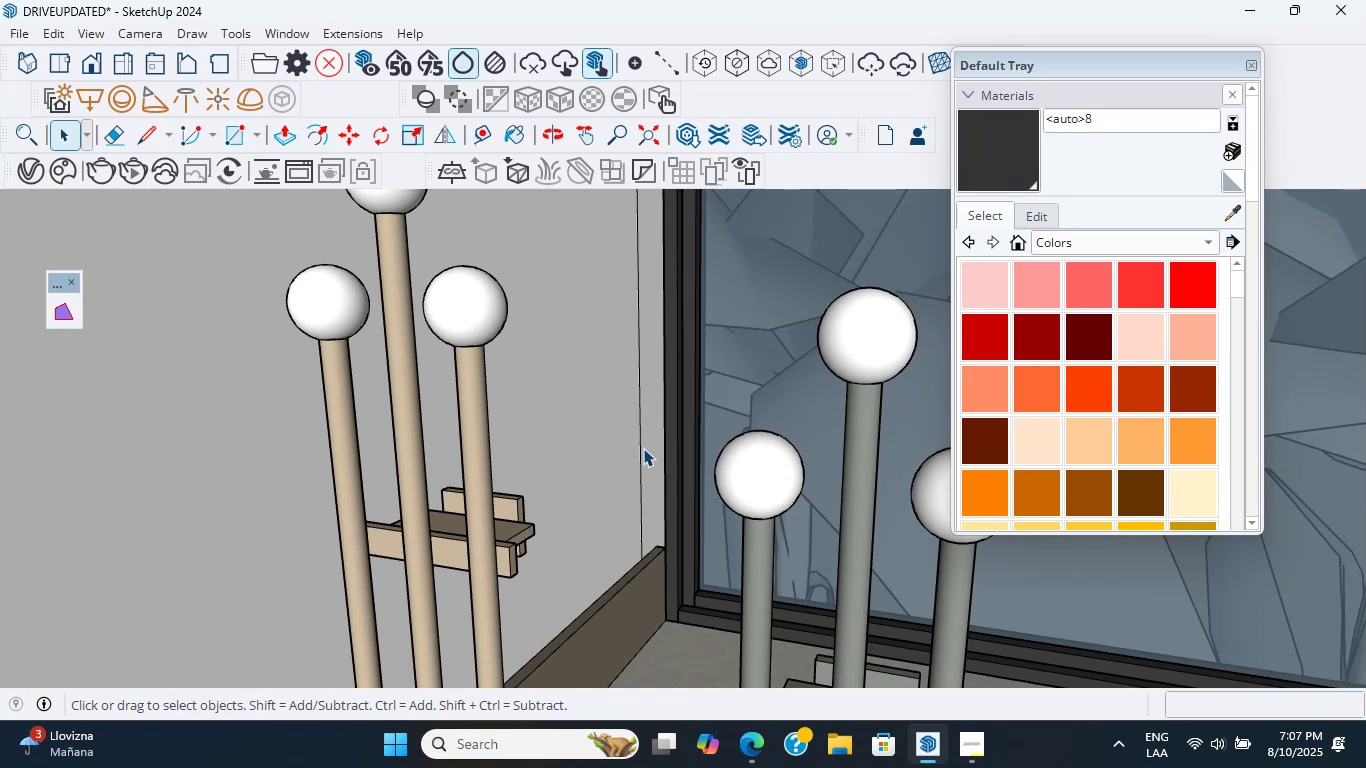 
hold_key(key=ShiftLeft, duration=0.84)
scroll: coordinate [643, 448], scroll_direction: down, amount: 5.0
 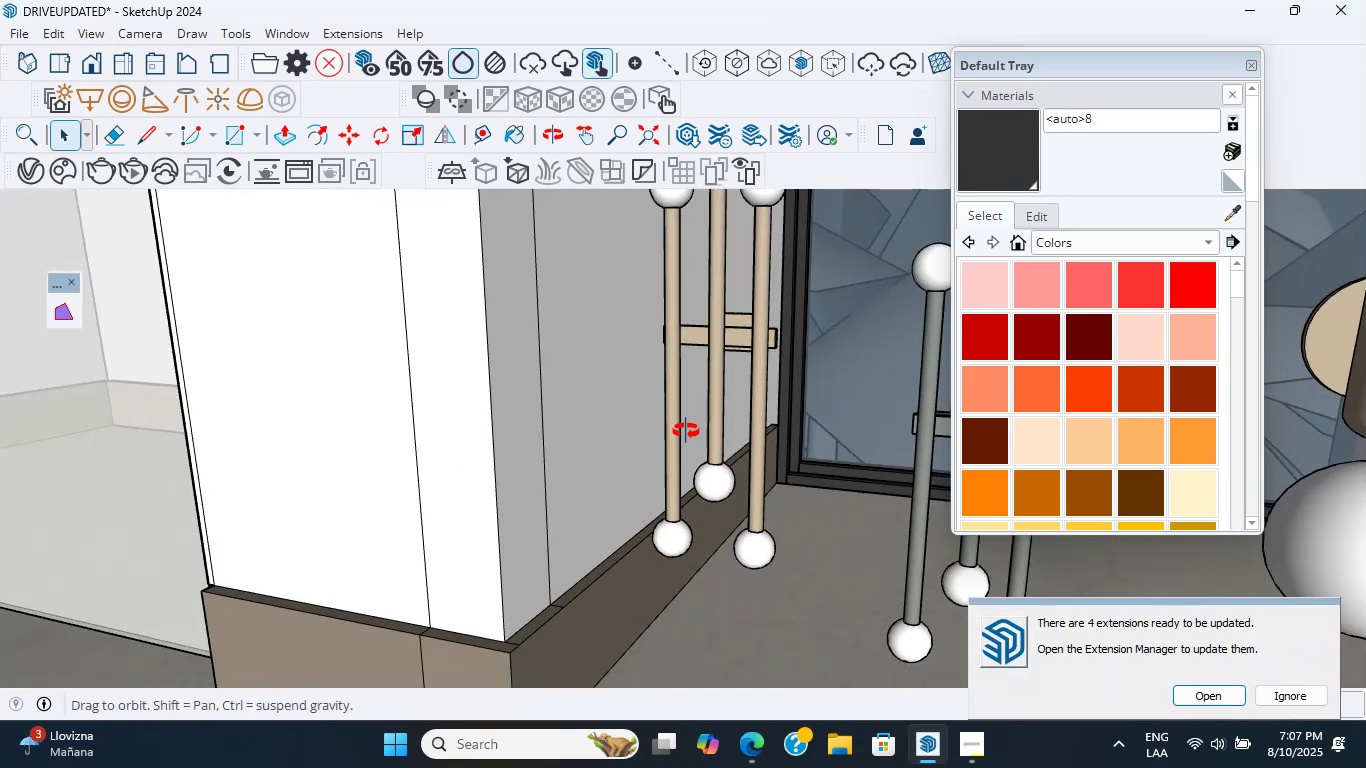 
hold_key(key=ShiftLeft, duration=0.56)
scroll: coordinate [476, 453], scroll_direction: up, amount: 7.0
 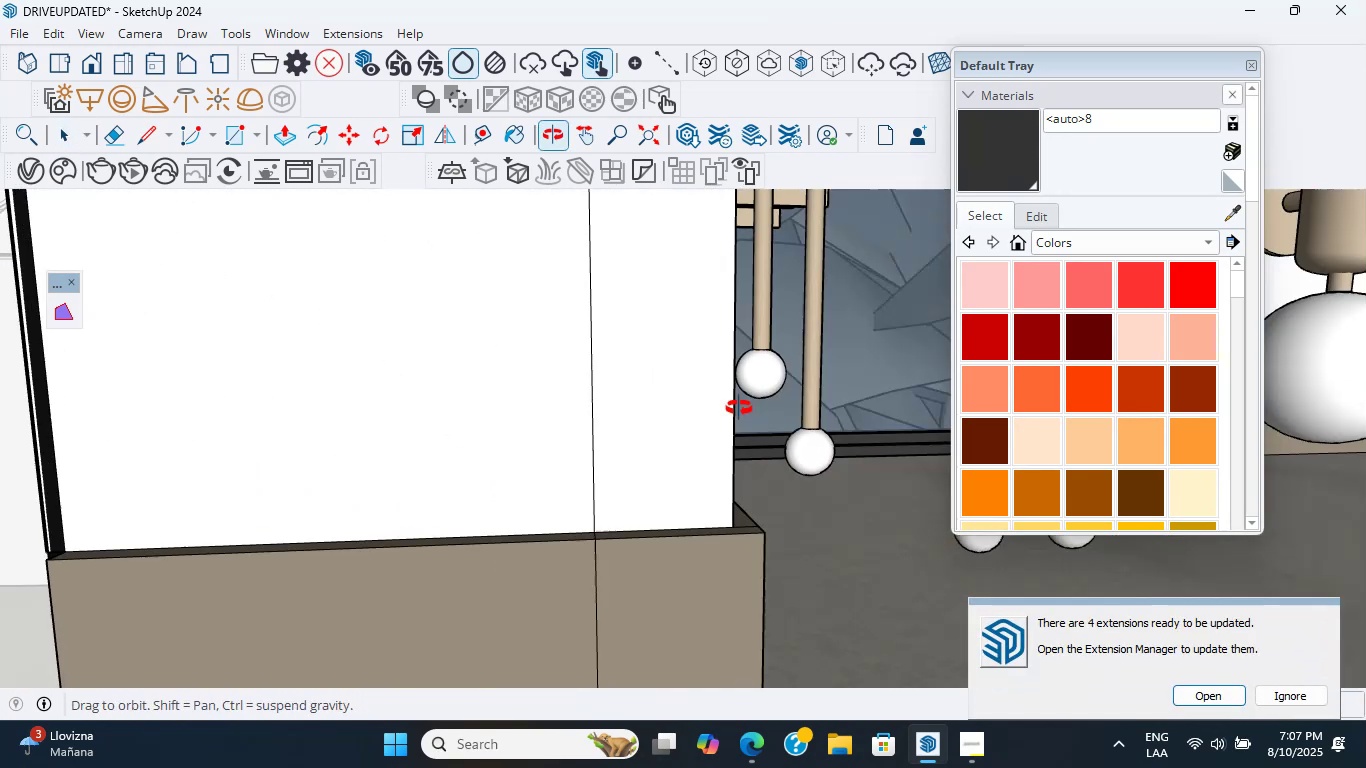 
hold_key(key=ShiftLeft, duration=0.59)
 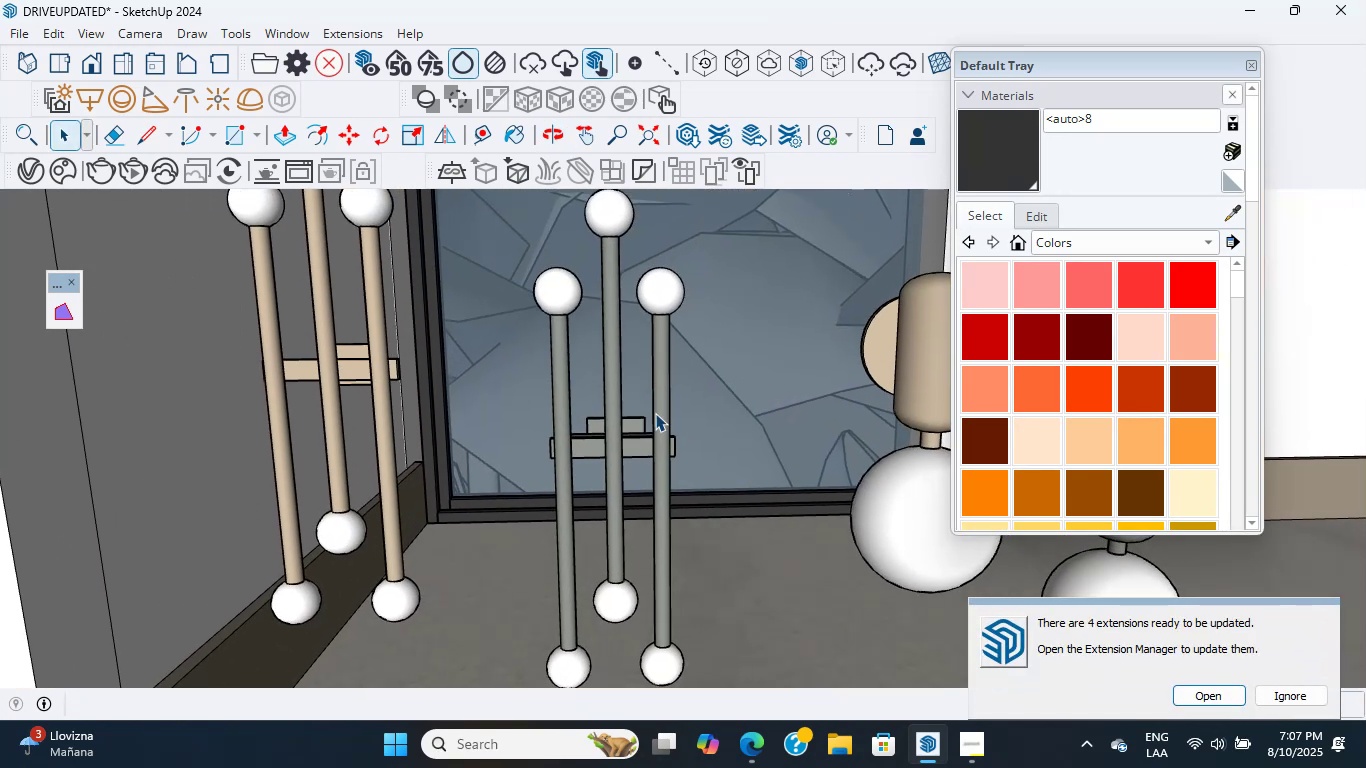 
scroll: coordinate [655, 413], scroll_direction: up, amount: 1.0
 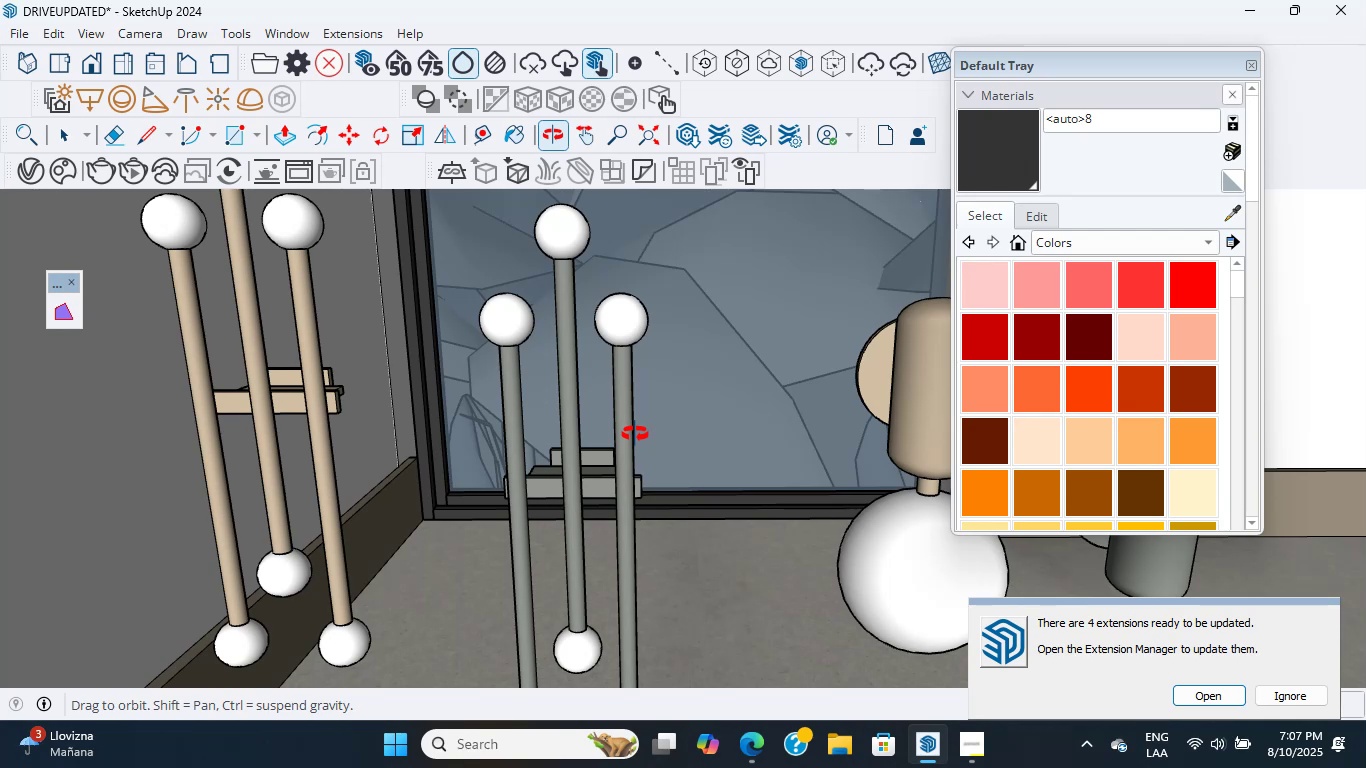 
wait(6.64)
 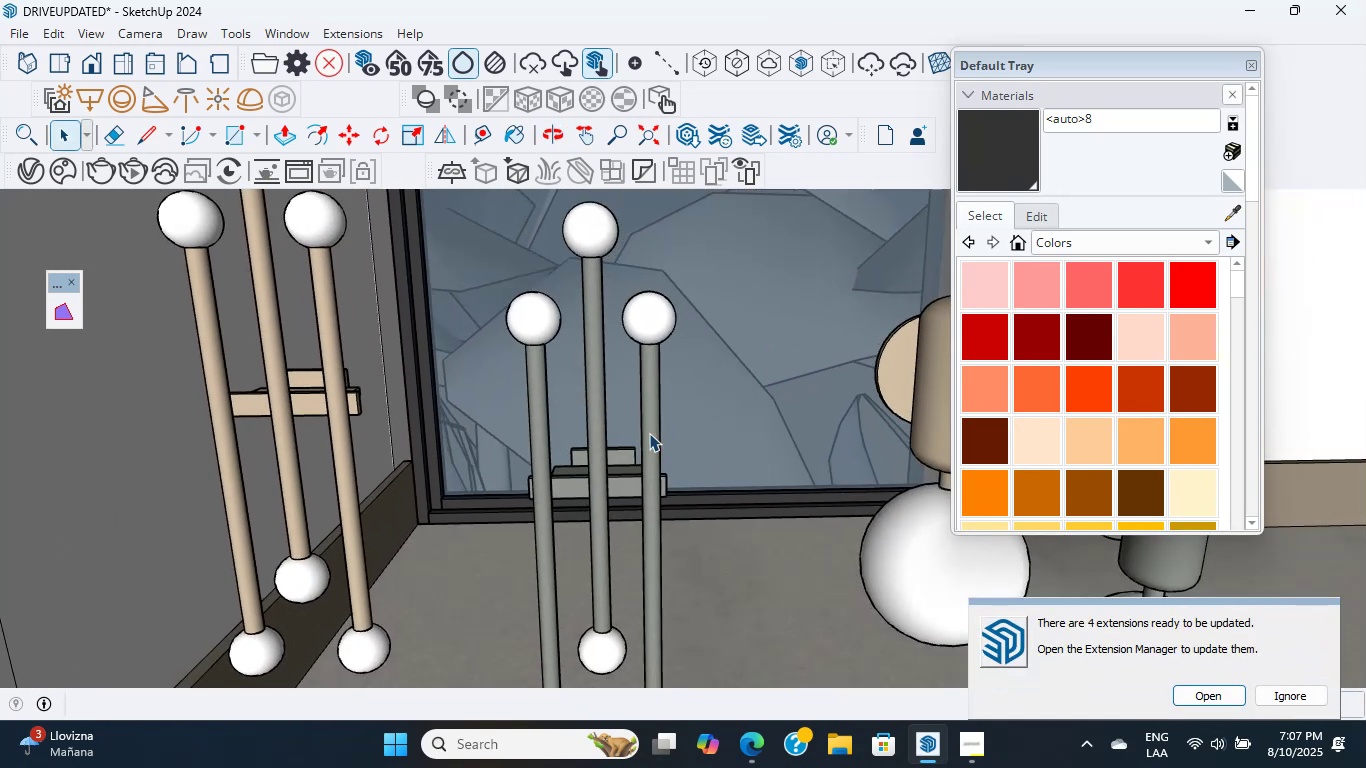 
scroll: coordinate [526, 397], scroll_direction: down, amount: 2.0
 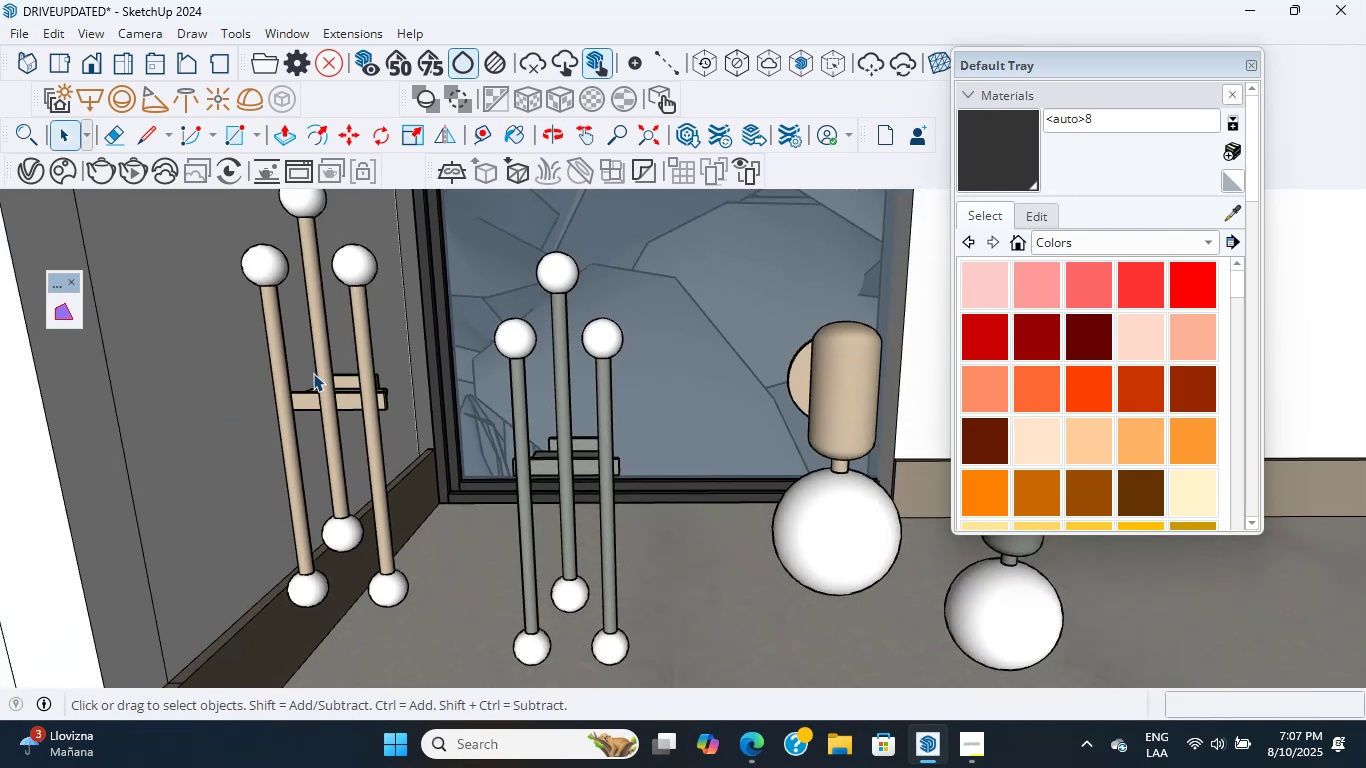 
left_click([312, 383])
 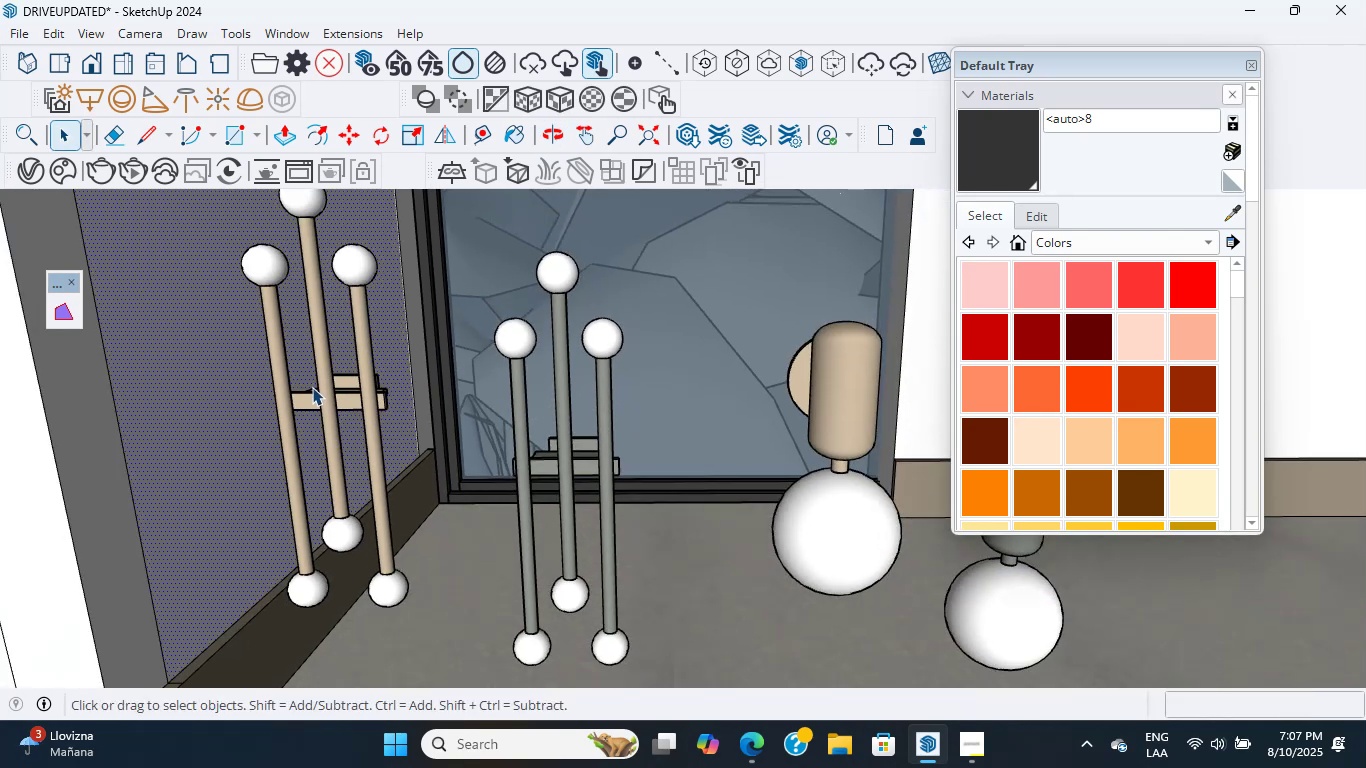 
left_click([323, 396])
 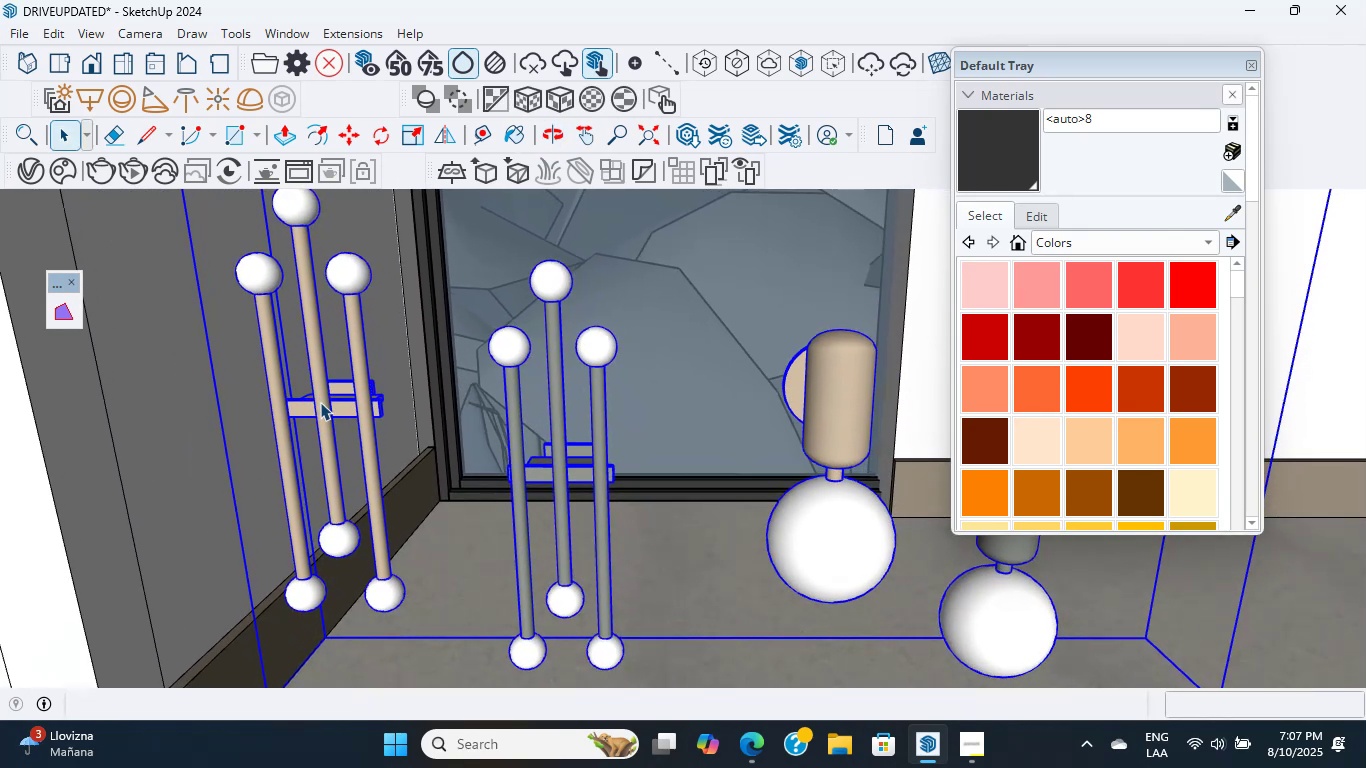 
scroll: coordinate [320, 402], scroll_direction: up, amount: 3.0
 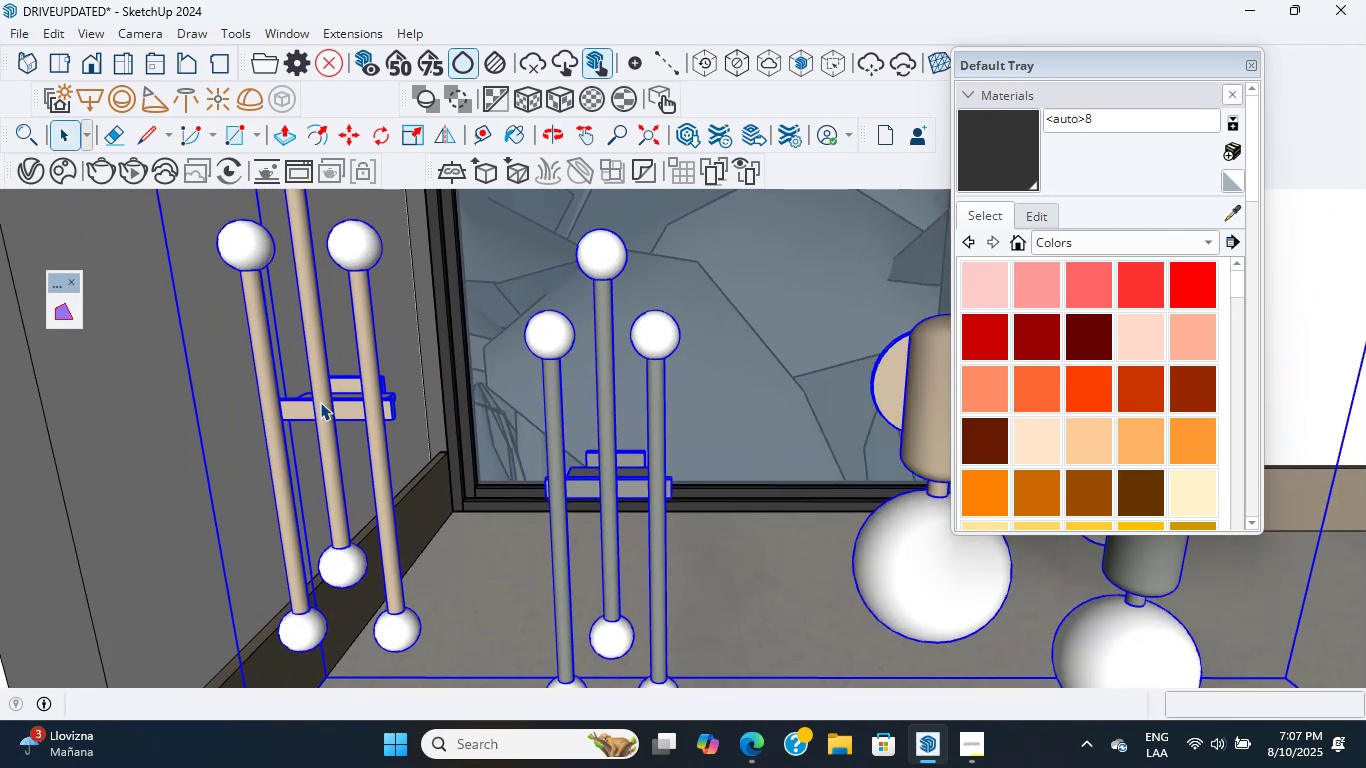 
right_click([320, 402])
 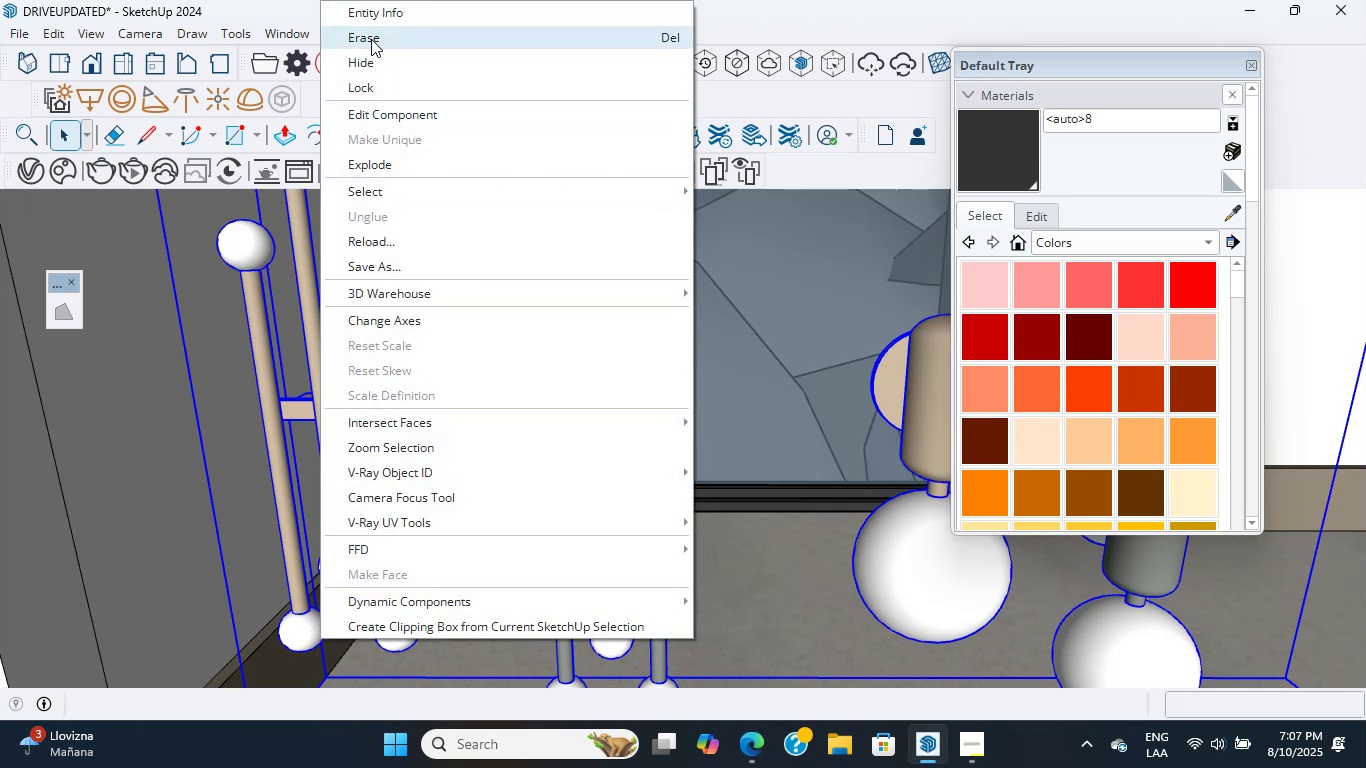 
left_click([383, 169])
 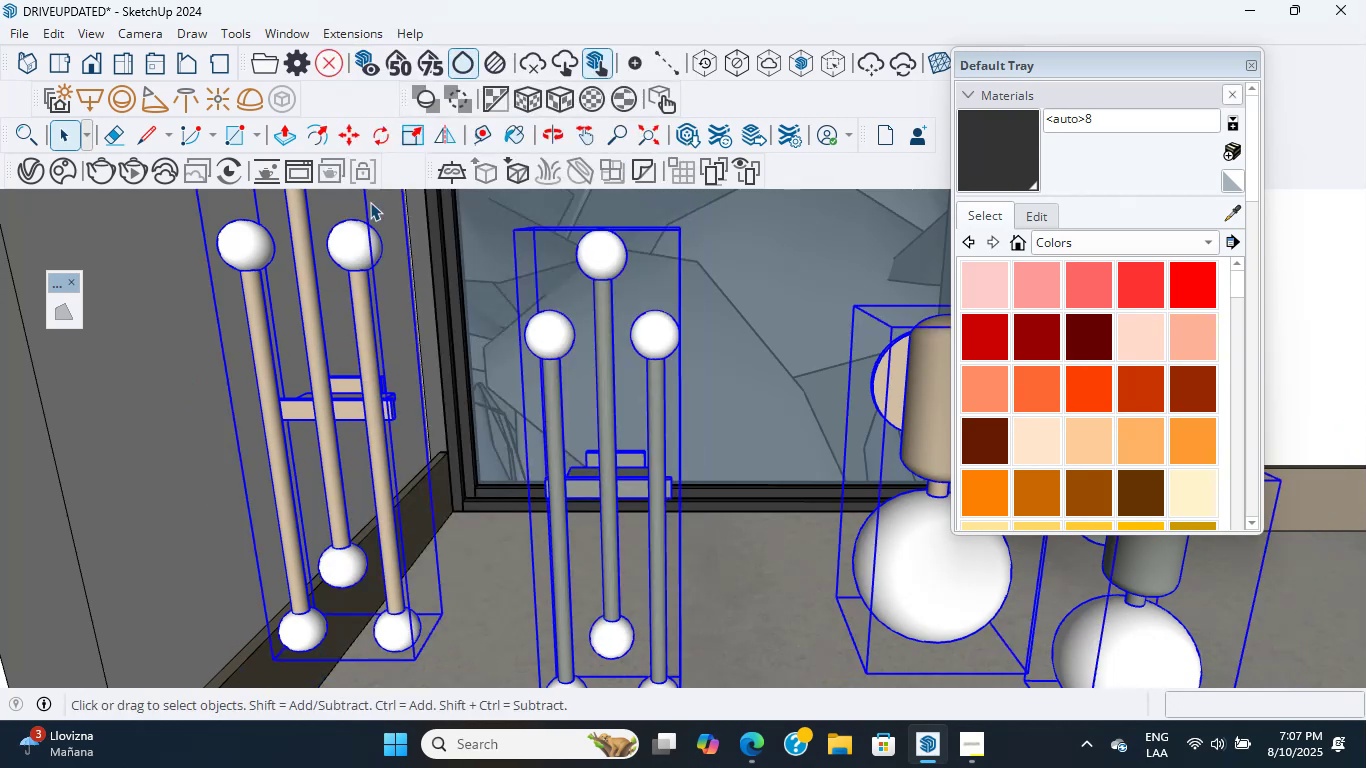 
scroll: coordinate [284, 374], scroll_direction: up, amount: 3.0
 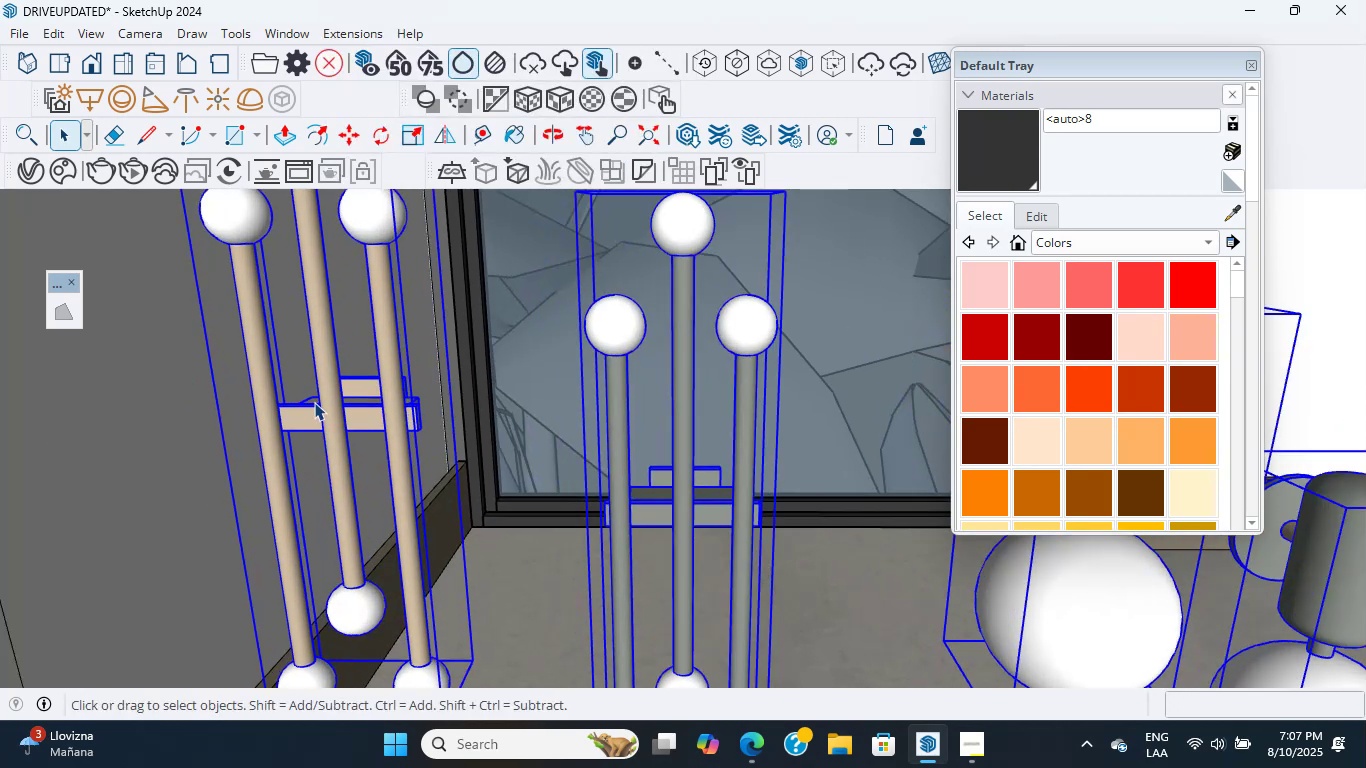 
left_click([315, 407])
 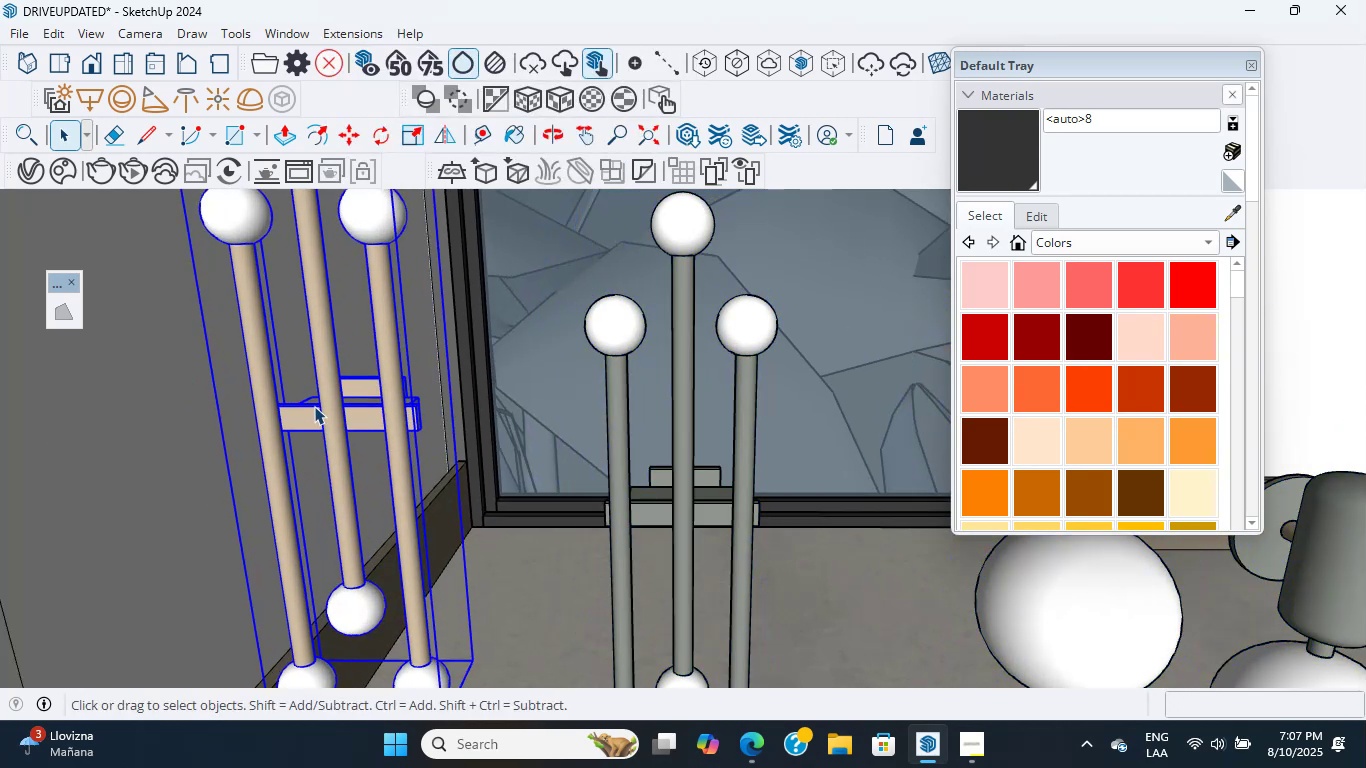 
scroll: coordinate [301, 401], scroll_direction: up, amount: 1.0
 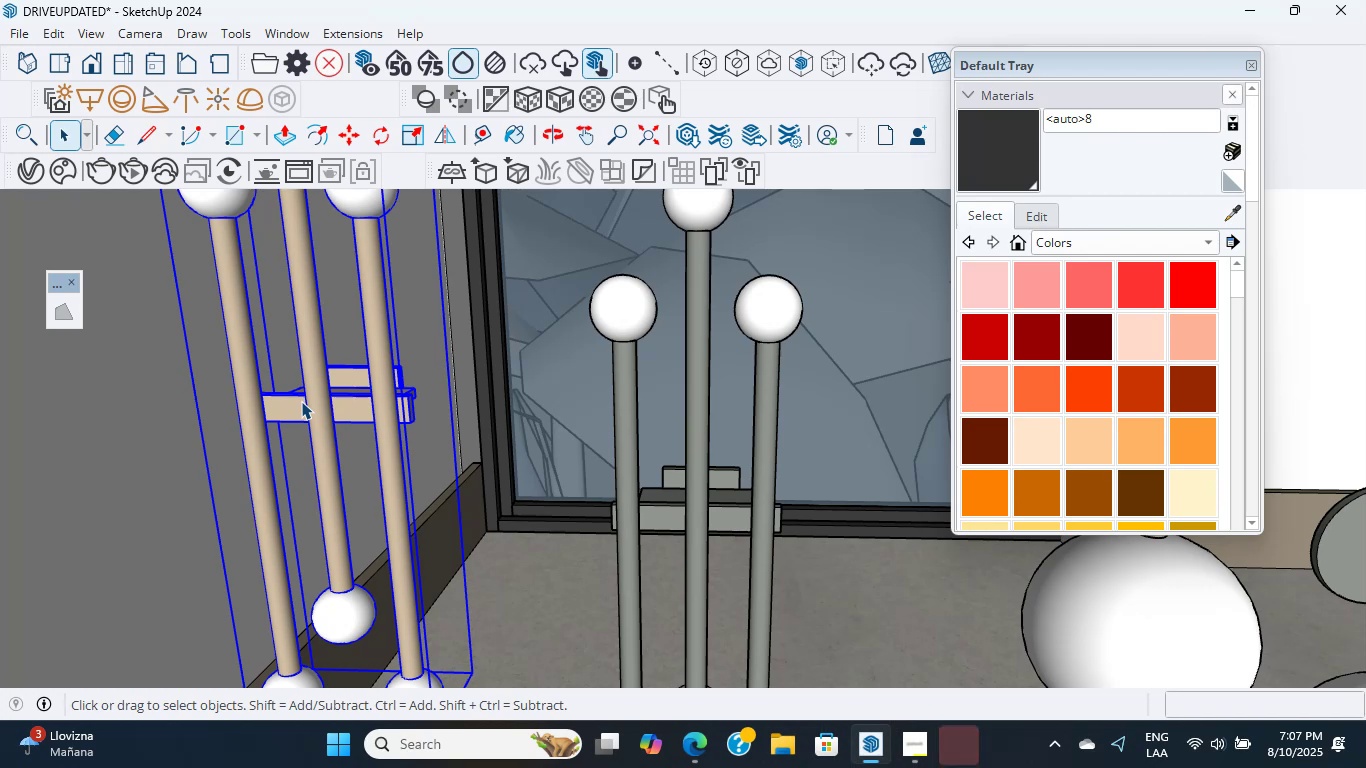 
scroll: coordinate [375, 400], scroll_direction: down, amount: 7.0
 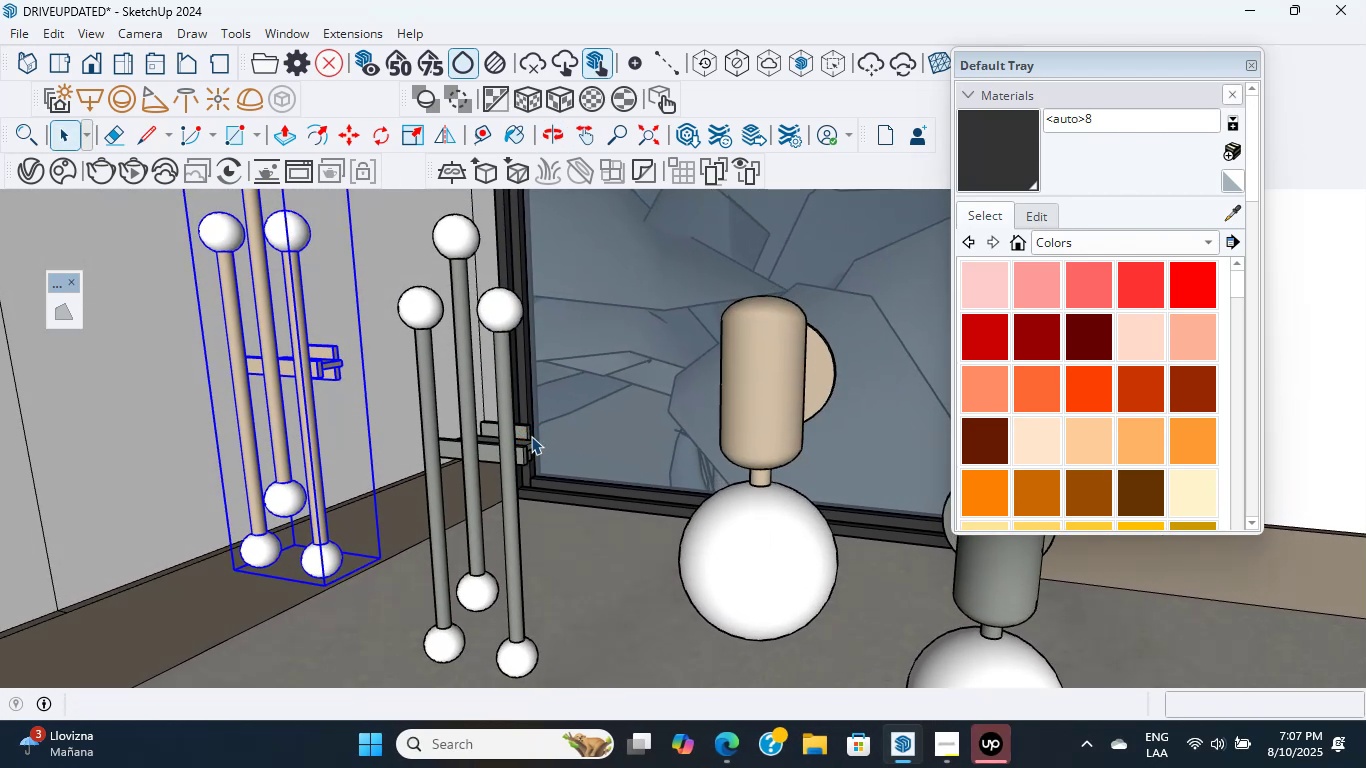 
wait(6.71)
 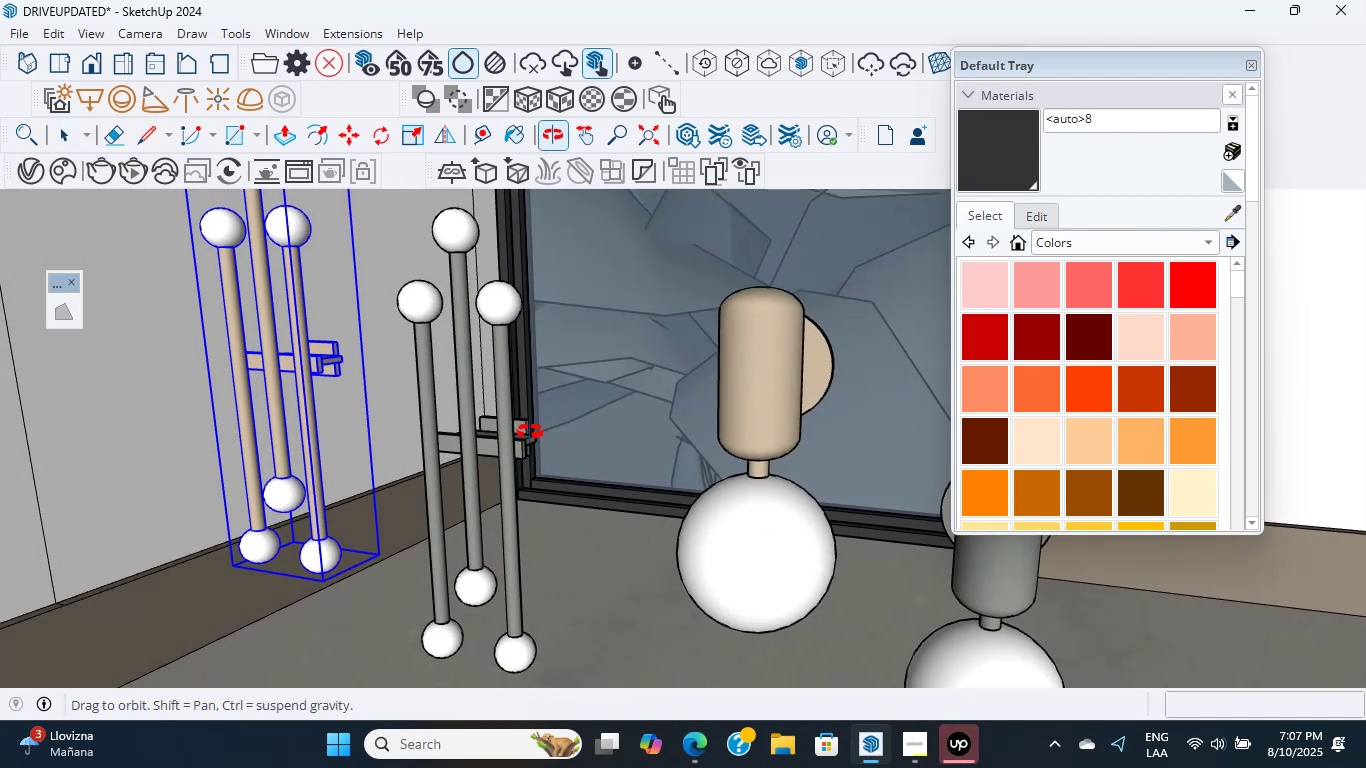 
scroll: coordinate [533, 440], scroll_direction: up, amount: 1.0
 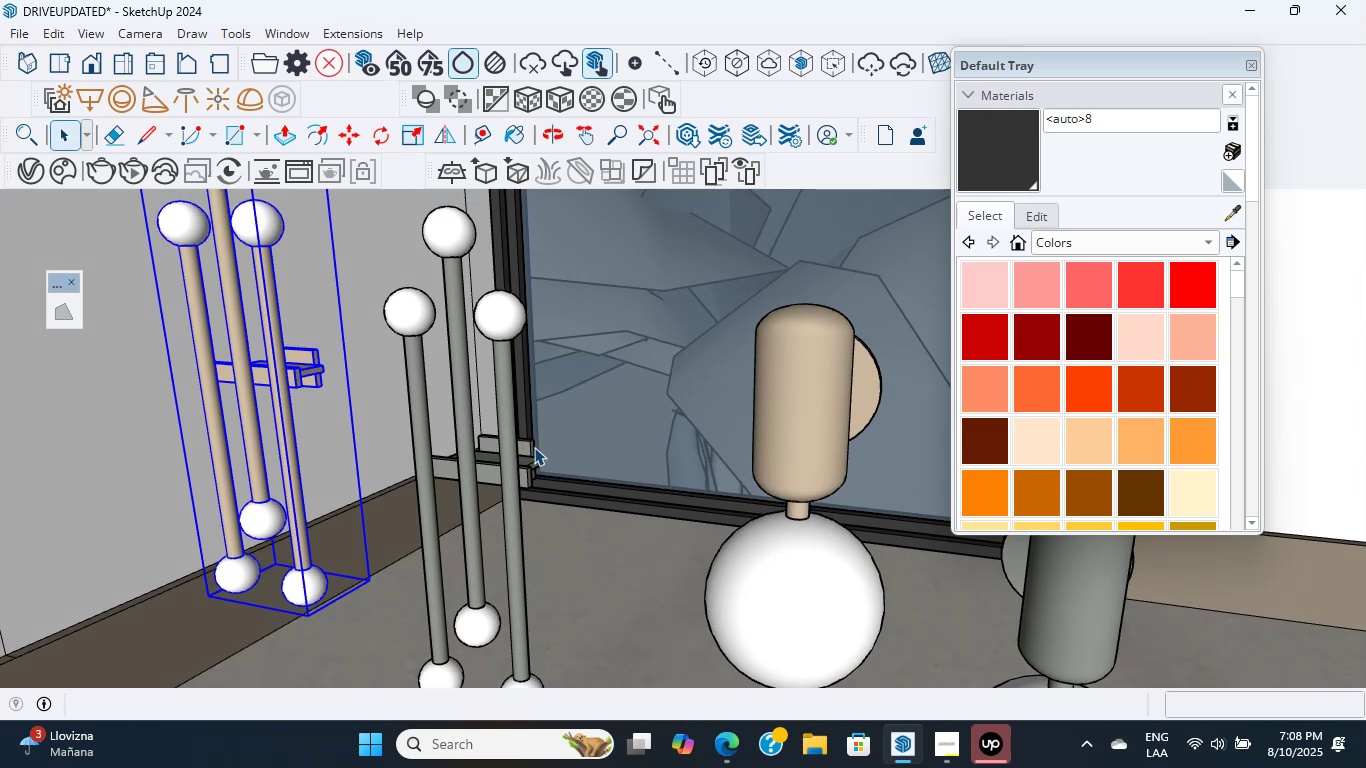 
wait(11.98)
 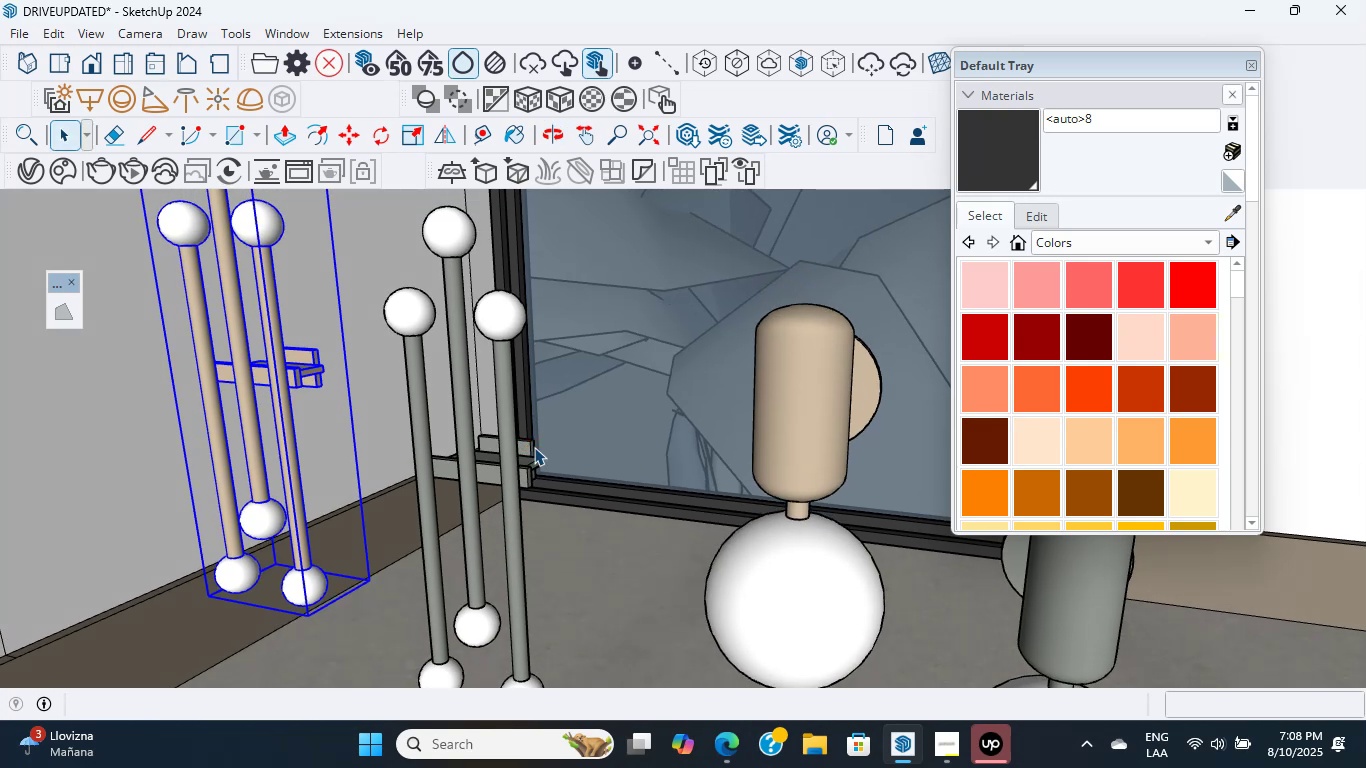 
key(Control+S)
 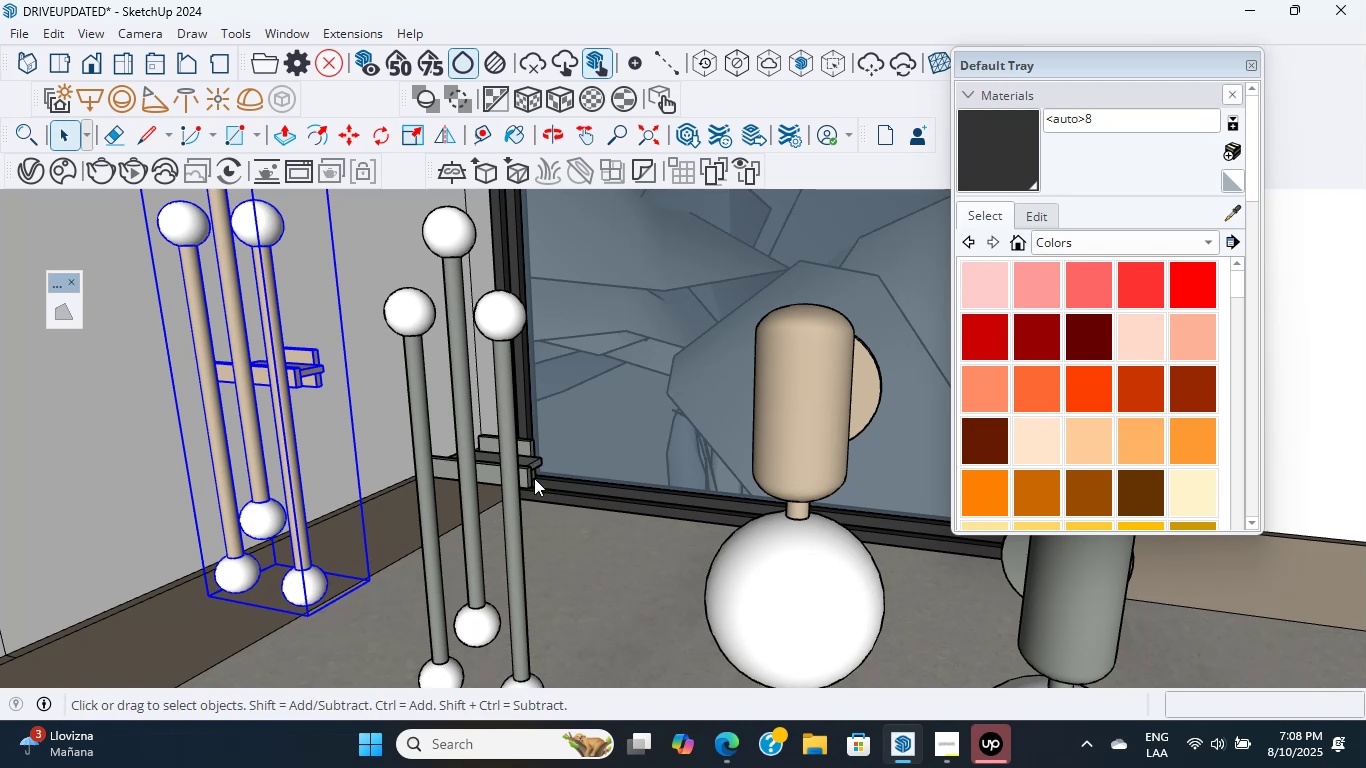 
scroll: coordinate [521, 483], scroll_direction: down, amount: 2.0
 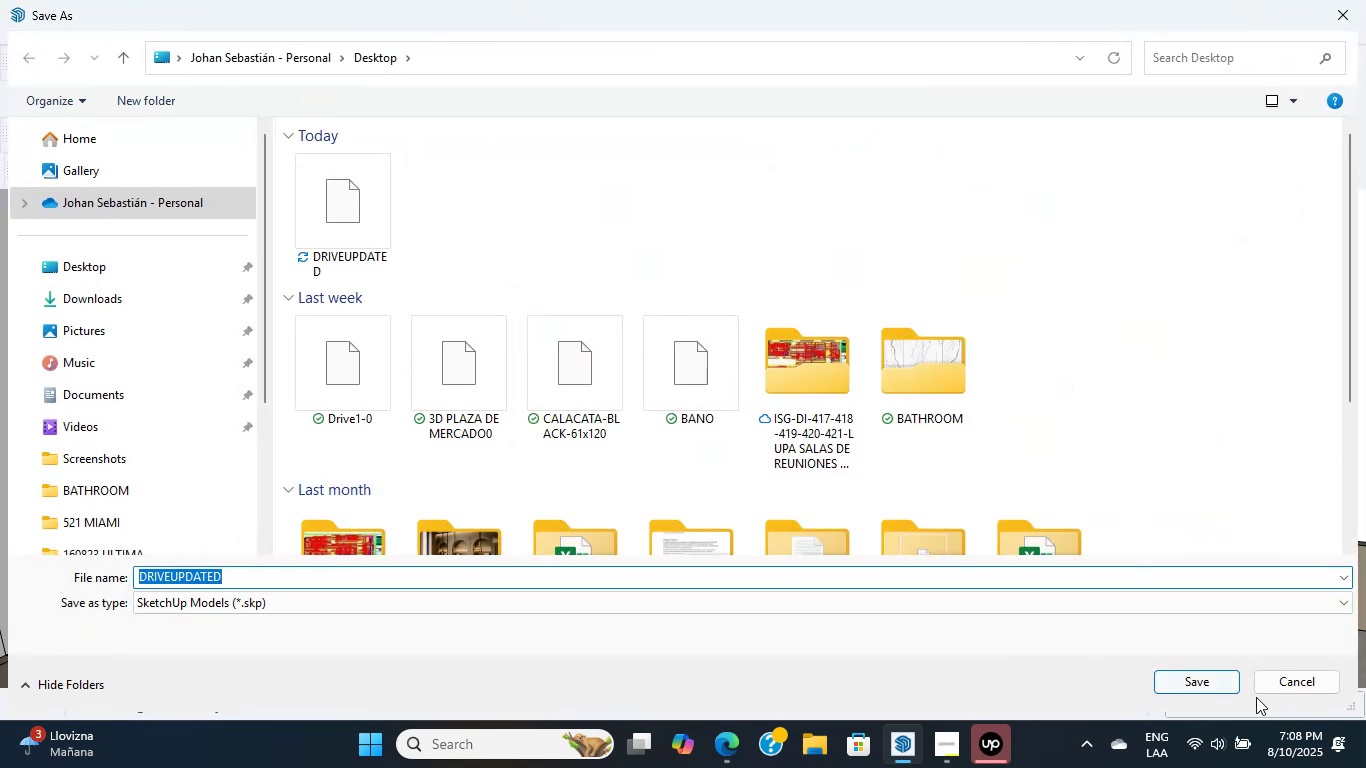 
left_click([1211, 676])
 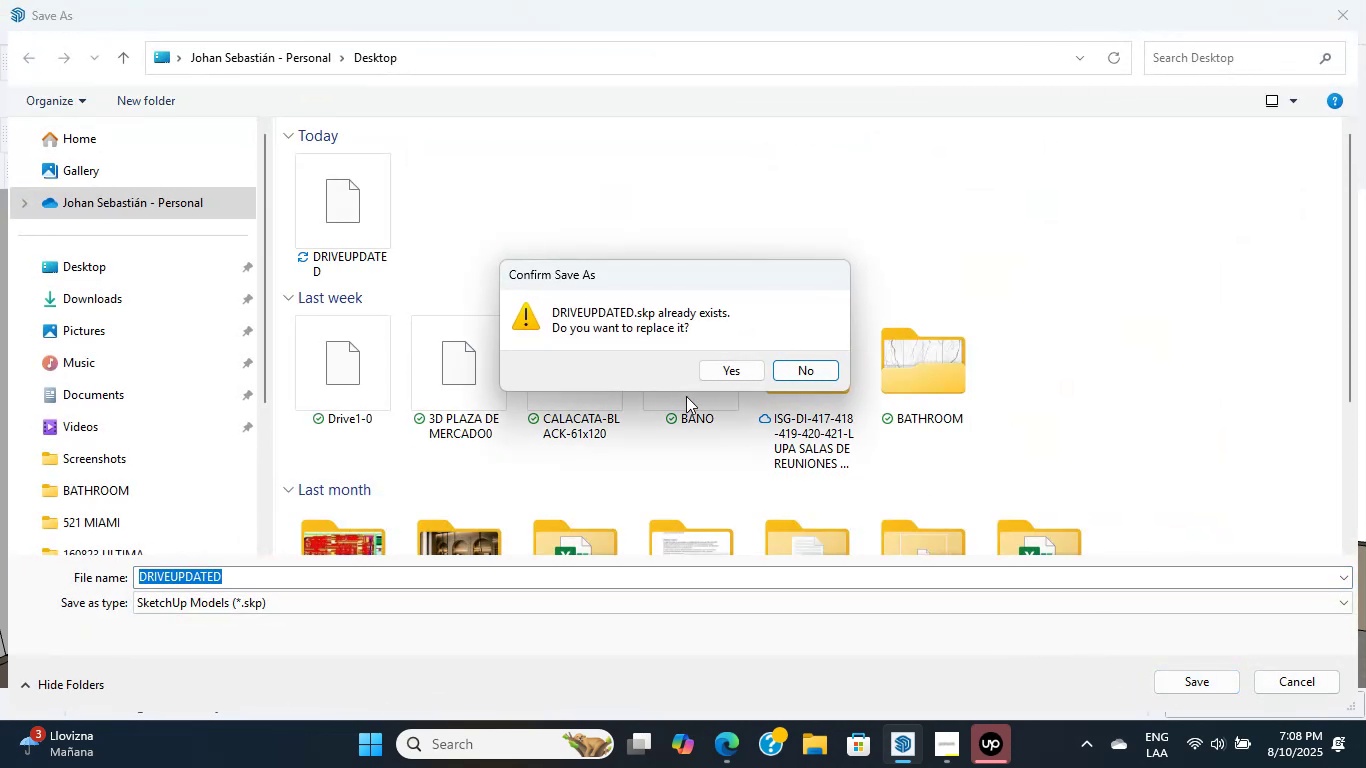 
left_click([733, 376])
 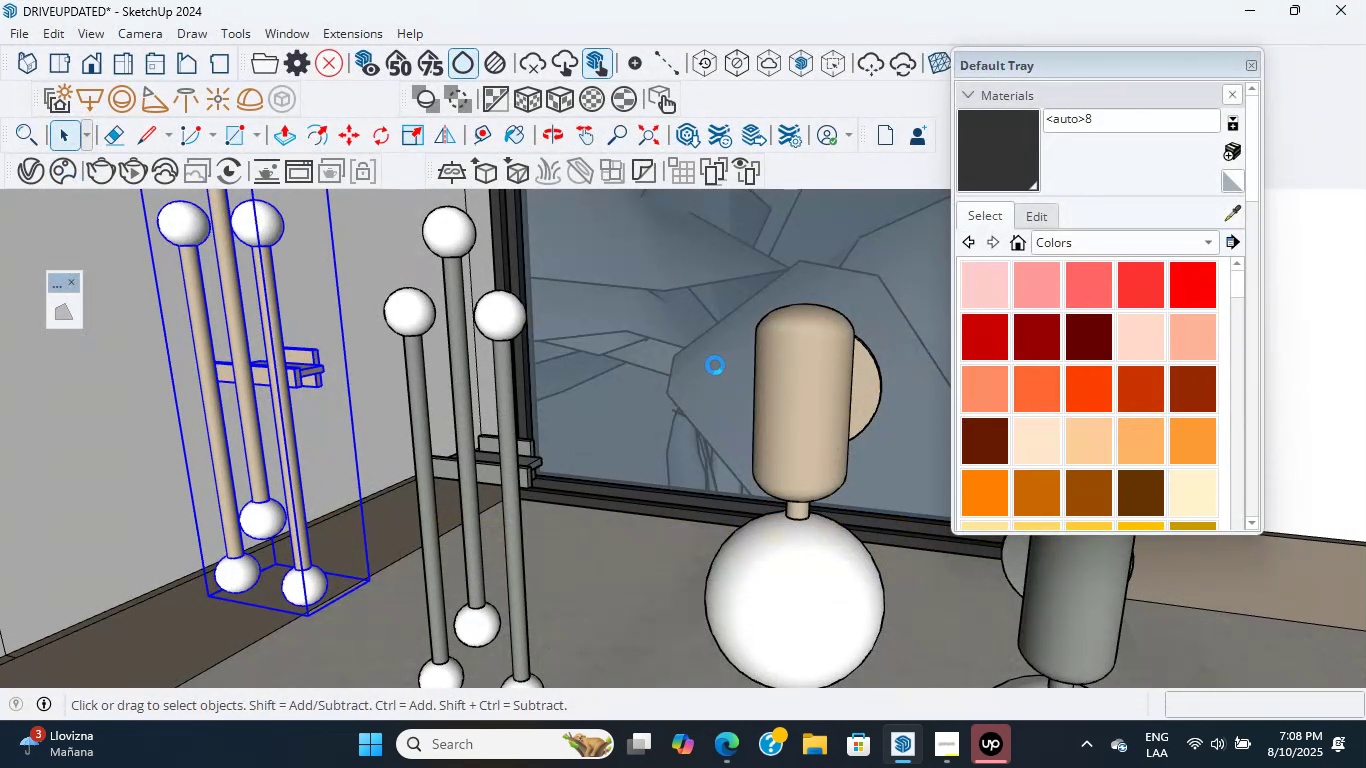 
wait(8.98)
 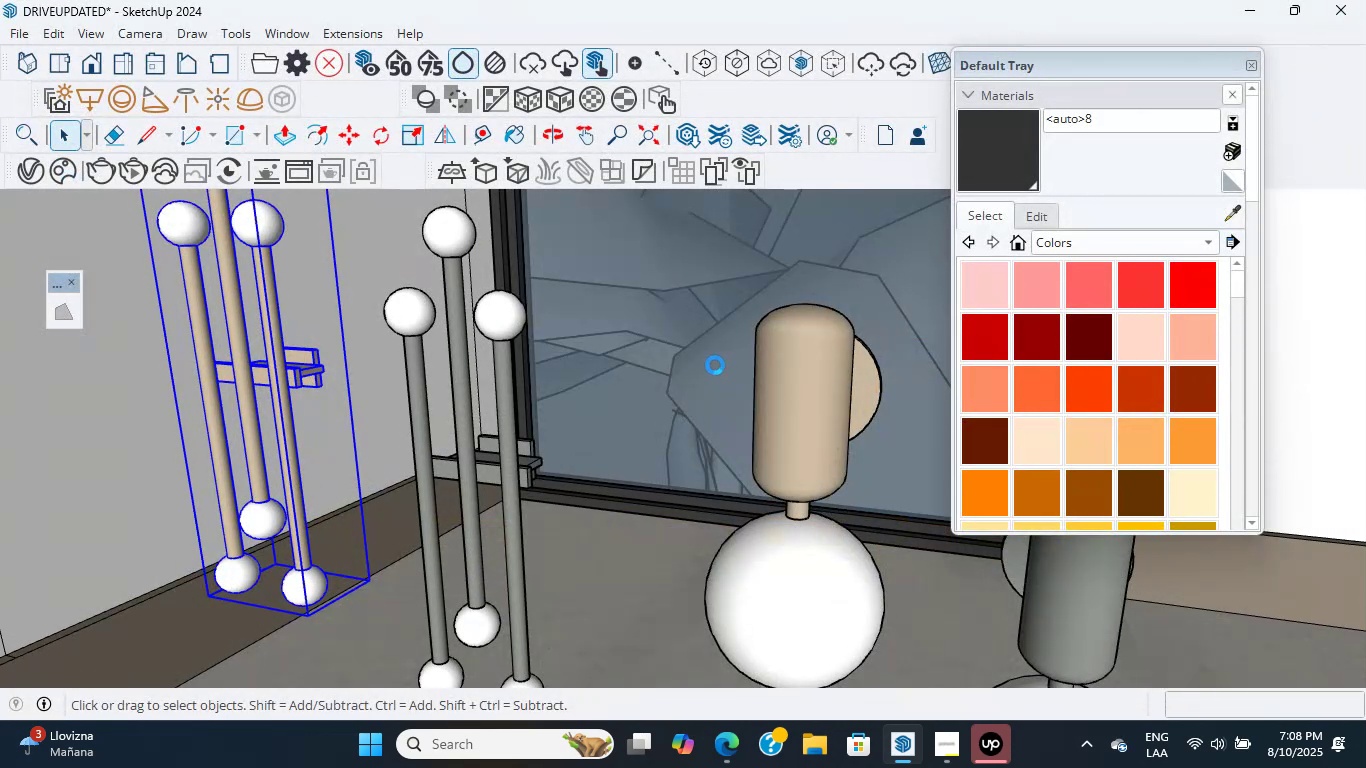 
scroll: coordinate [420, 442], scroll_direction: up, amount: 3.0
 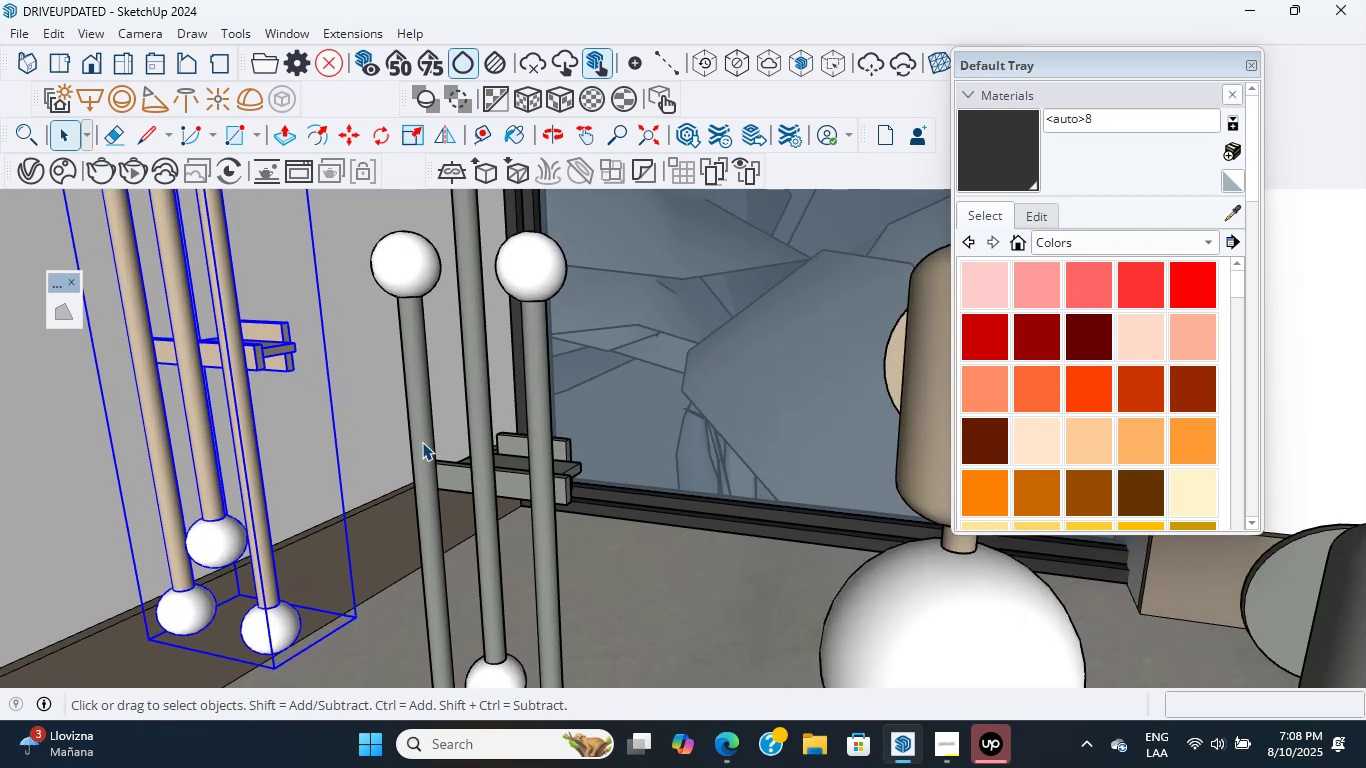 
left_click([422, 442])
 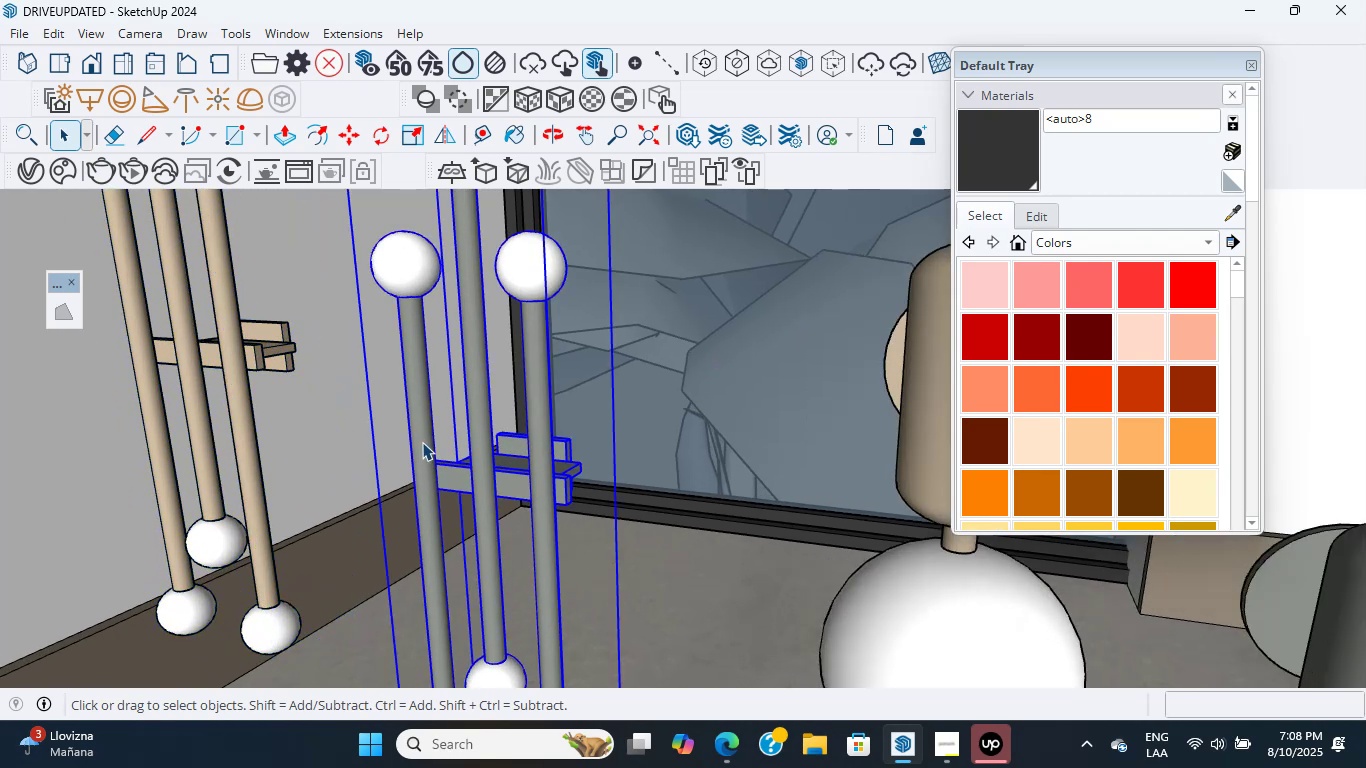 
scroll: coordinate [422, 442], scroll_direction: down, amount: 1.0
 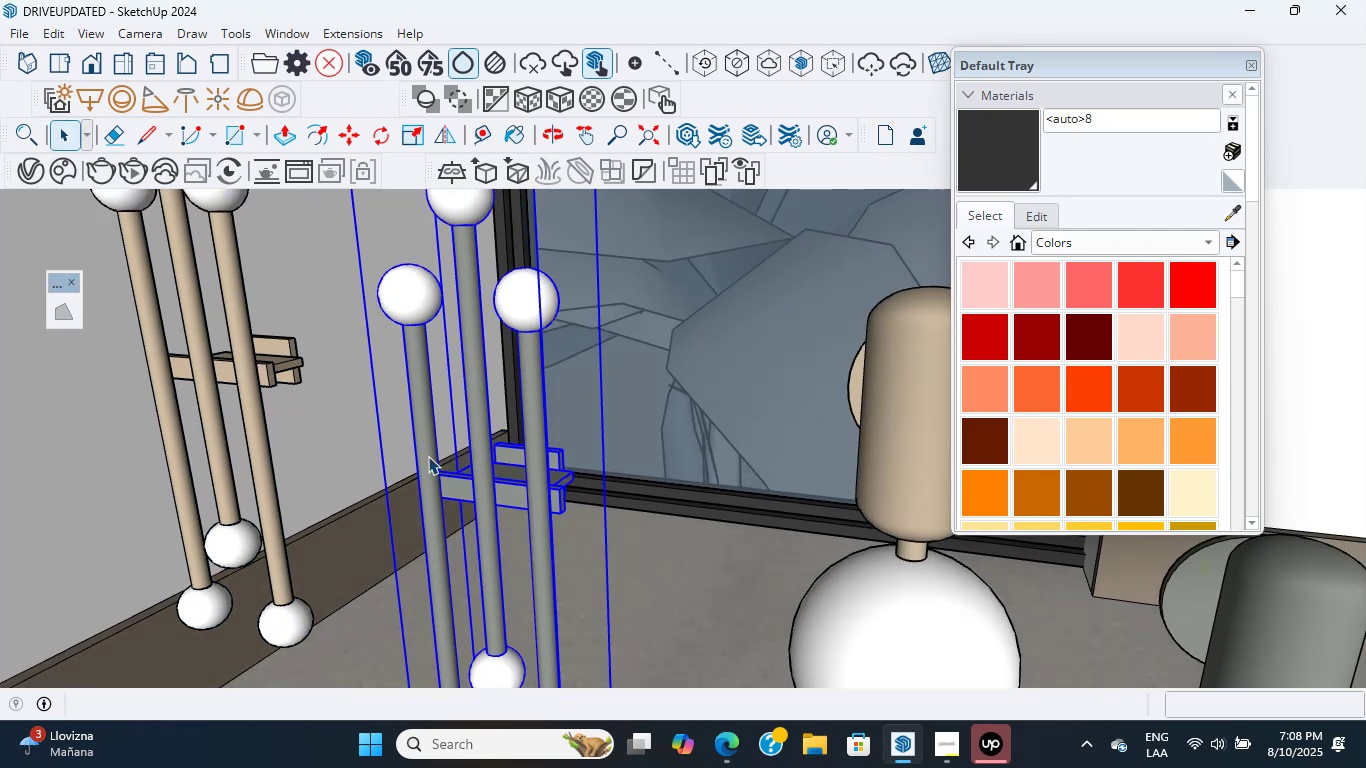 
scroll: coordinate [428, 456], scroll_direction: up, amount: 1.0
 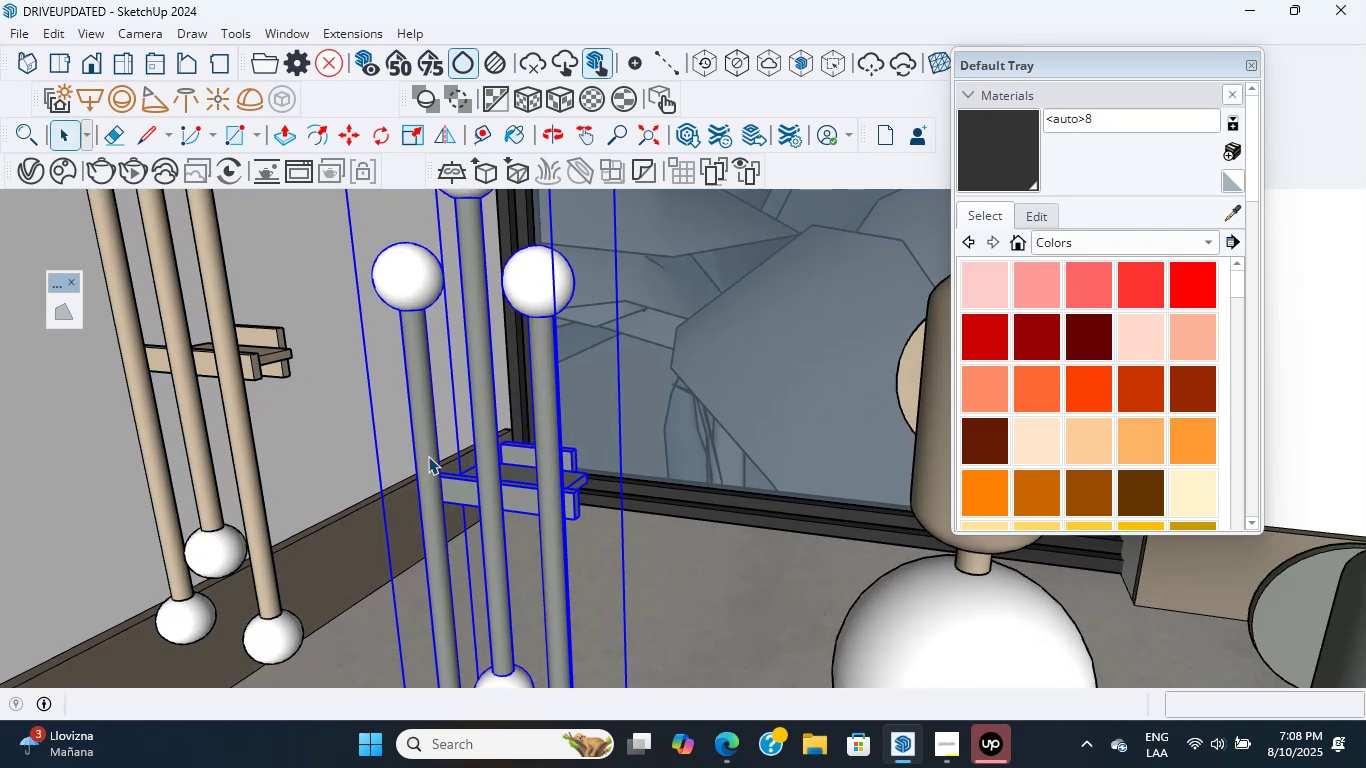 
scroll: coordinate [388, 434], scroll_direction: down, amount: 1.0
 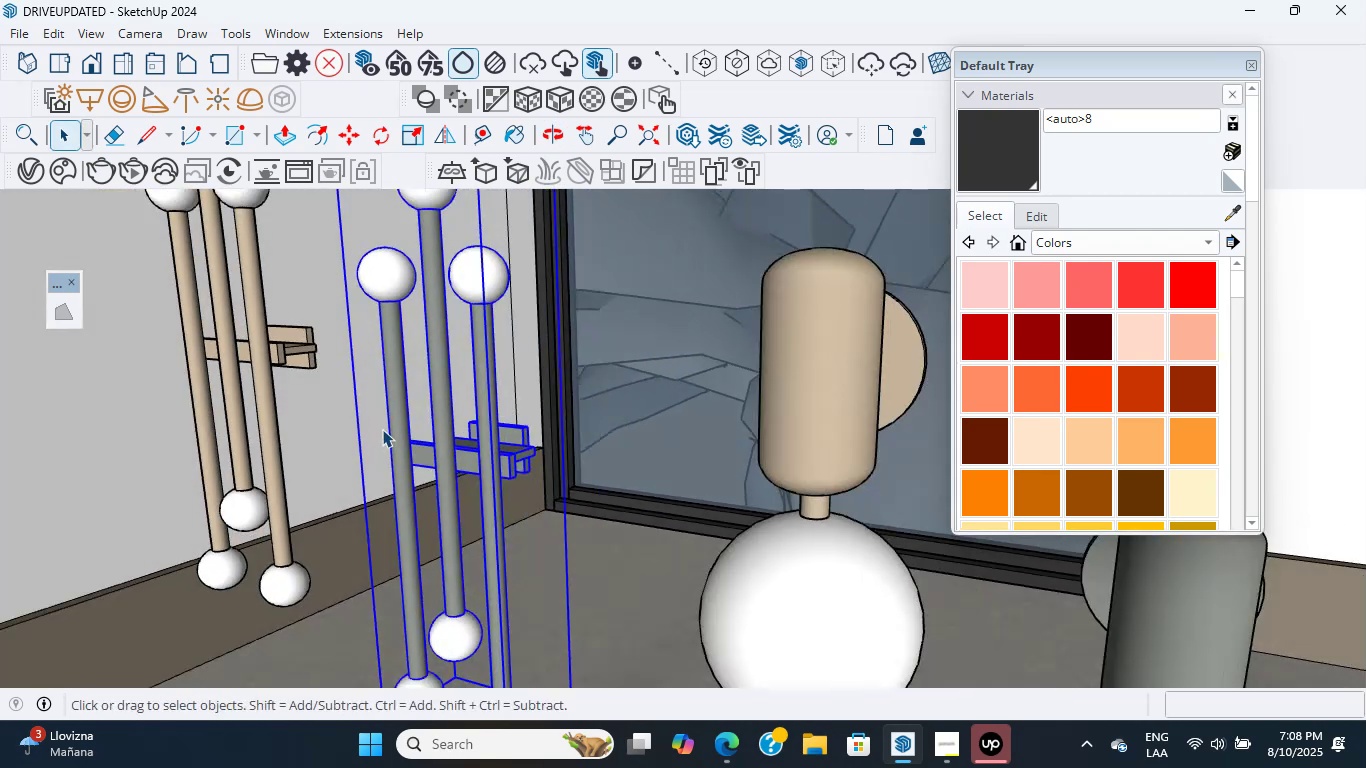 
scroll: coordinate [383, 429], scroll_direction: up, amount: 4.0
 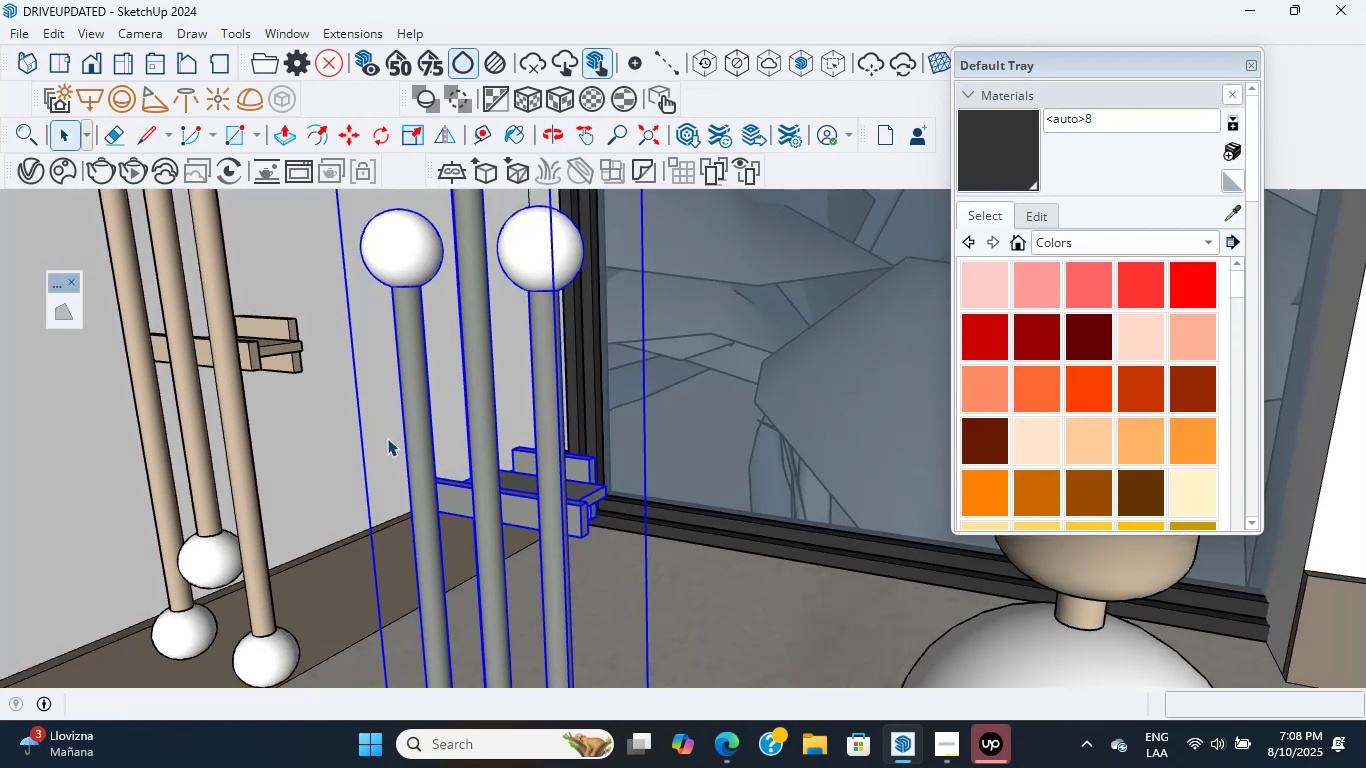 
middle_click([382, 430])
 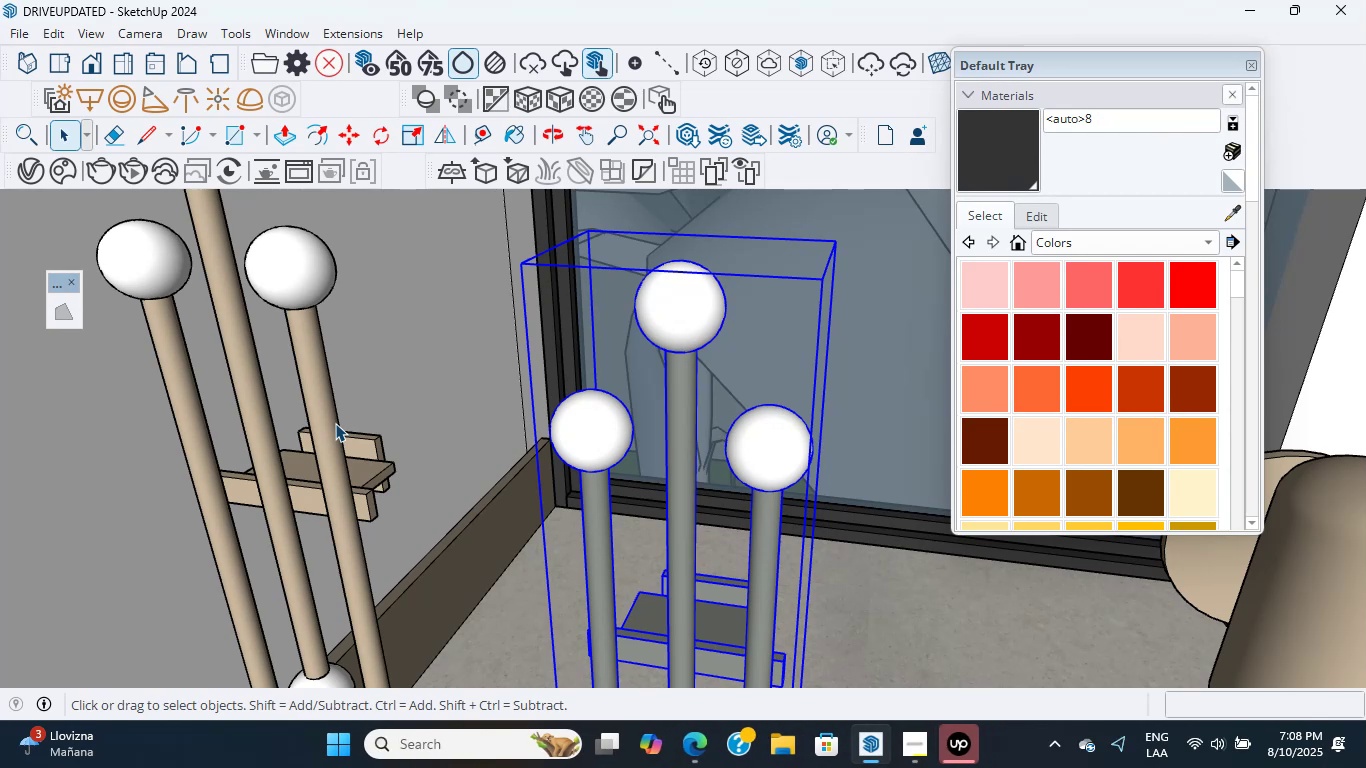 
wait(14.94)
 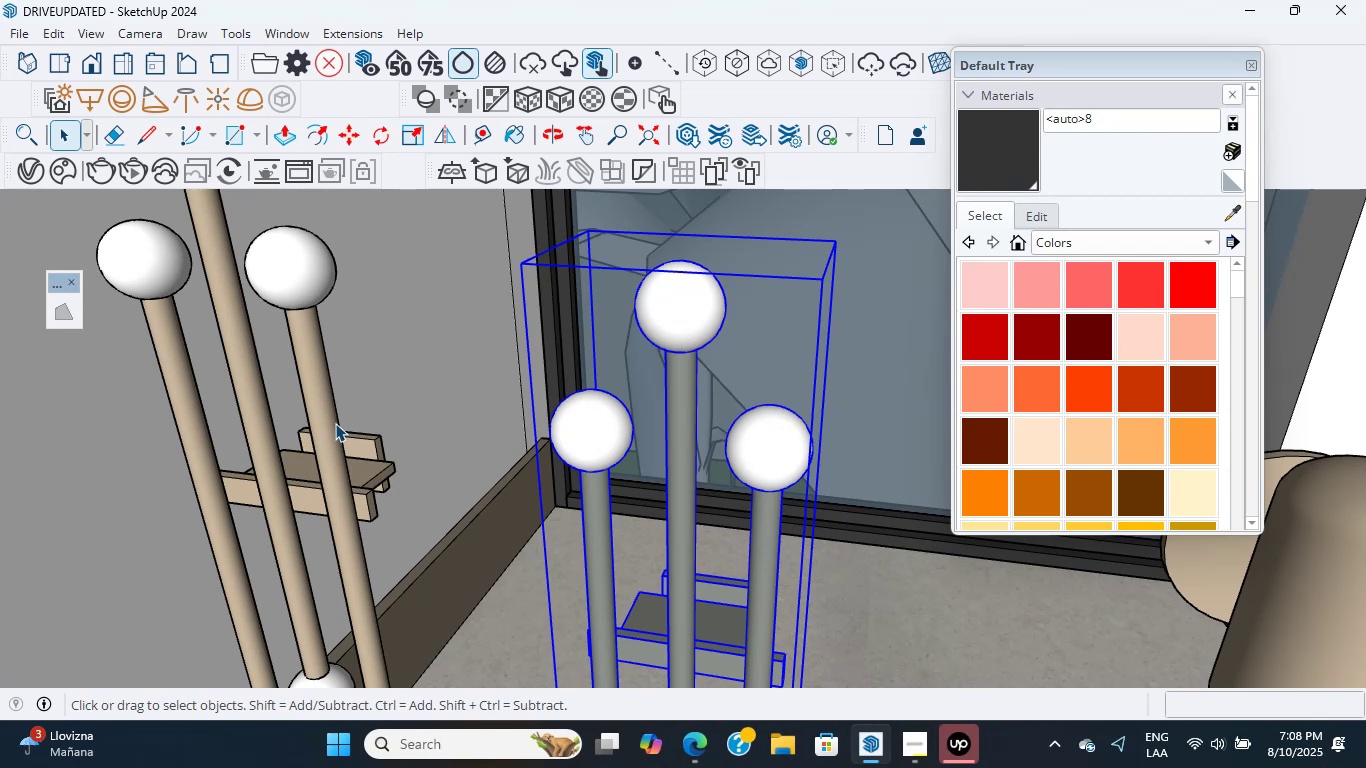 
scroll: coordinate [363, 435], scroll_direction: down, amount: 5.0
 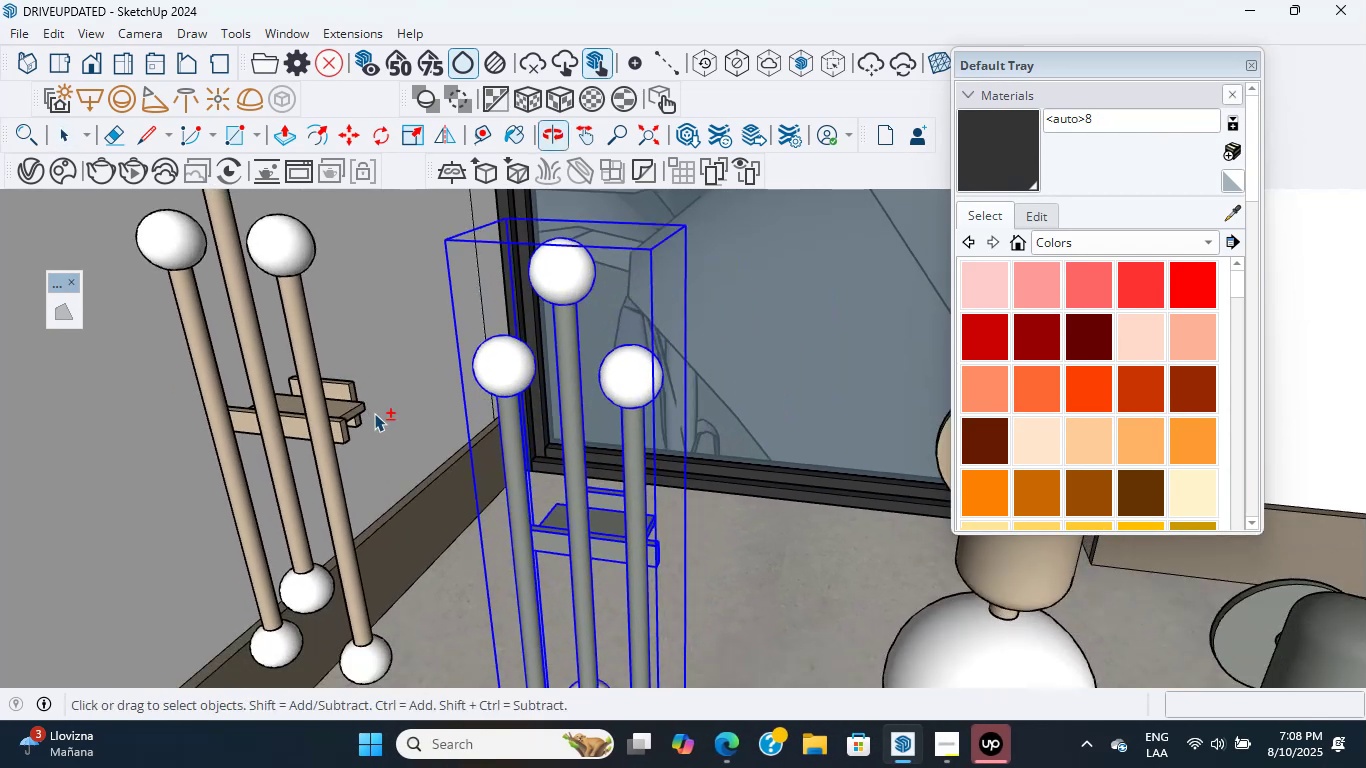 
hold_key(key=ShiftLeft, duration=0.7)
 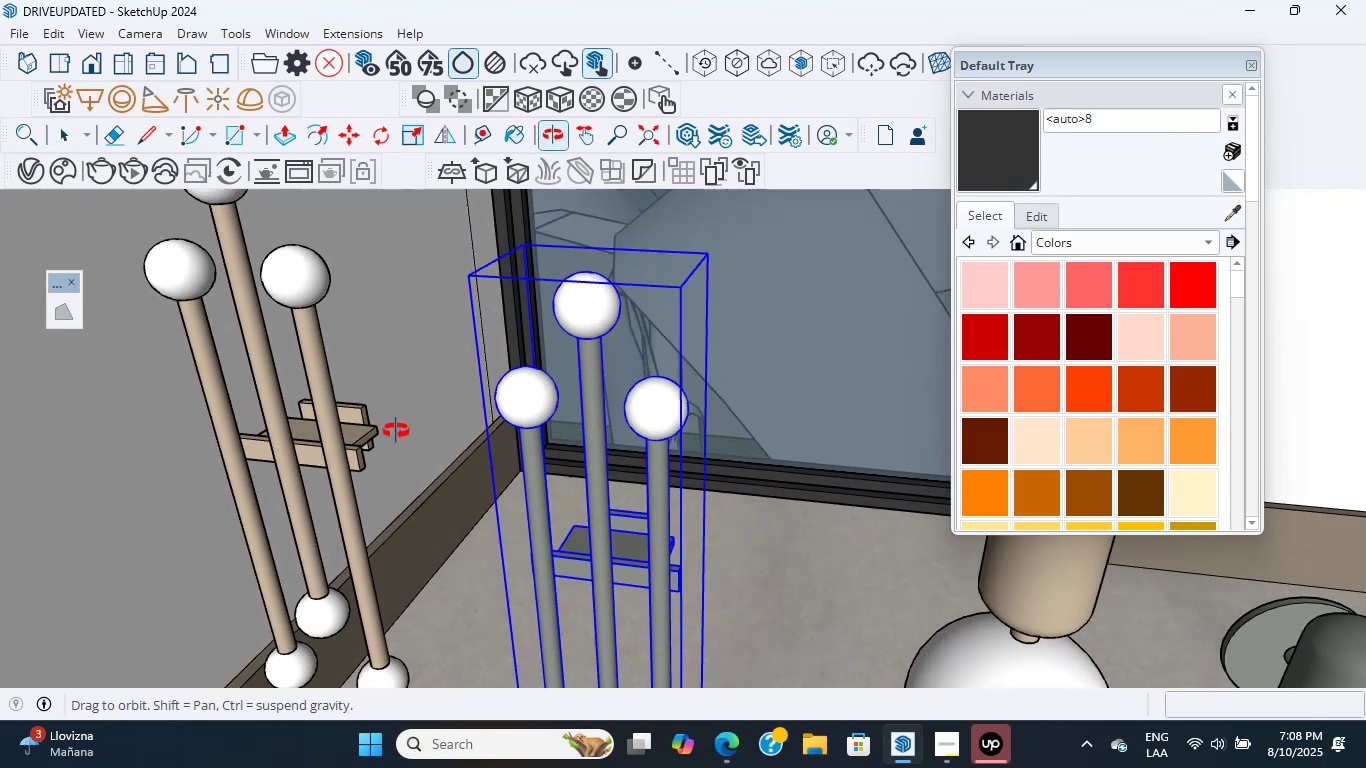 
hold_key(key=ShiftLeft, duration=0.63)
scroll: coordinate [745, 520], scroll_direction: down, amount: 1.0
 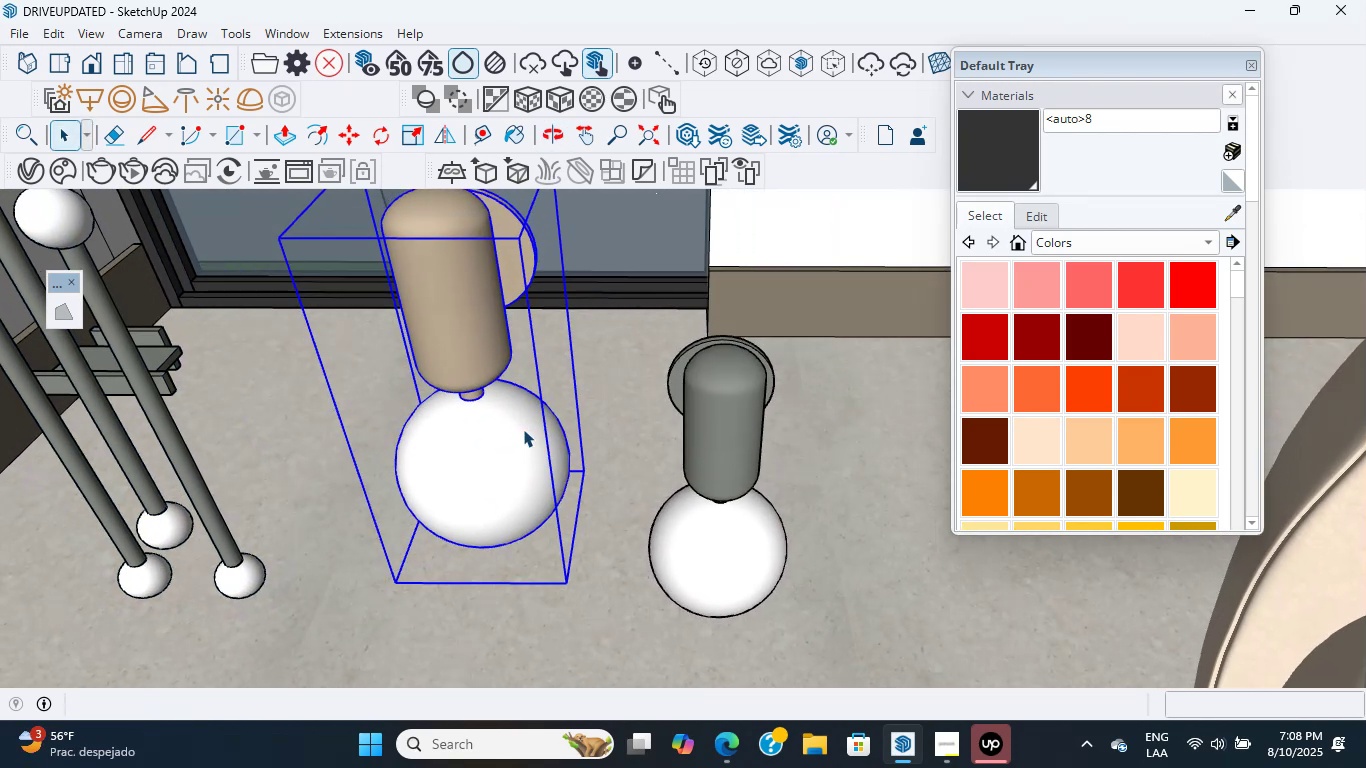 
scroll: coordinate [476, 423], scroll_direction: up, amount: 7.0
 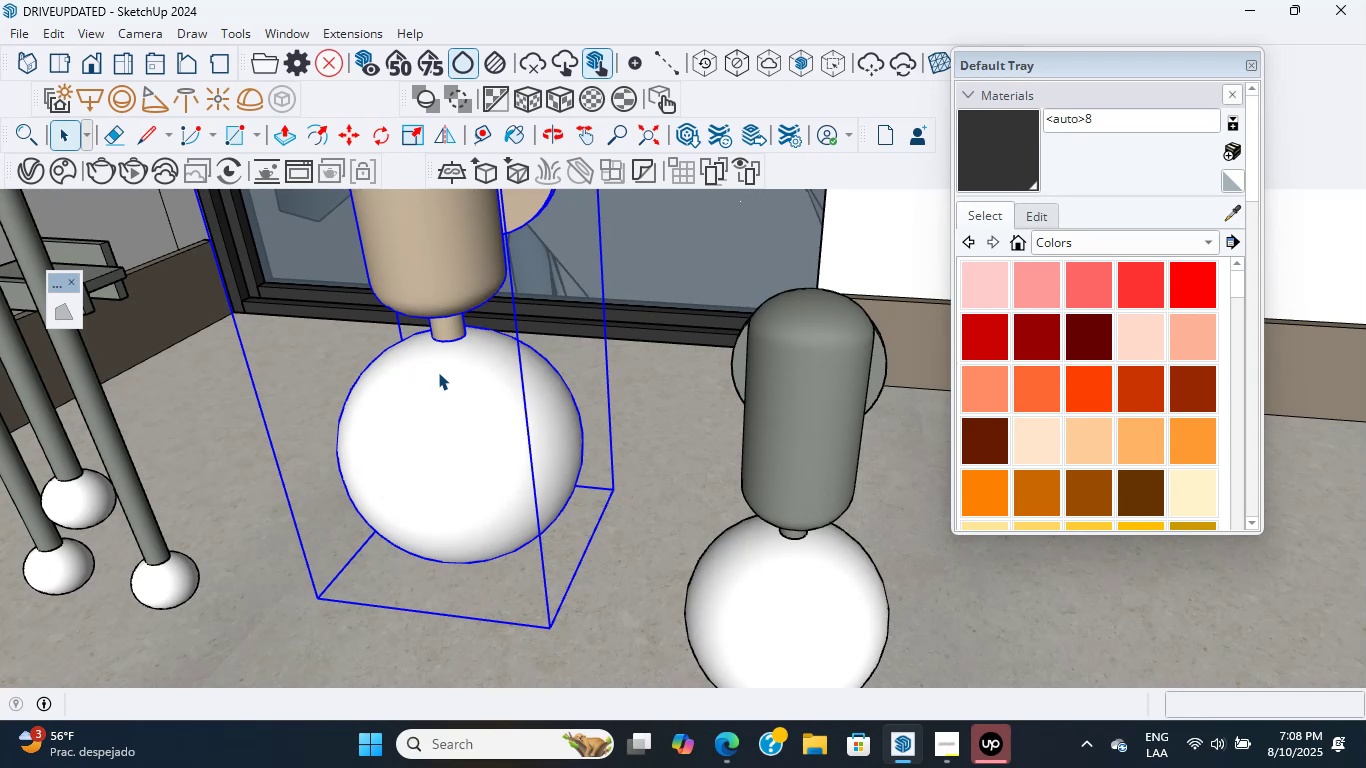 
wait(10.38)
 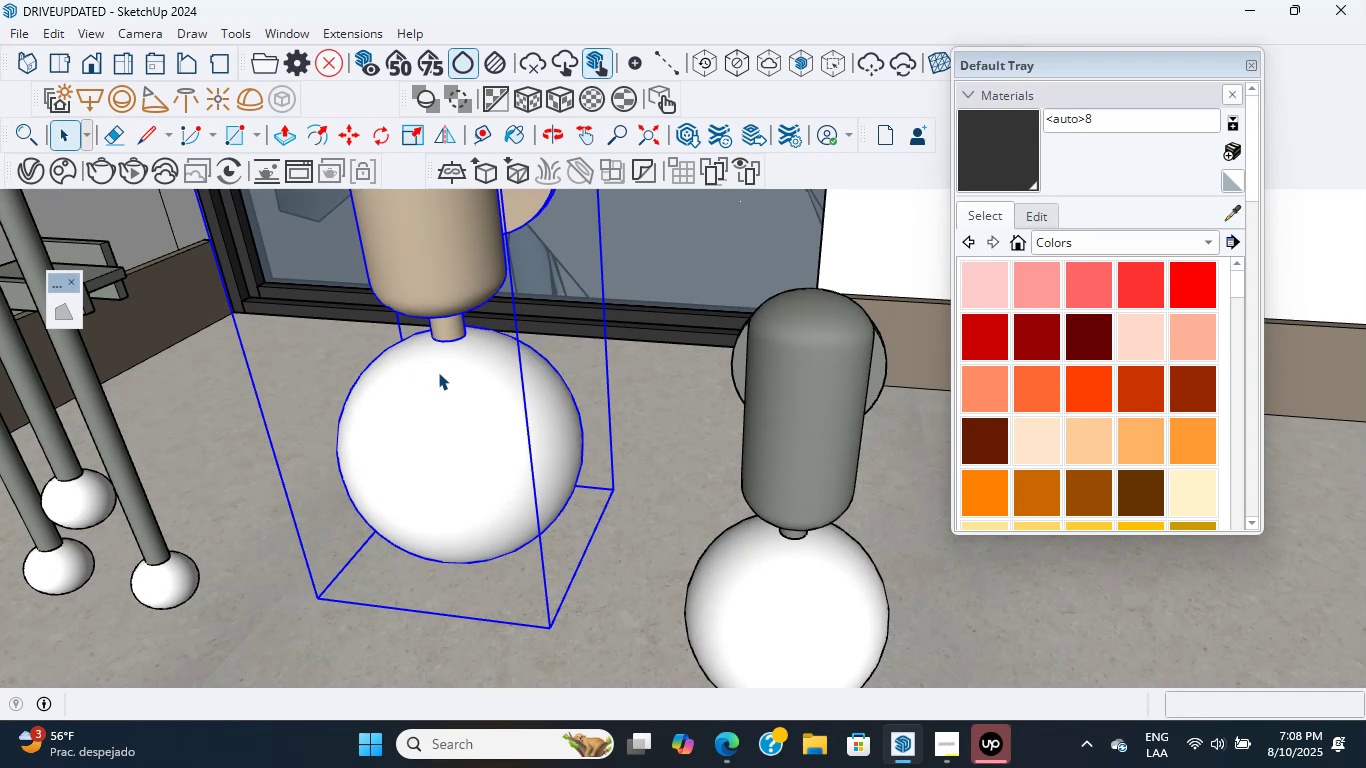 
scroll: coordinate [438, 372], scroll_direction: up, amount: 7.0
 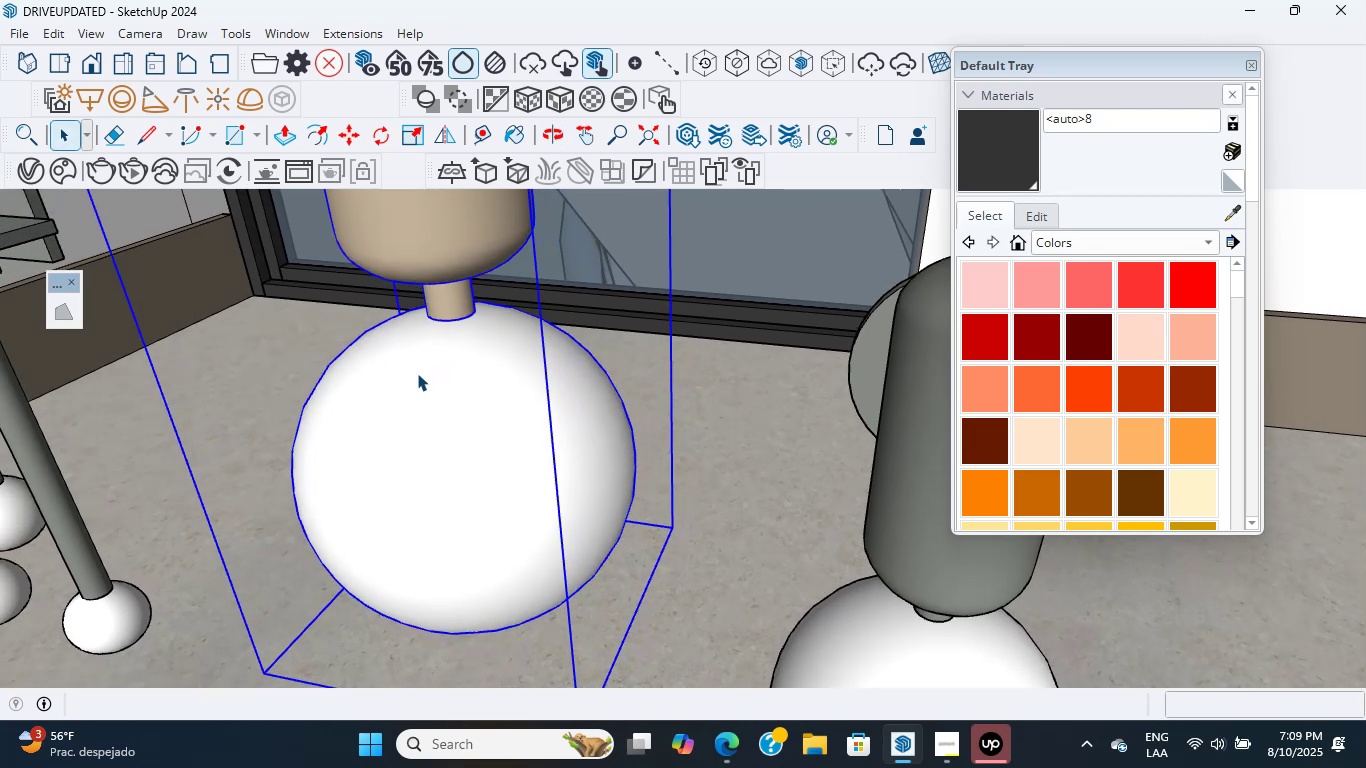 
wait(15.06)
 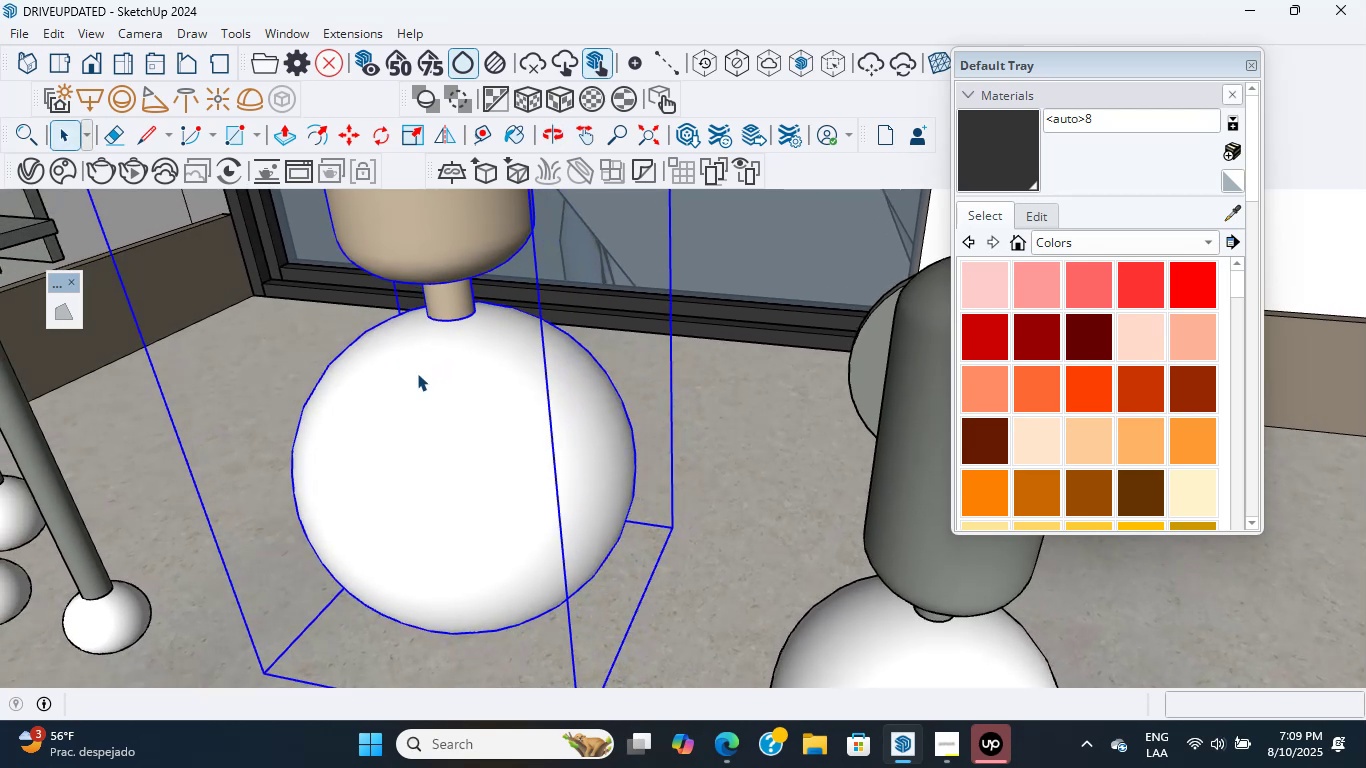 
scroll: coordinate [448, 510], scroll_direction: down, amount: 9.0
 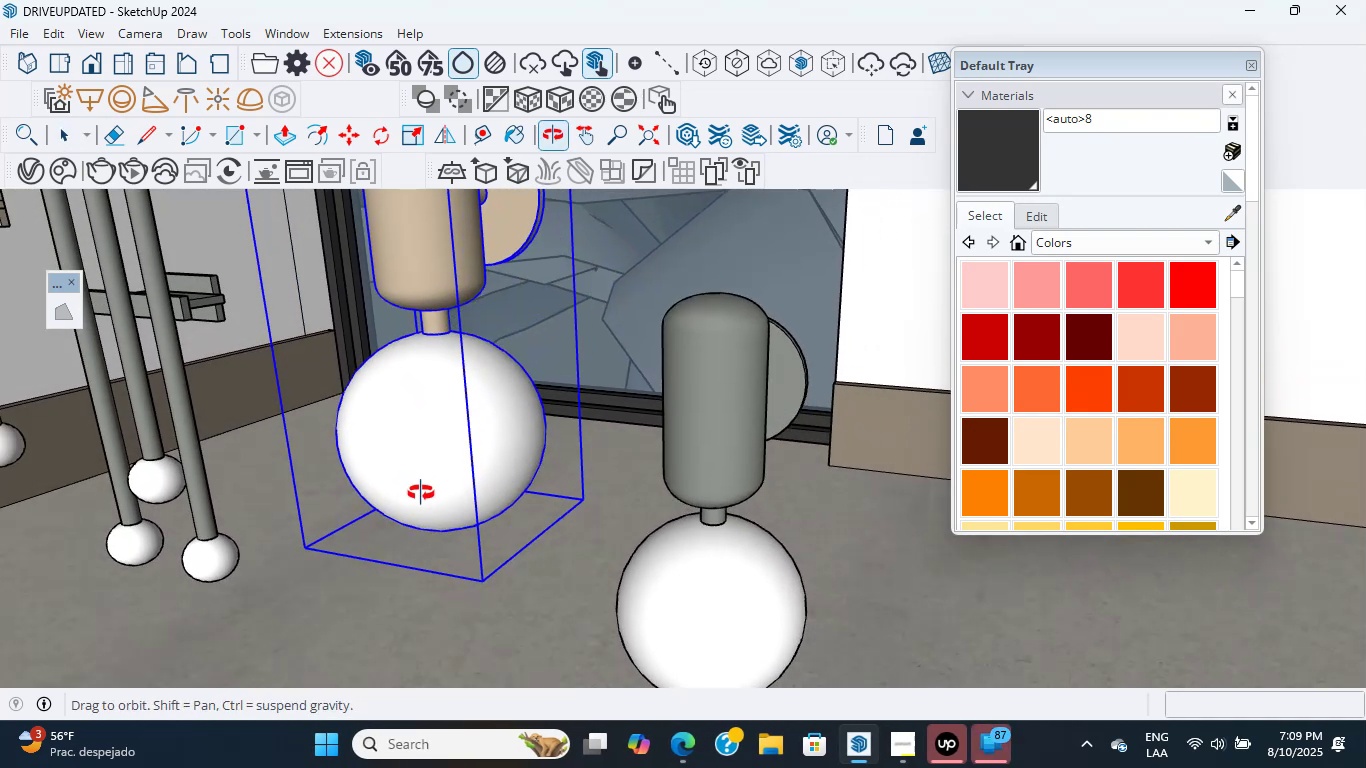 
scroll: coordinate [425, 493], scroll_direction: up, amount: 1.0
 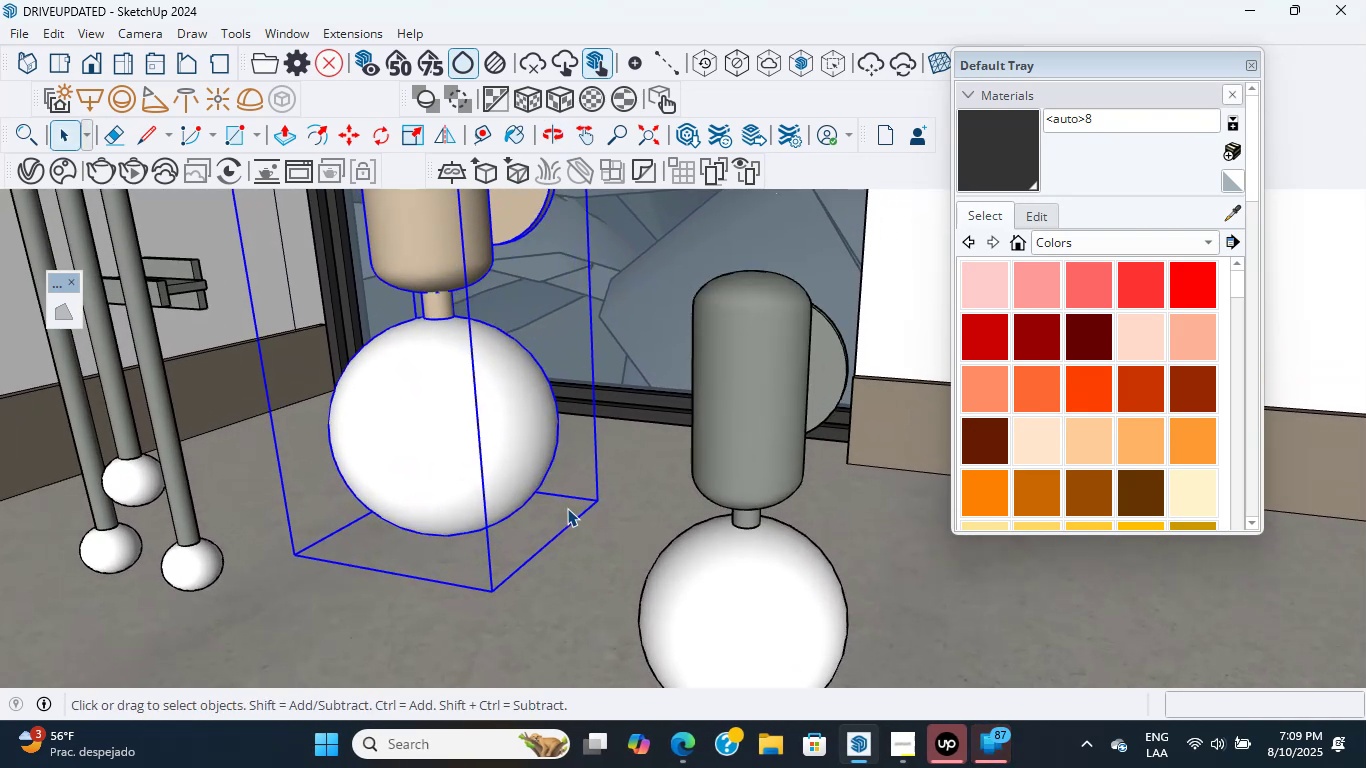 
hold_key(key=ShiftLeft, duration=0.4)
scroll: coordinate [604, 518], scroll_direction: up, amount: 1.0
 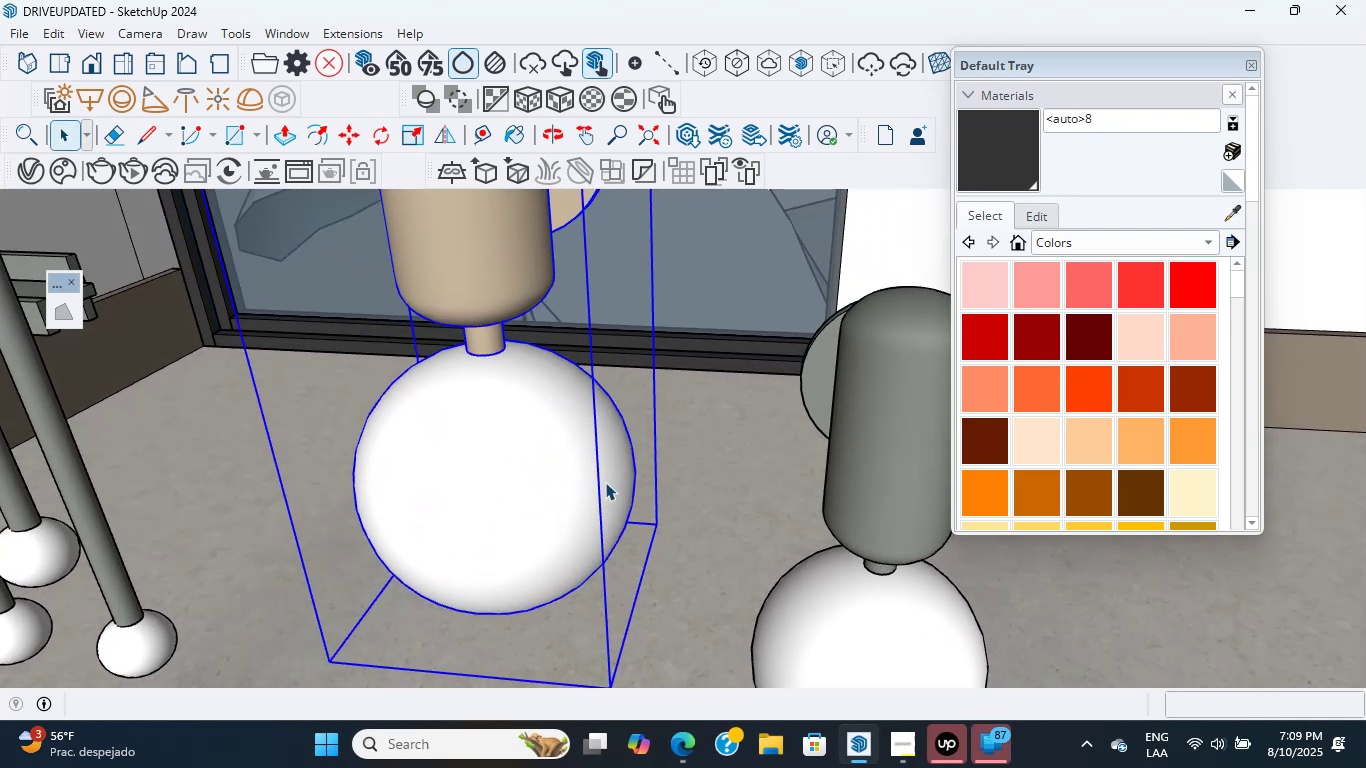 
hold_key(key=ShiftLeft, duration=0.34)
 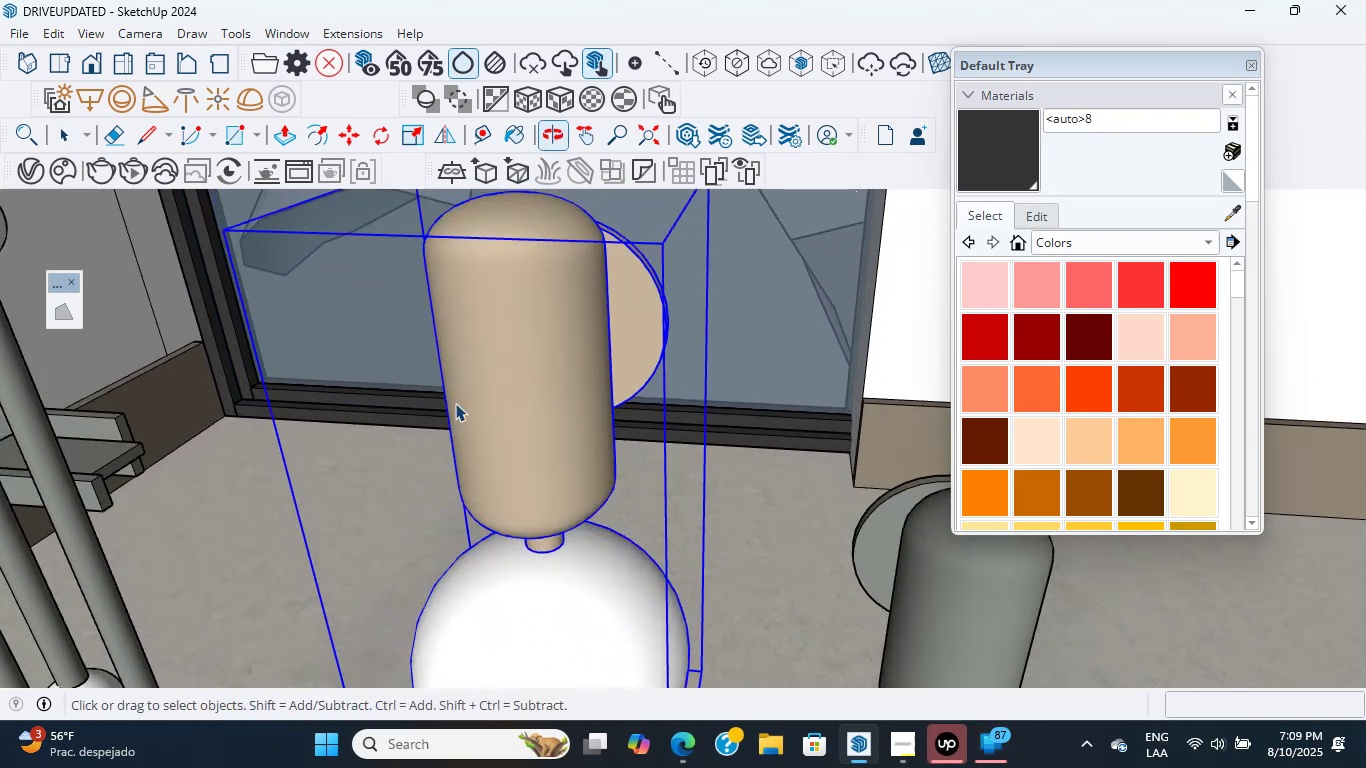 
scroll: coordinate [625, 509], scroll_direction: down, amount: 17.0
 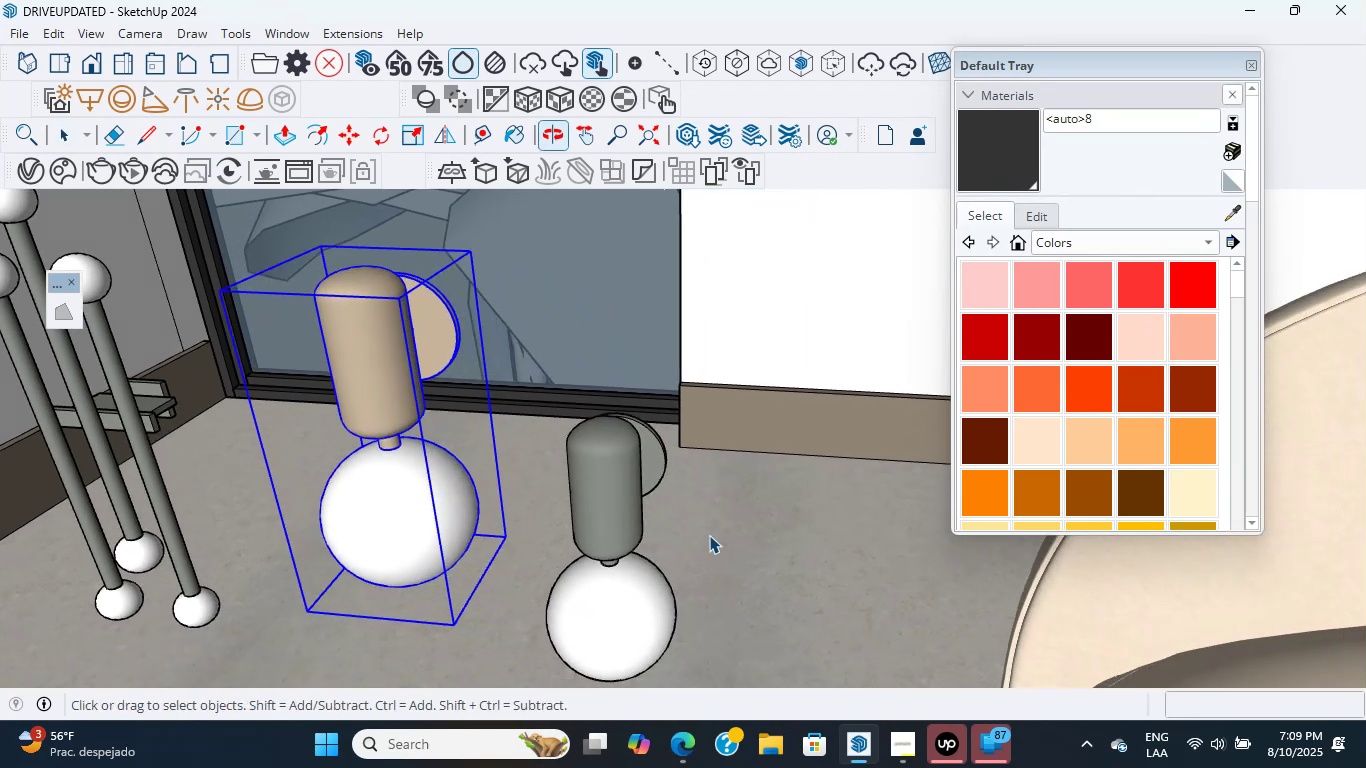 
hold_key(key=ShiftLeft, duration=0.43)
 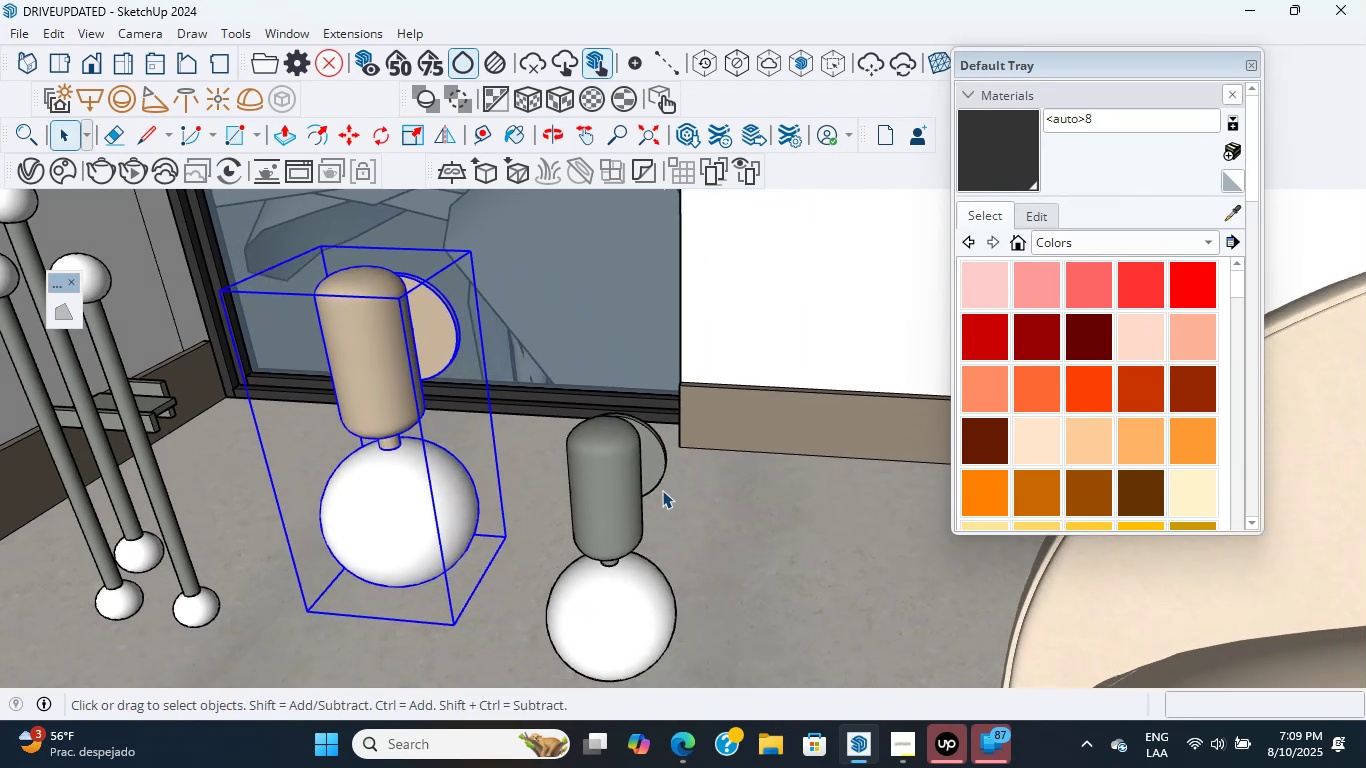 
left_click([601, 458])
 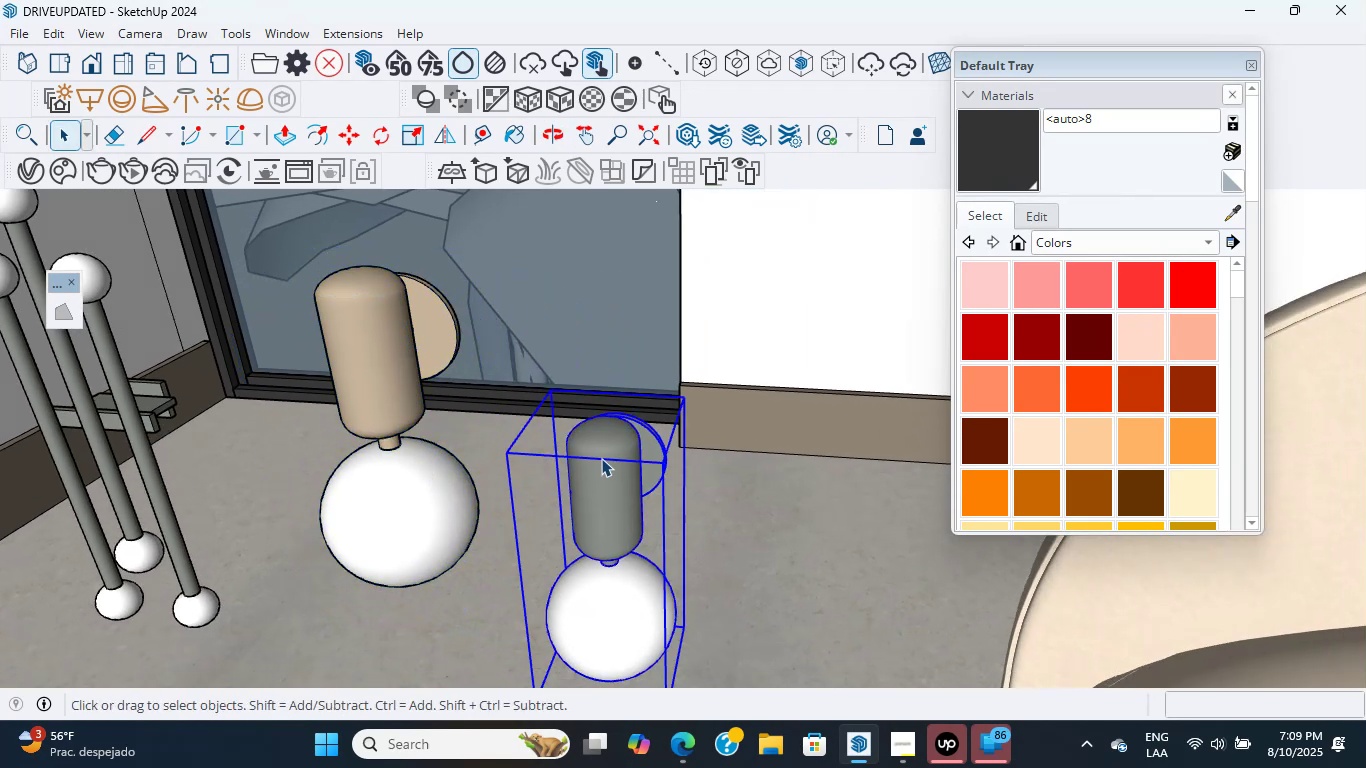 
scroll: coordinate [299, 351], scroll_direction: down, amount: 34.0
 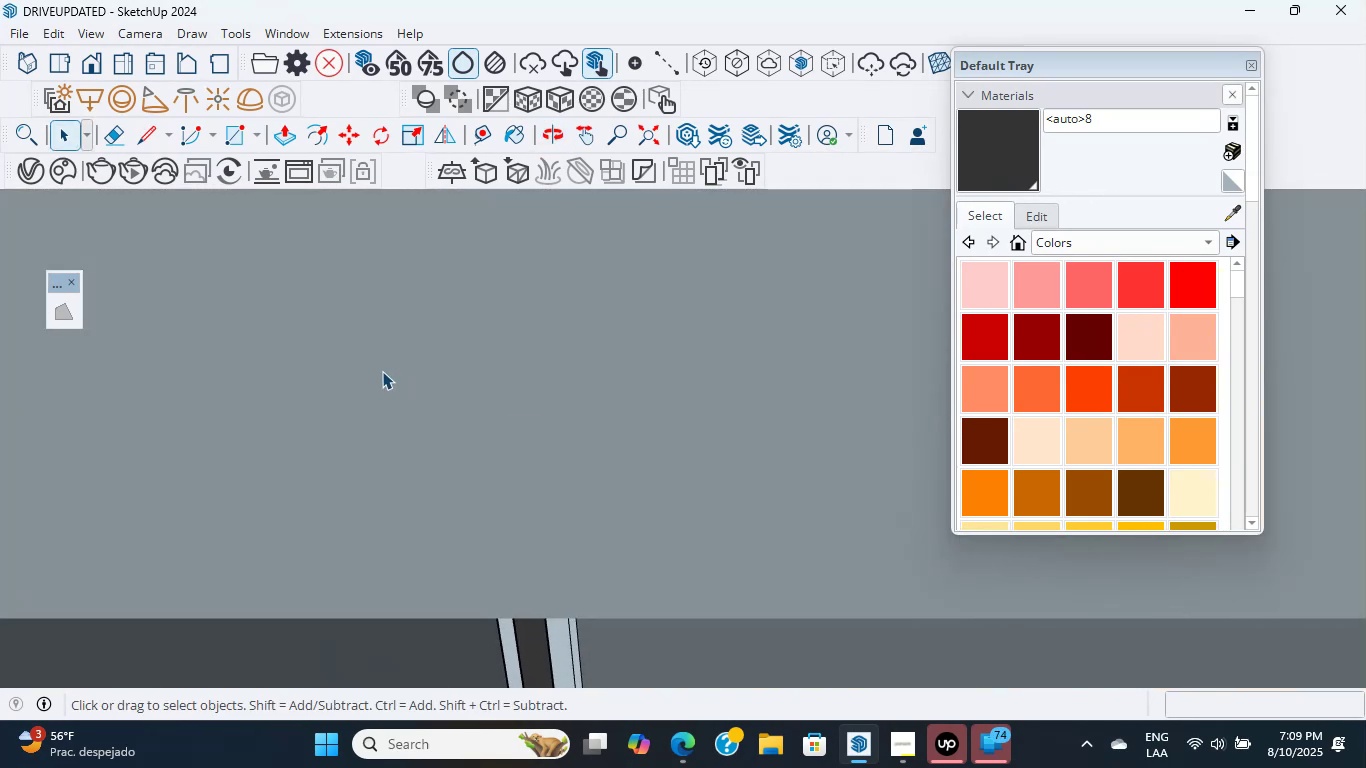 
hold_key(key=ShiftLeft, duration=1.96)
 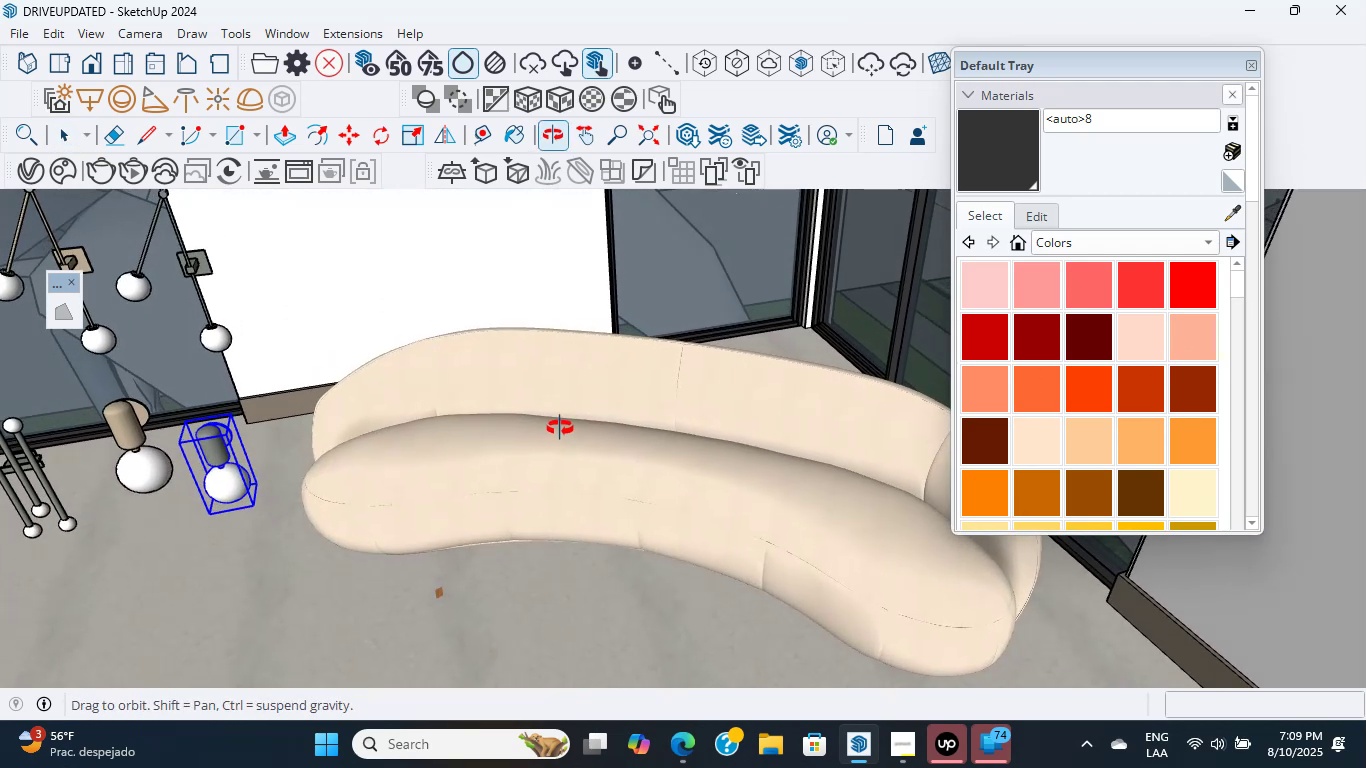 
scroll: coordinate [399, 405], scroll_direction: up, amount: 7.0
 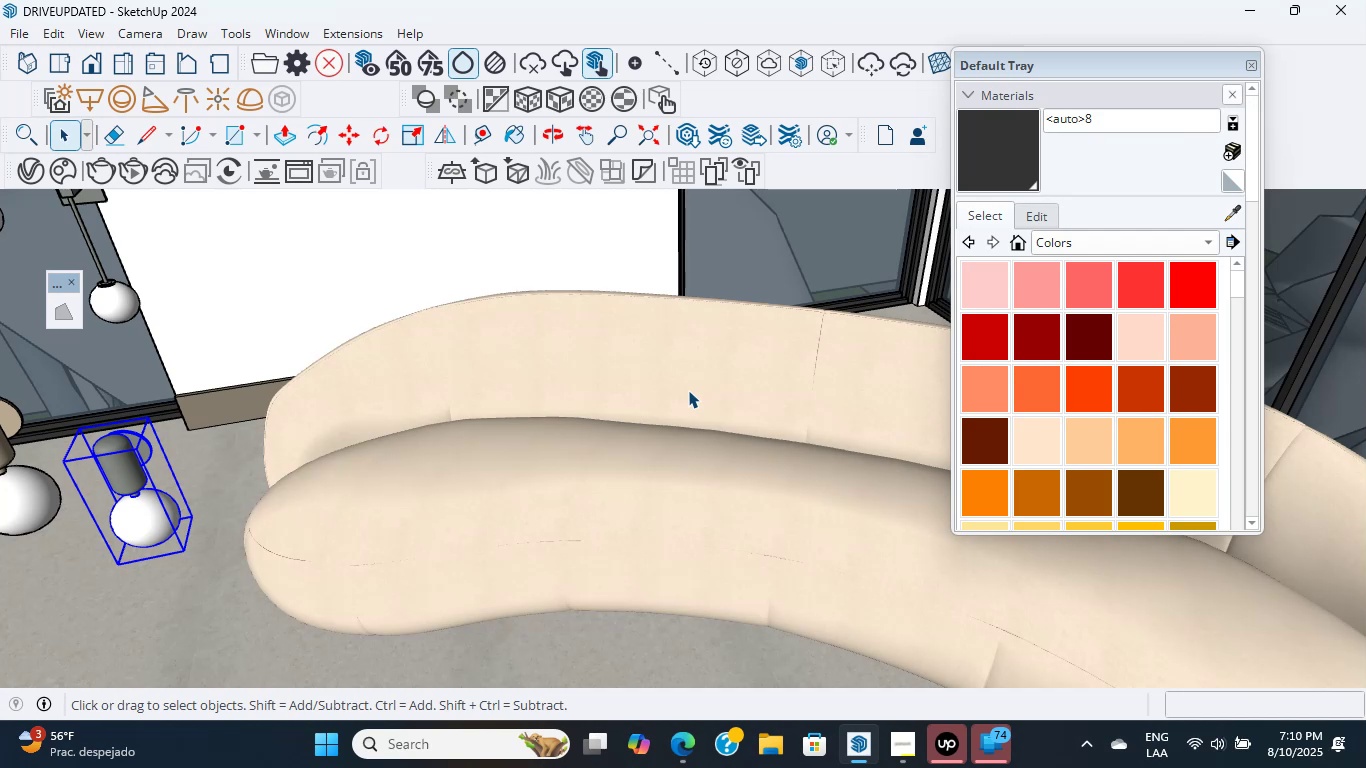 
wait(25.39)
 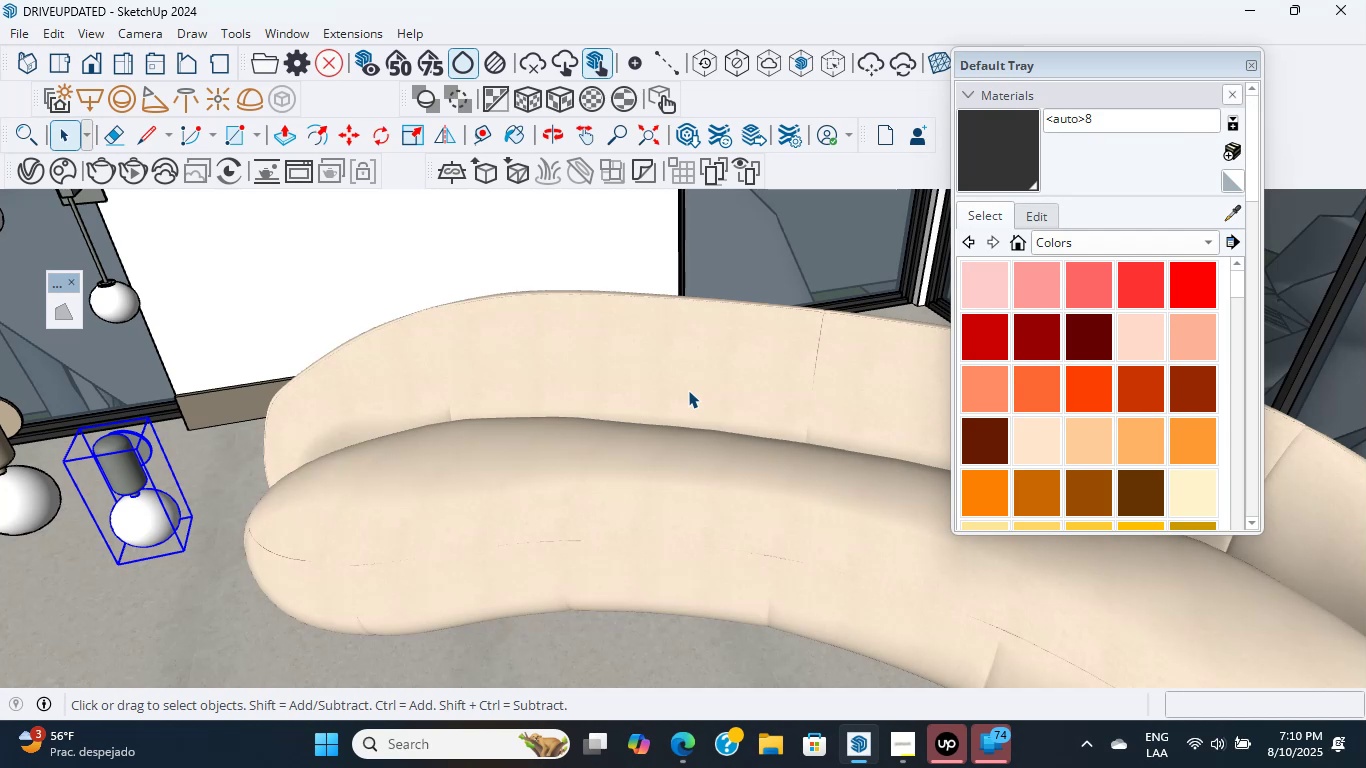 
hold_key(key=ShiftLeft, duration=1.07)
scroll: coordinate [197, 423], scroll_direction: up, amount: 8.0
 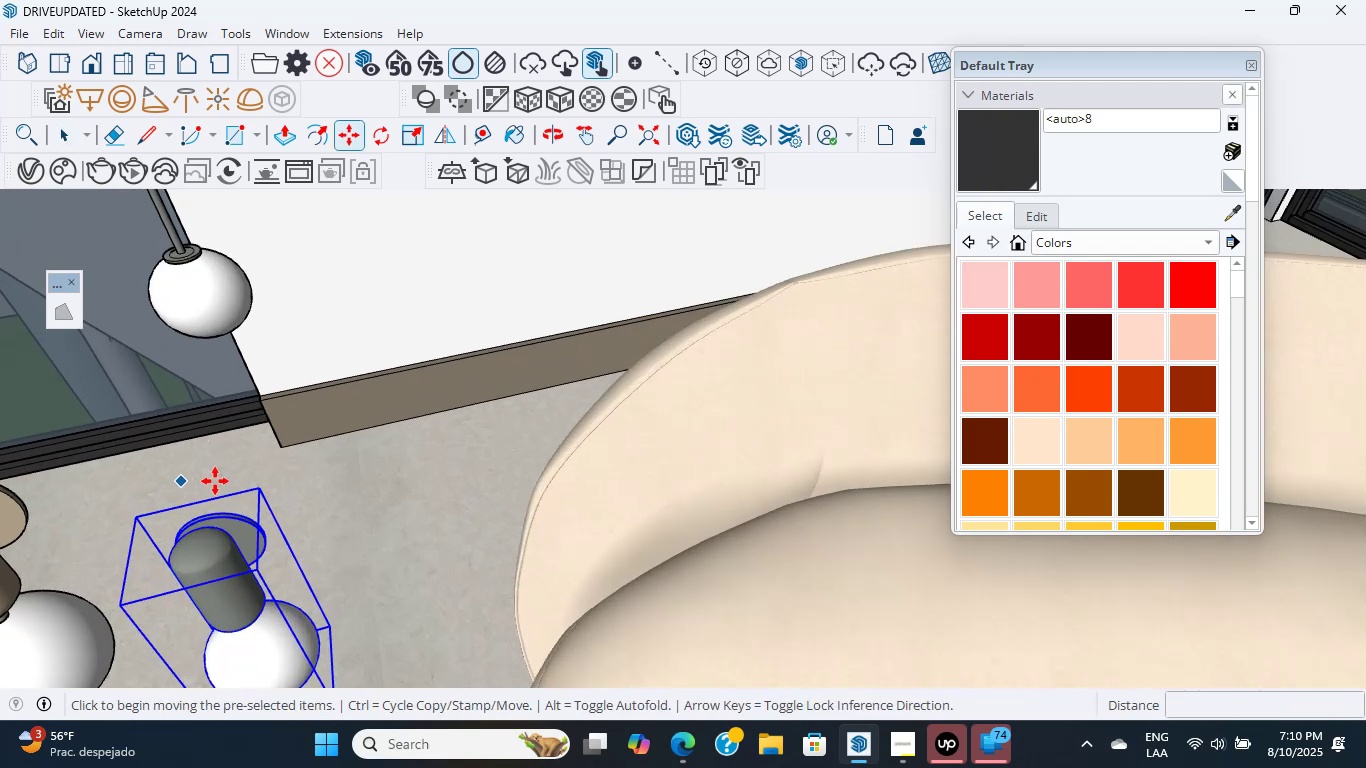 
key(M)
 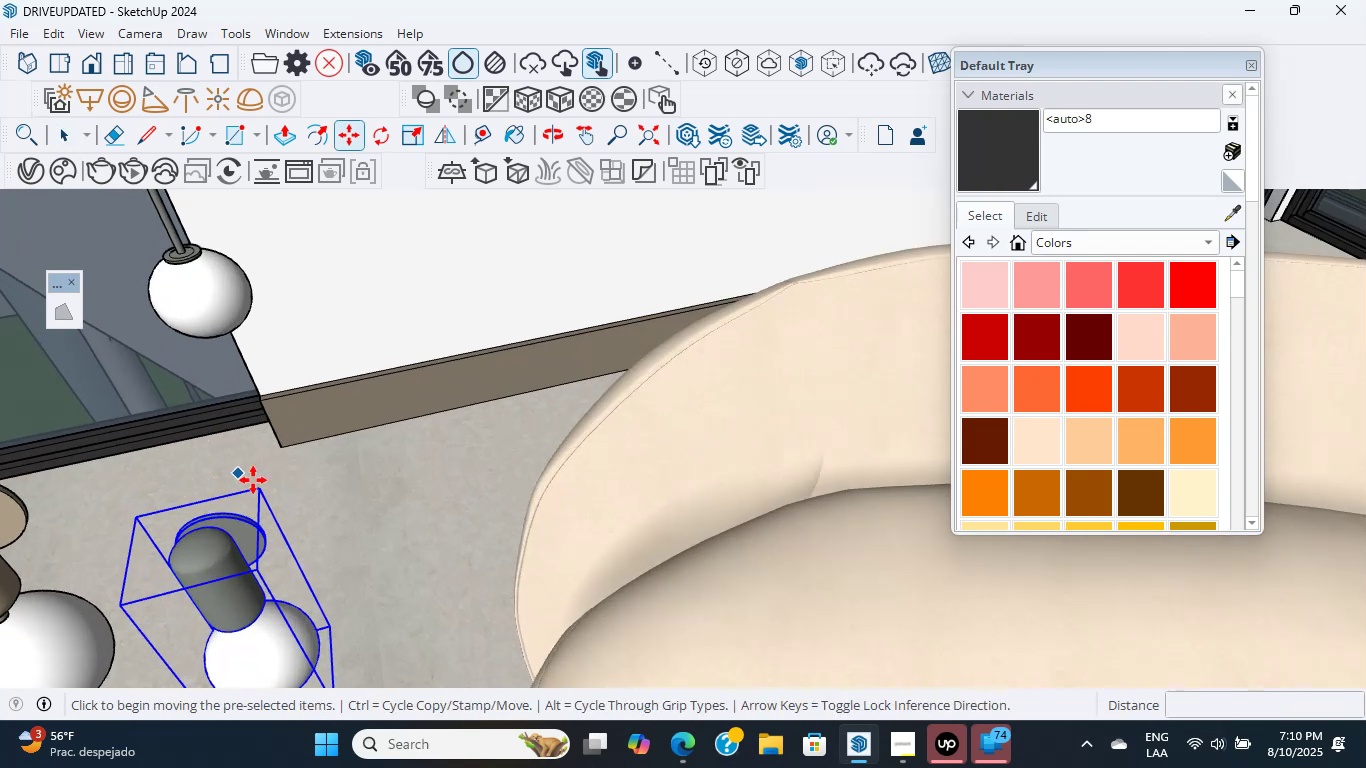 
left_click([261, 492])
 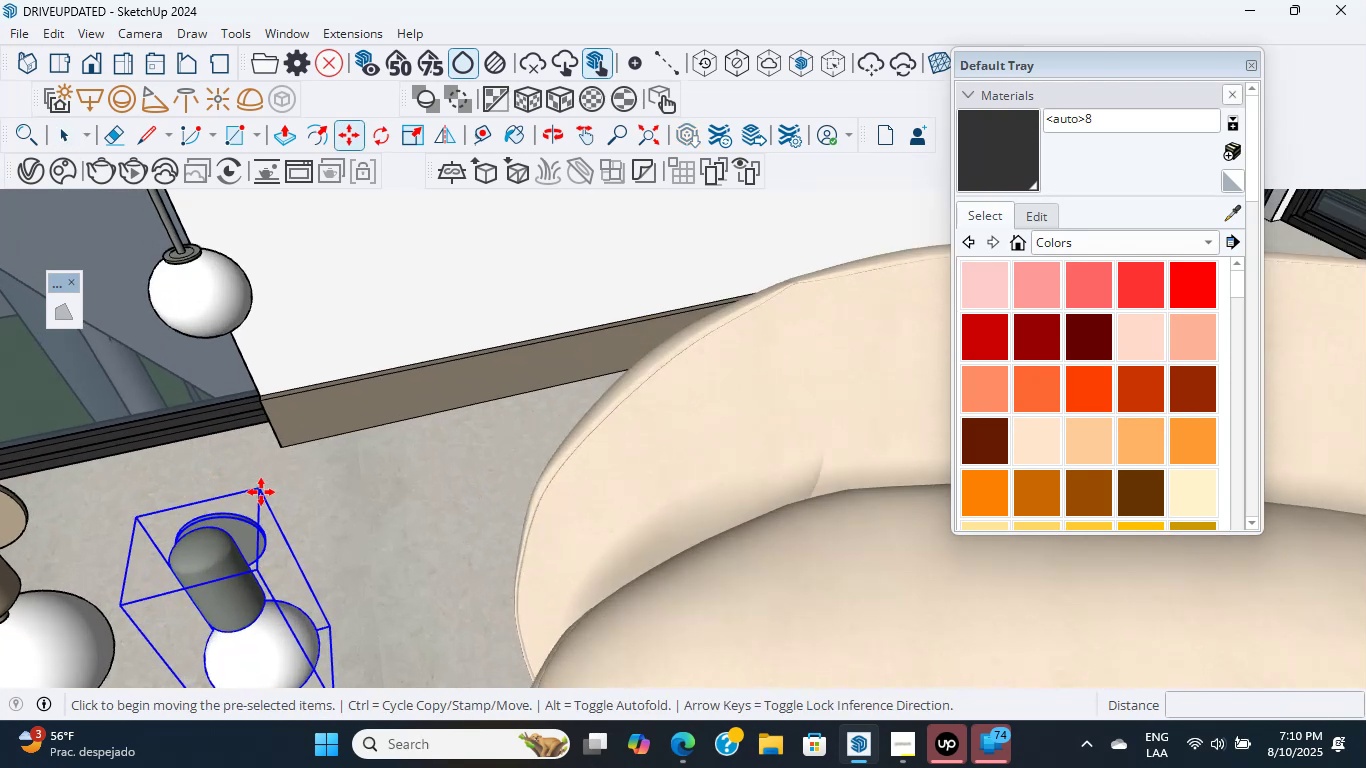 
hold_key(key=ShiftLeft, duration=0.51)
 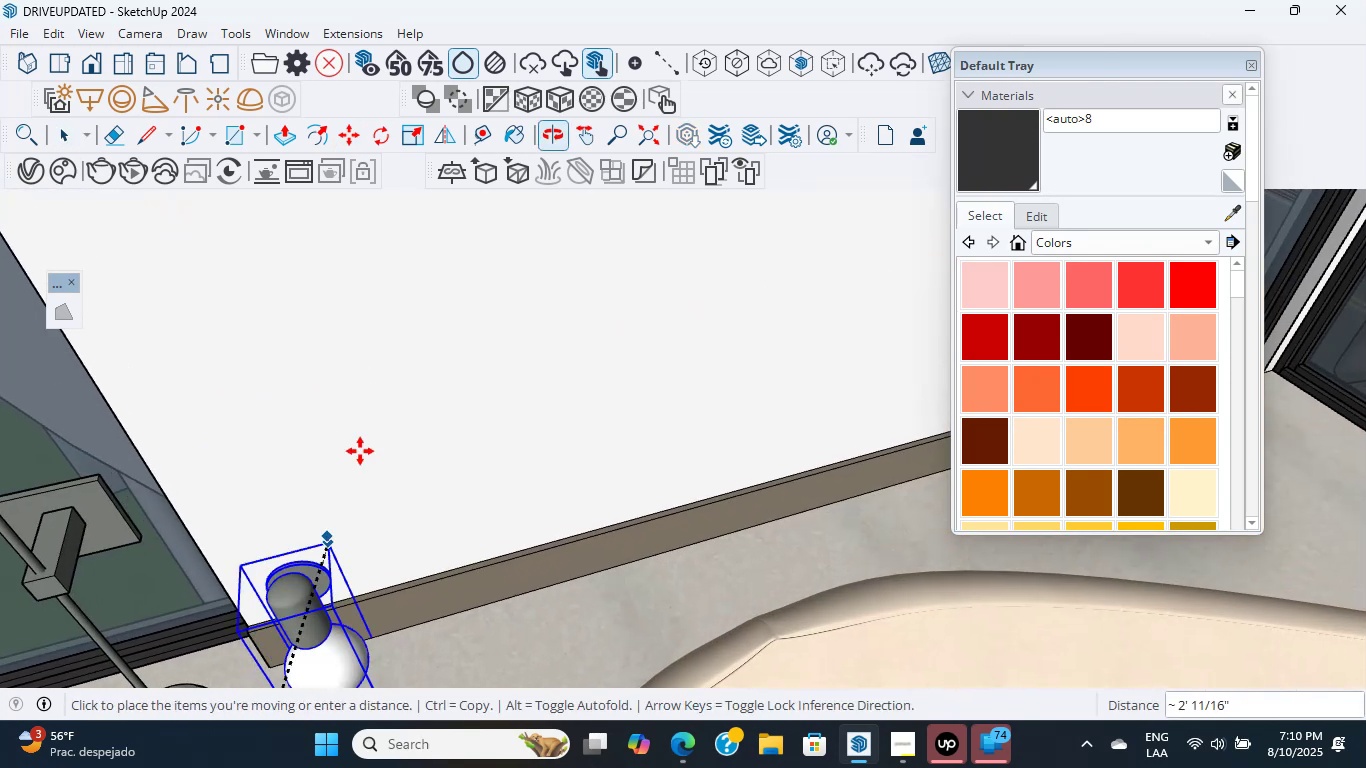 
scroll: coordinate [403, 355], scroll_direction: down, amount: 8.0
 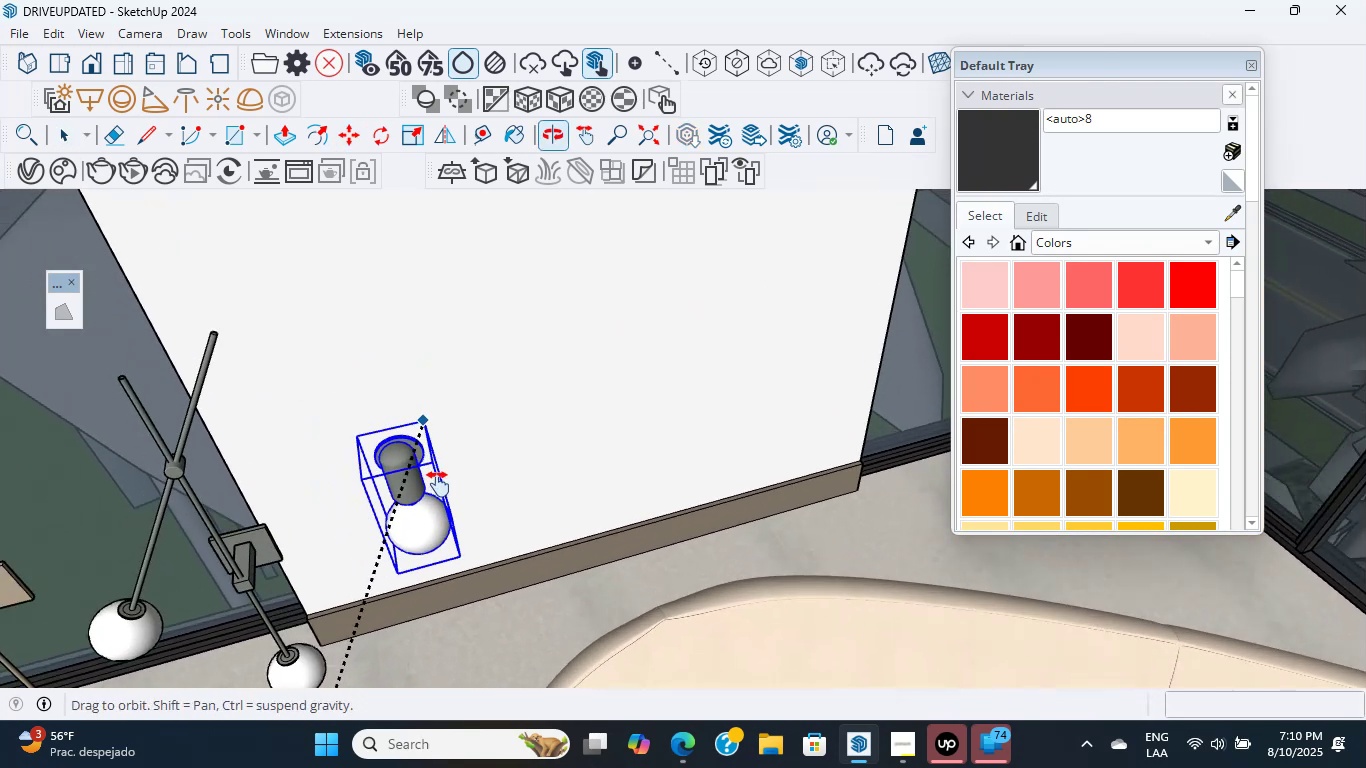 
hold_key(key=ShiftLeft, duration=0.72)
 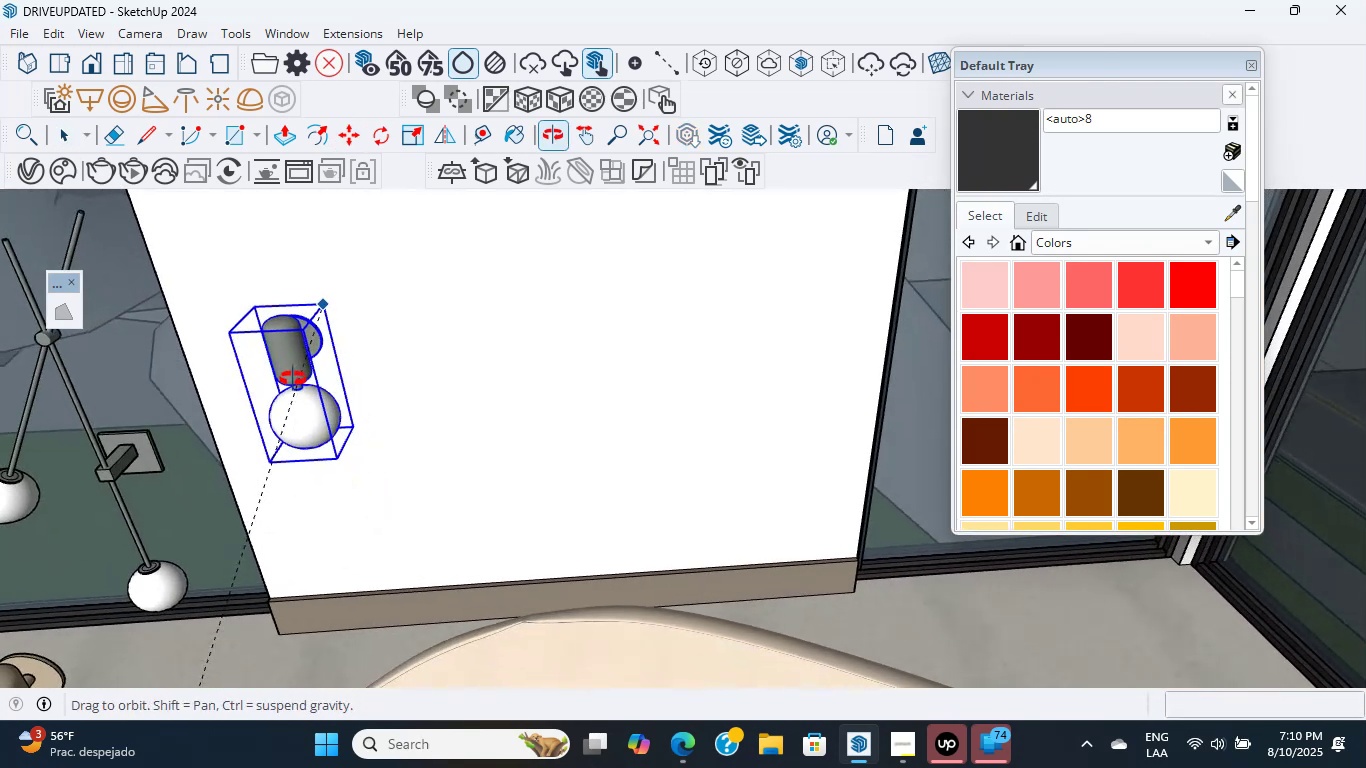 
hold_key(key=ShiftLeft, duration=0.5)
 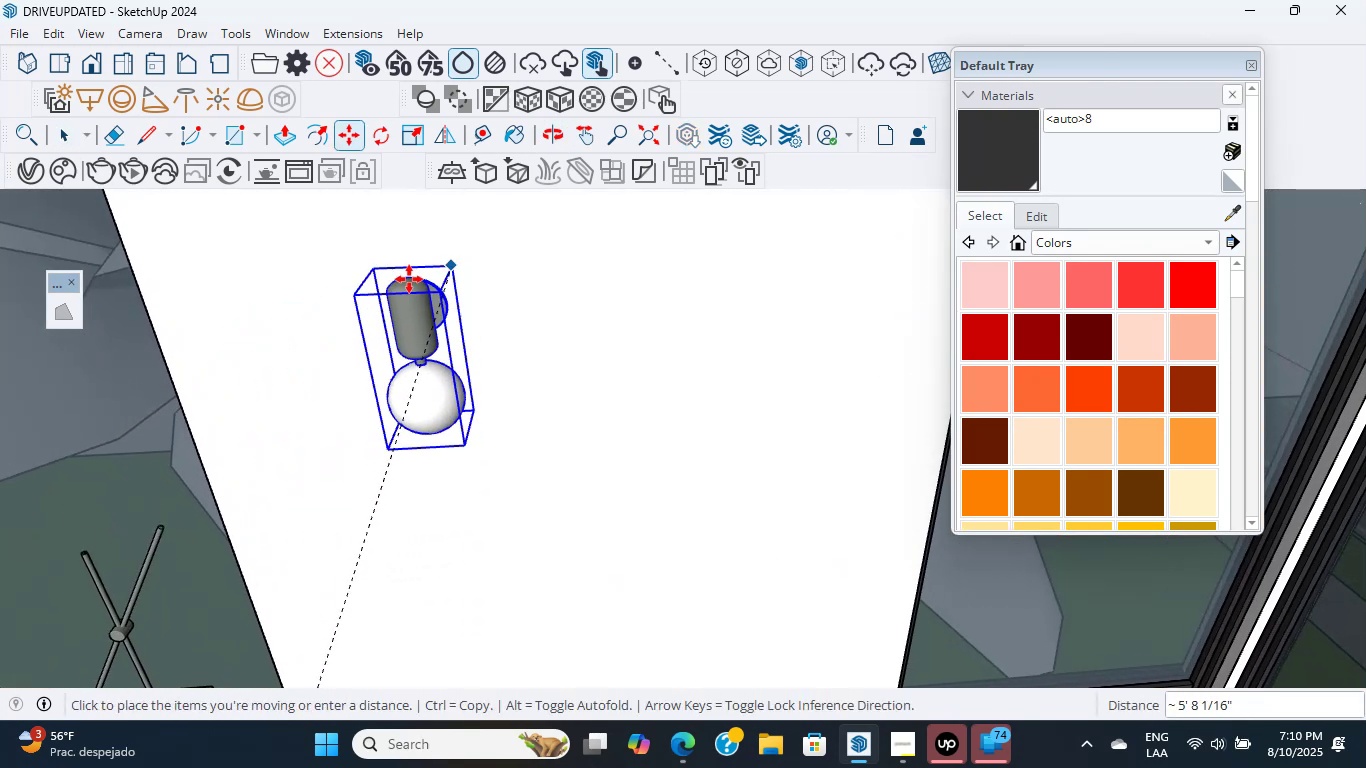 
left_click([377, 289])
 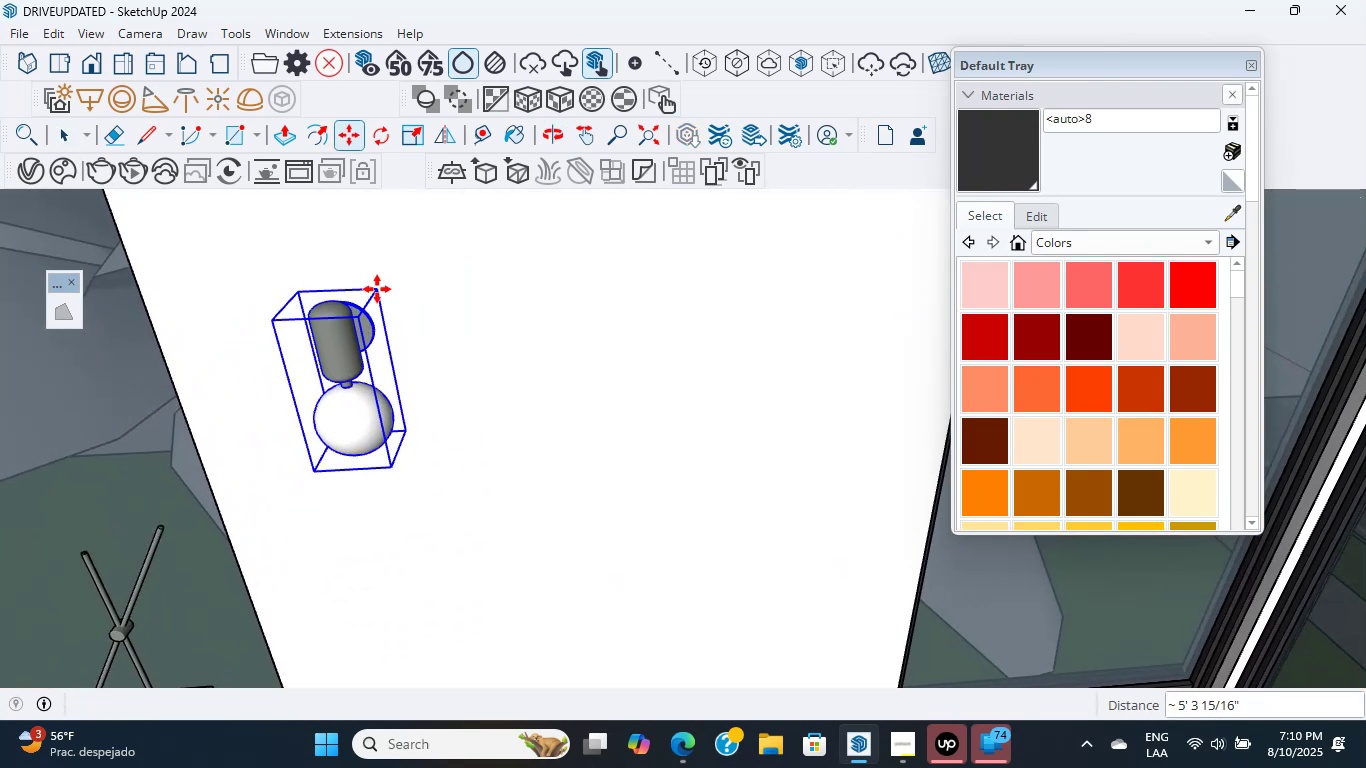 
hold_key(key=ShiftLeft, duration=1.55)
scroll: coordinate [424, 415], scroll_direction: down, amount: 9.0
 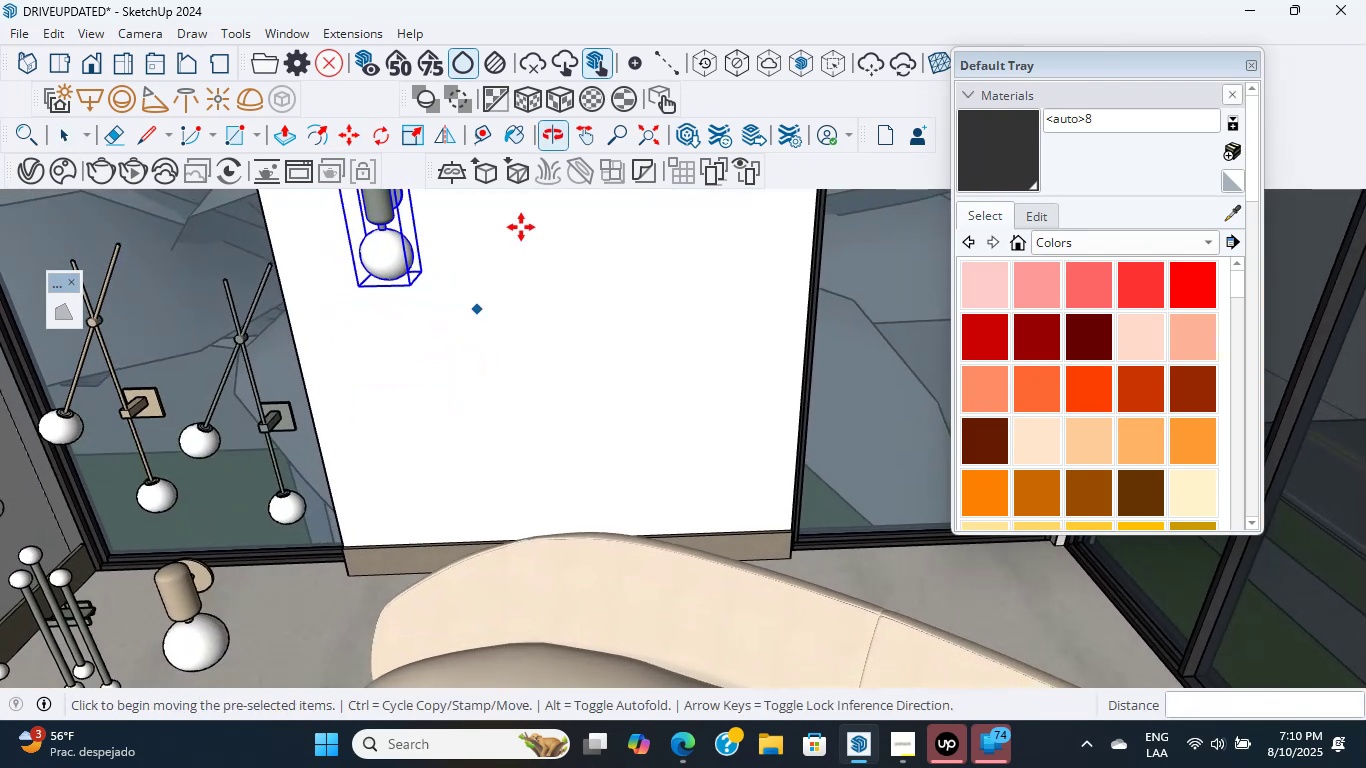 
left_click([688, 141])
 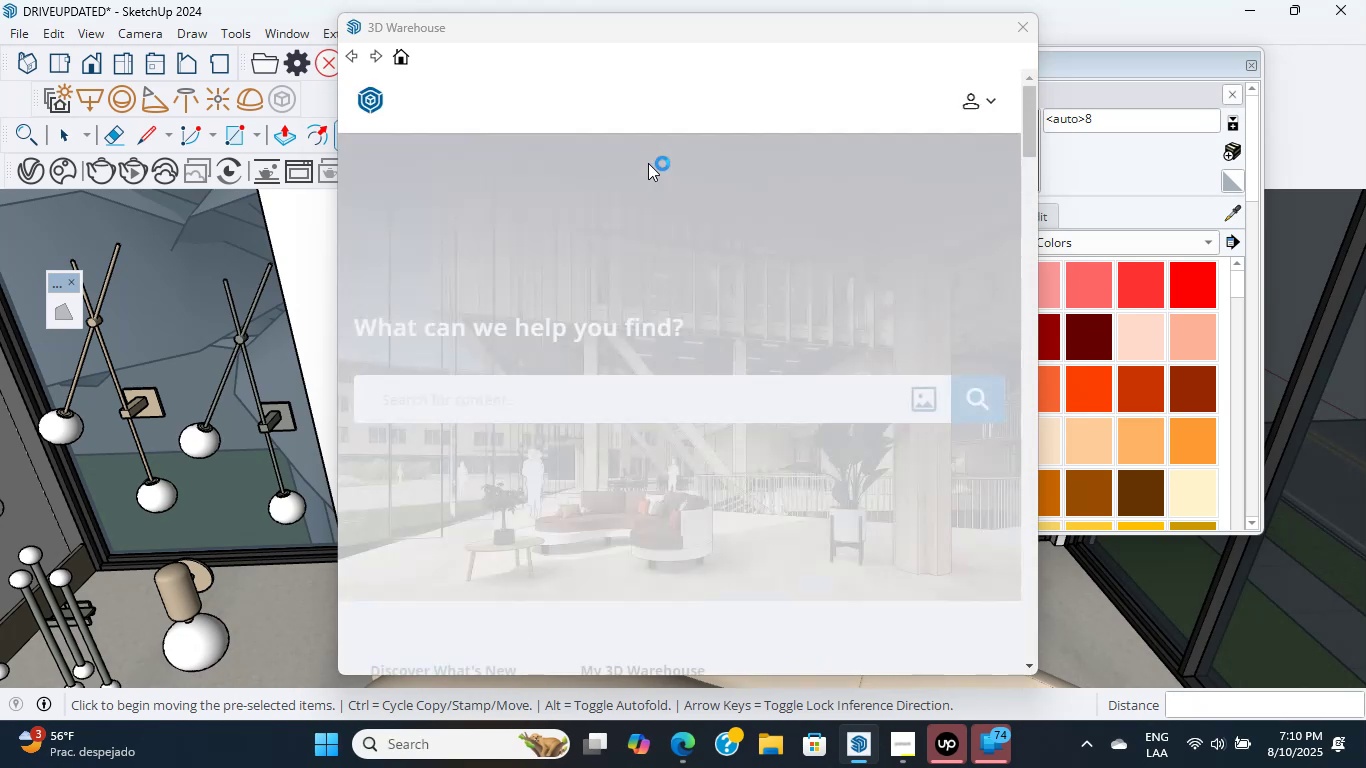 
left_click([548, 406])
 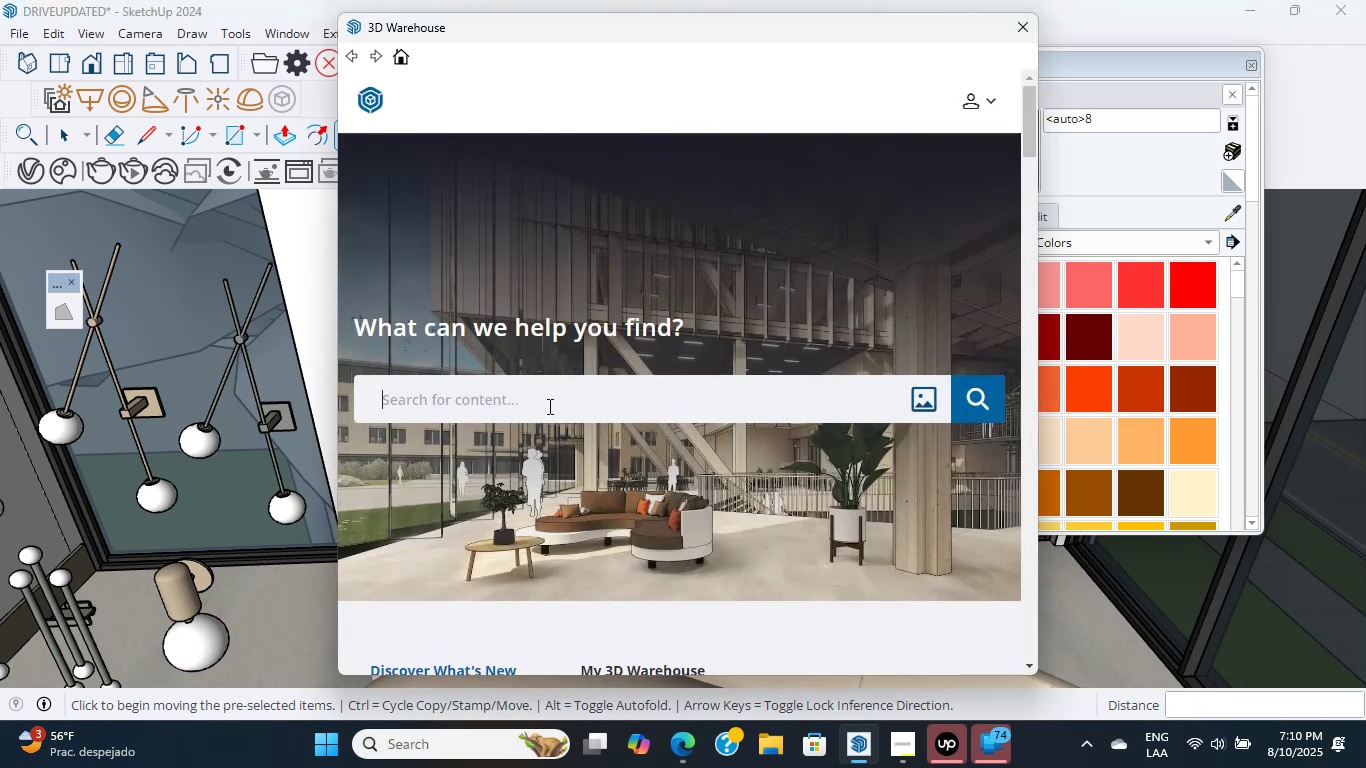 
type(art )
 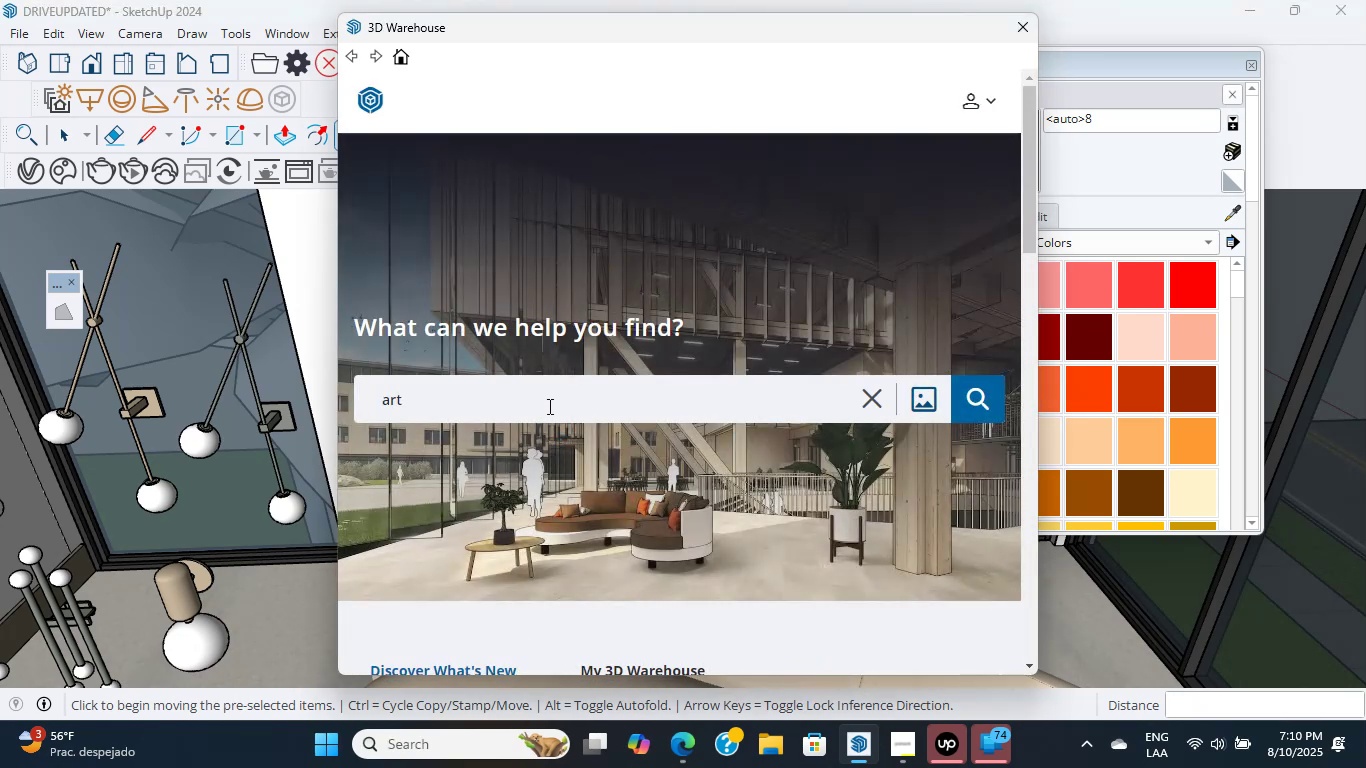 
key(Enter)
 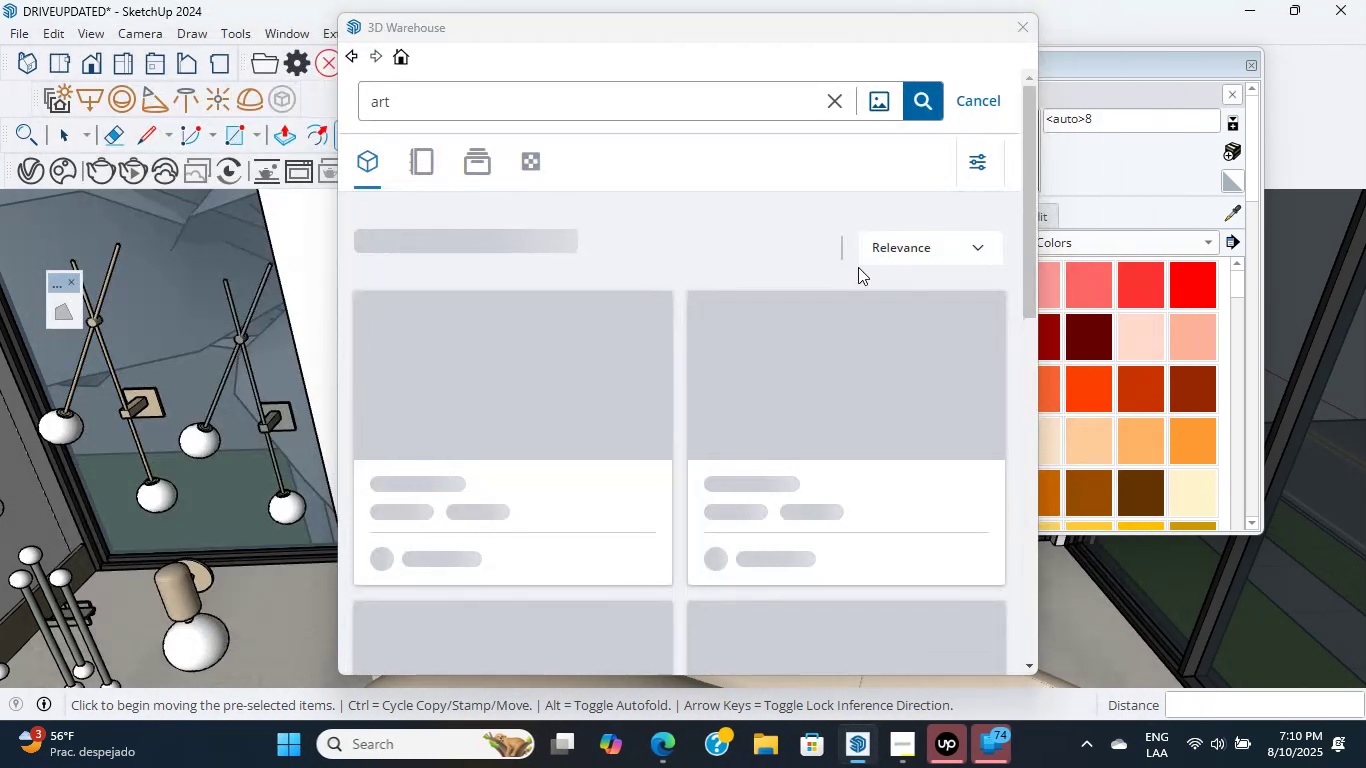 
scroll: coordinate [640, 396], scroll_direction: down, amount: 8.0
 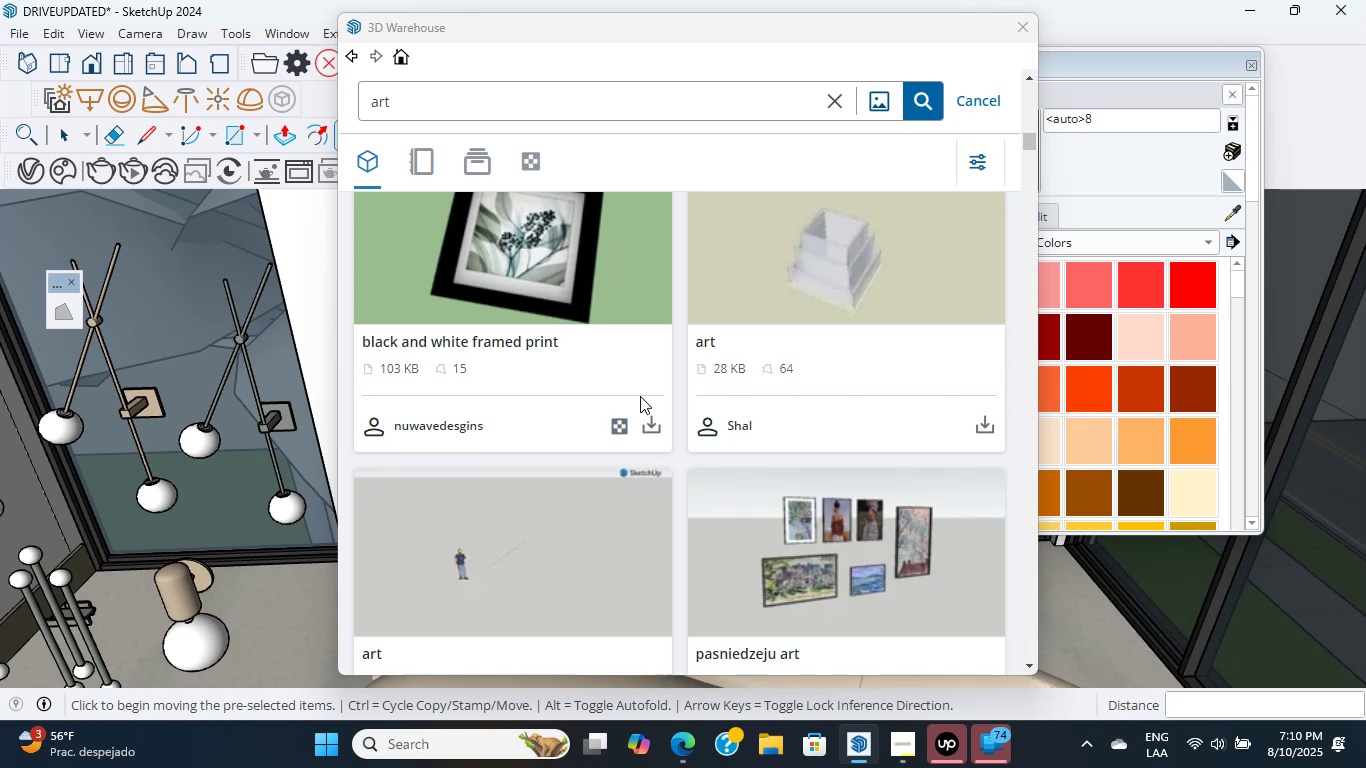 
scroll: coordinate [640, 396], scroll_direction: down, amount: 3.0
 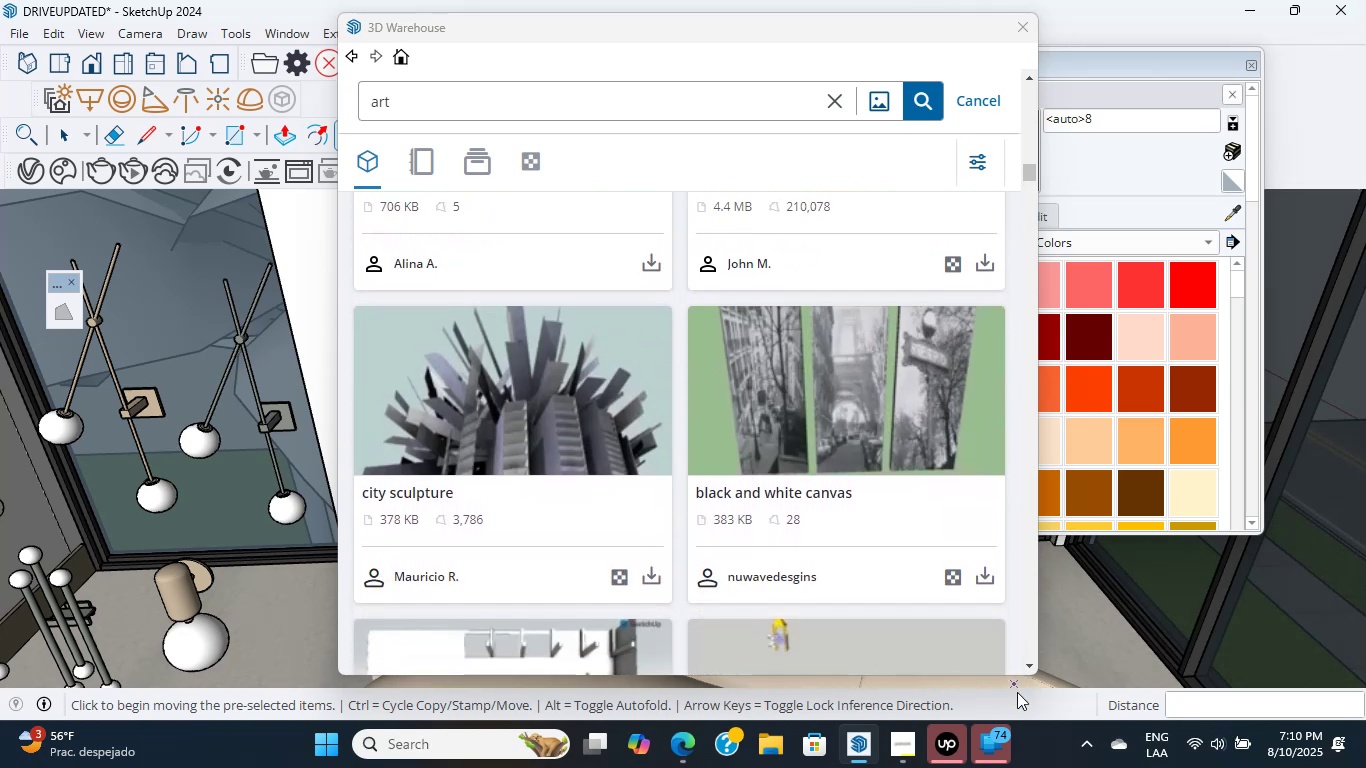 
double_click([1025, 669])
 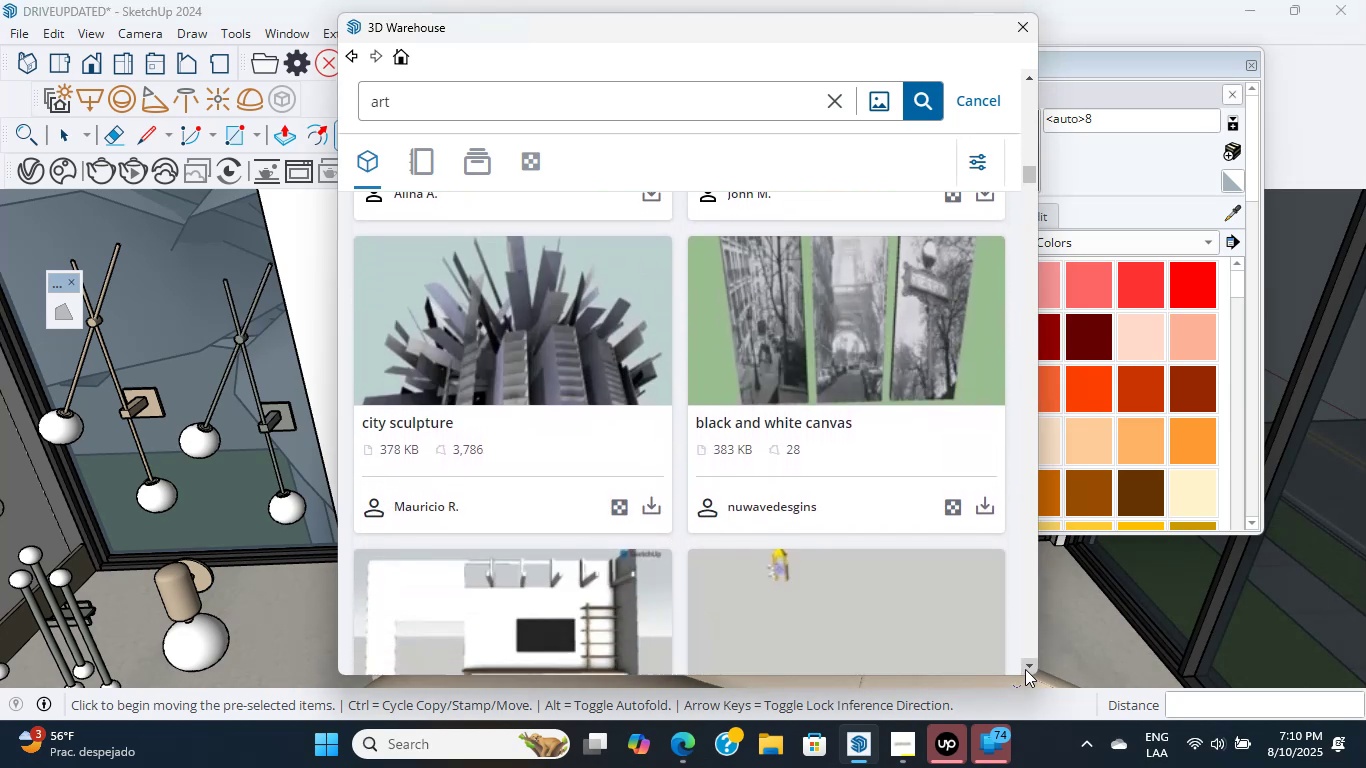 
triple_click([1025, 669])
 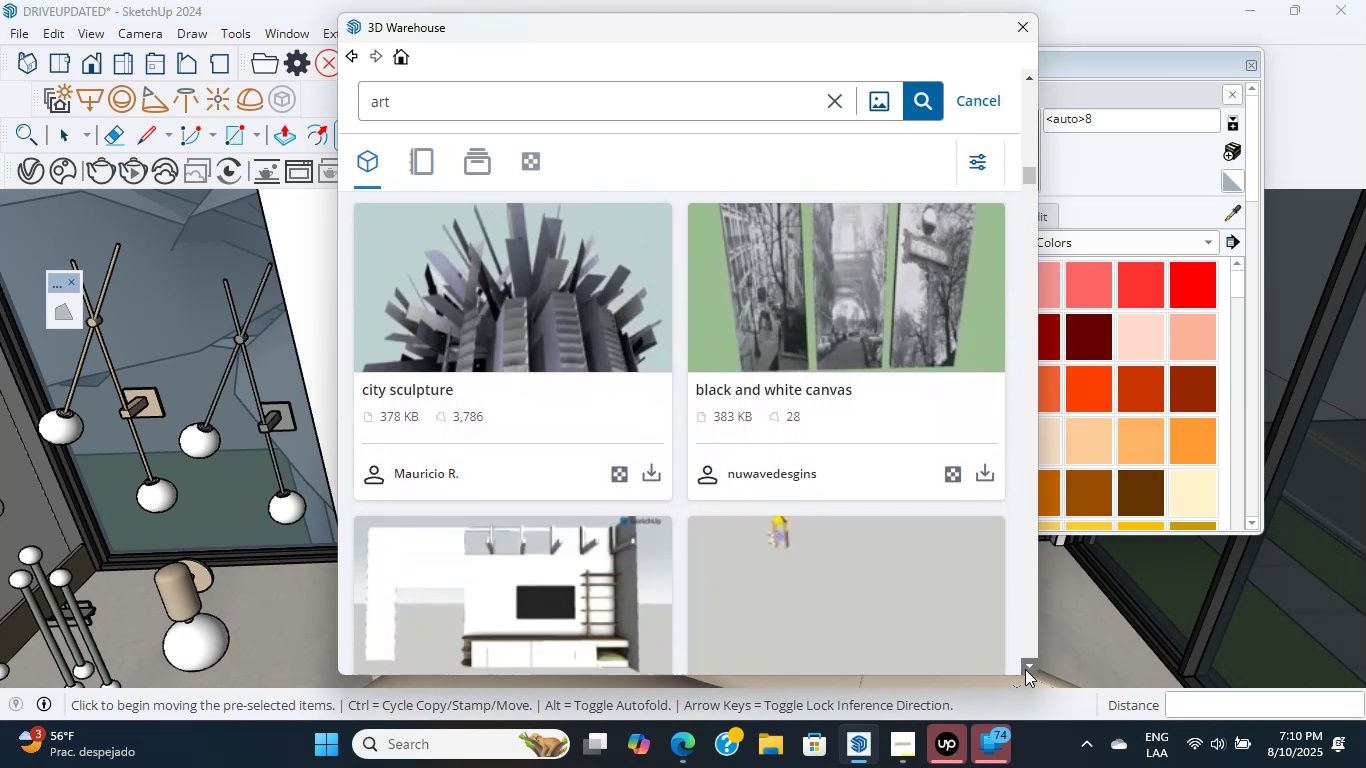 
triple_click([1025, 669])
 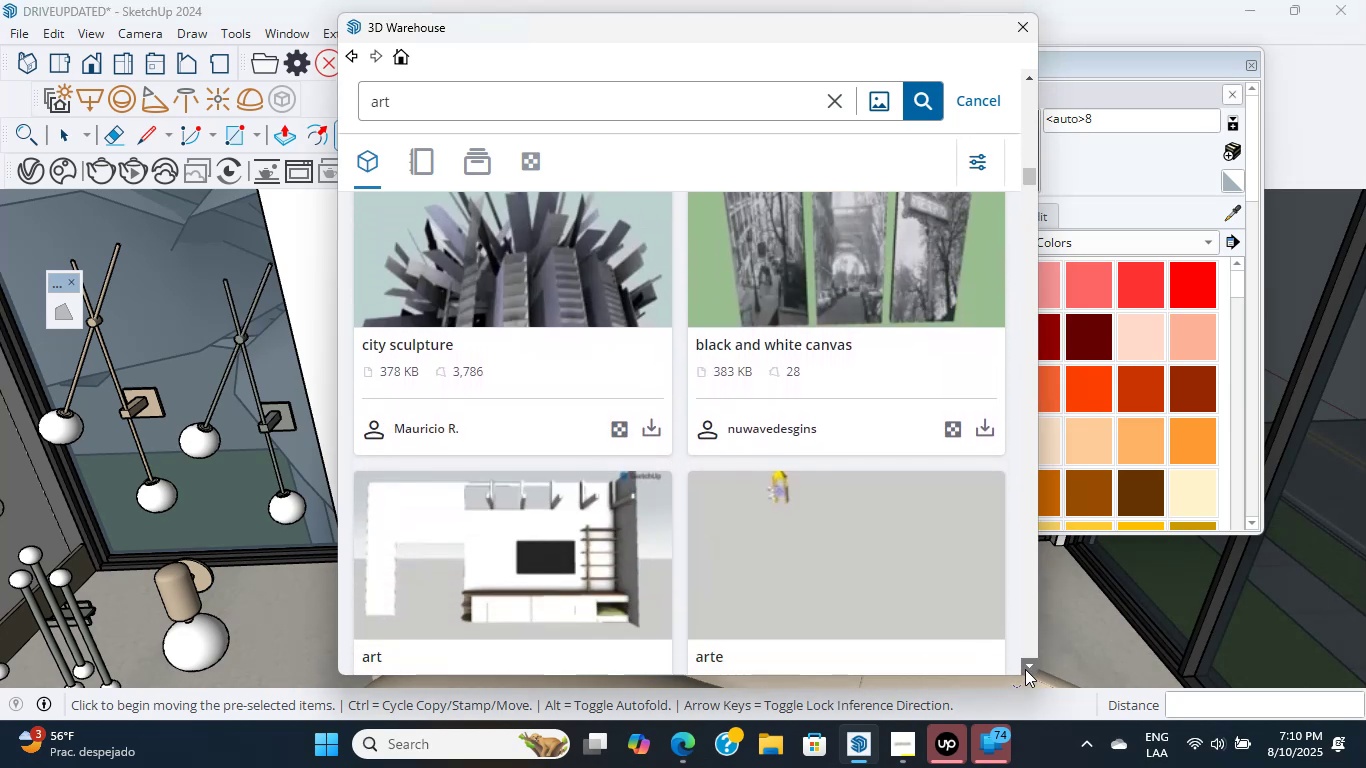 
triple_click([1025, 669])
 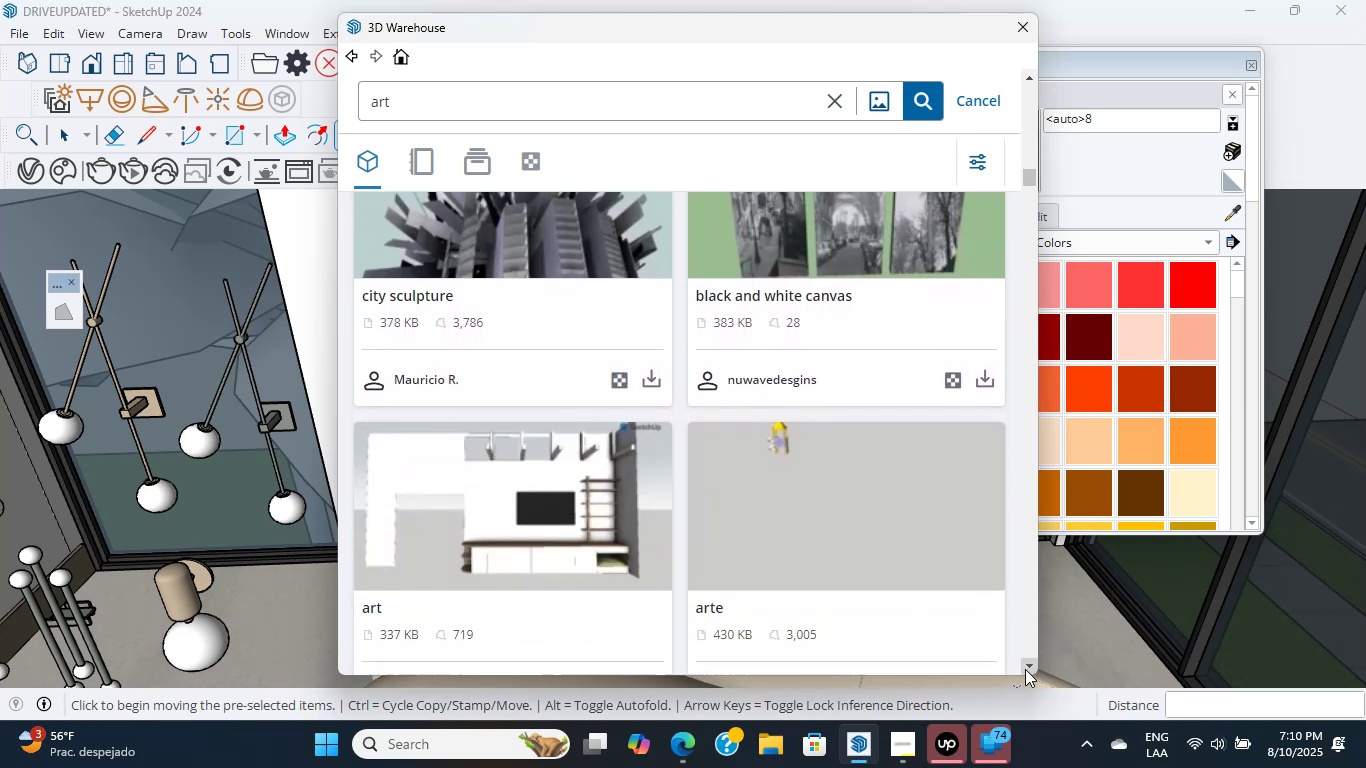 
triple_click([1025, 669])
 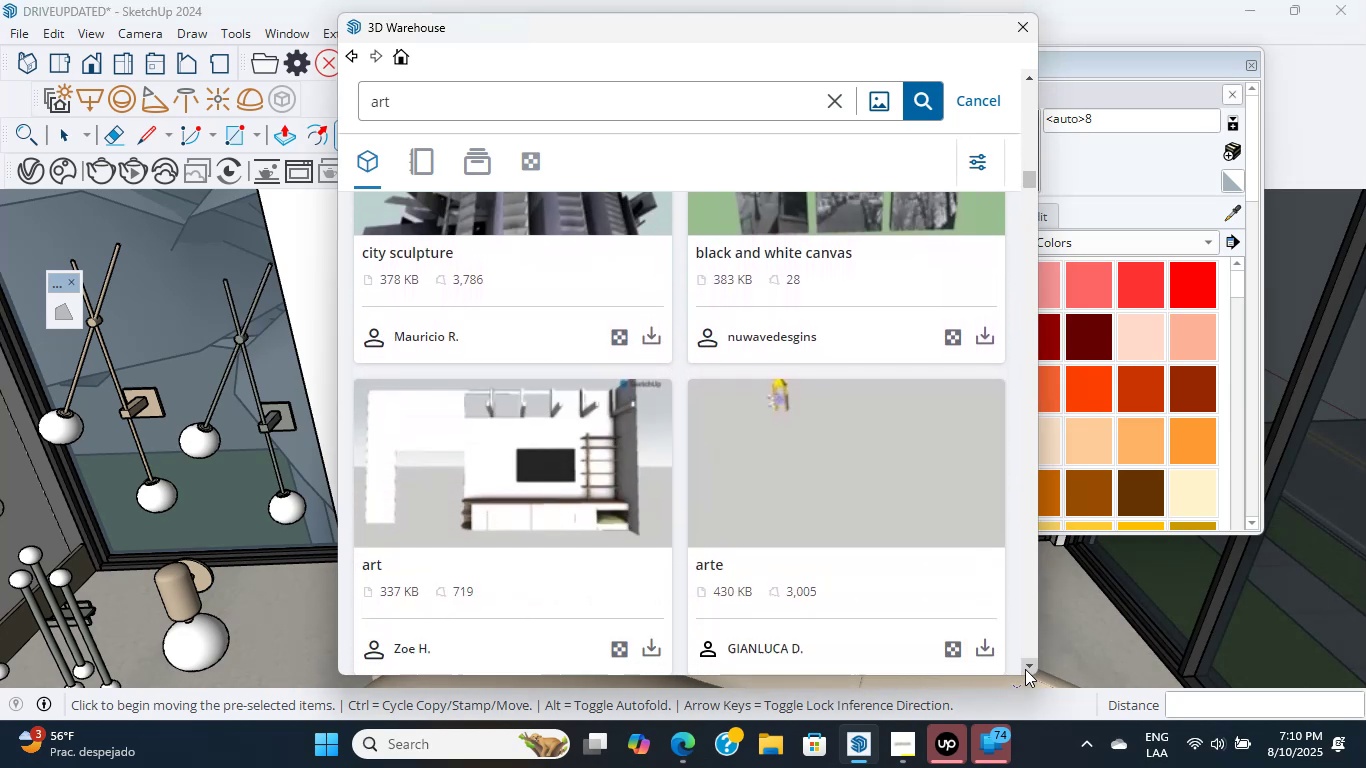 
triple_click([1025, 669])
 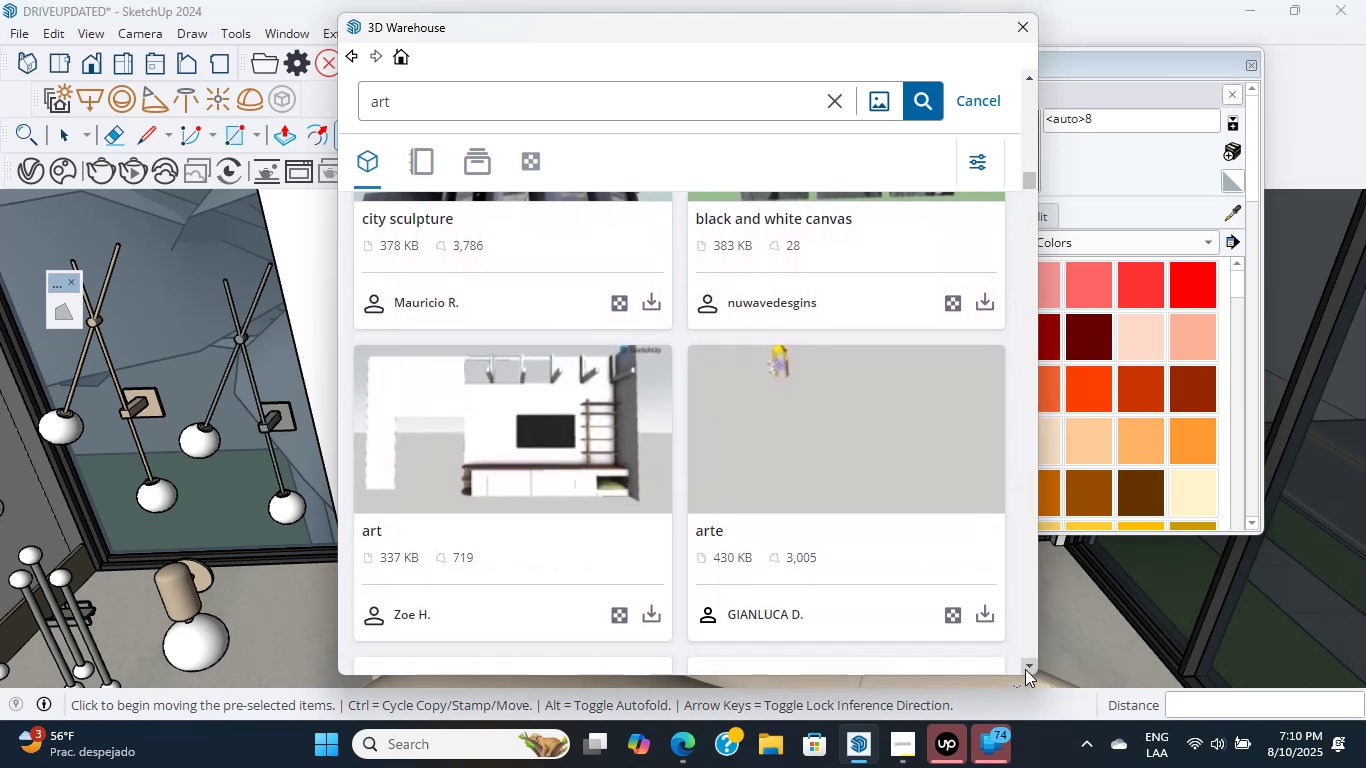 
triple_click([1025, 669])
 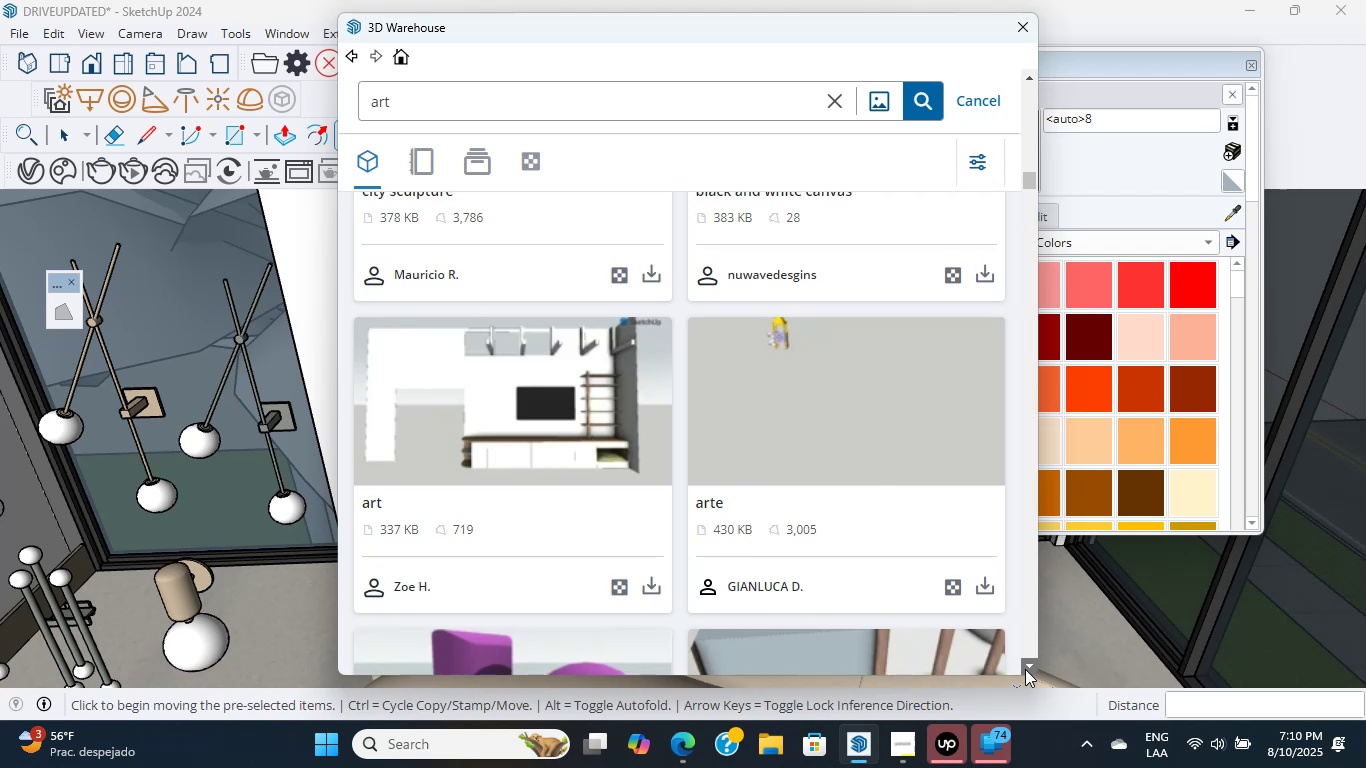 
triple_click([1025, 669])
 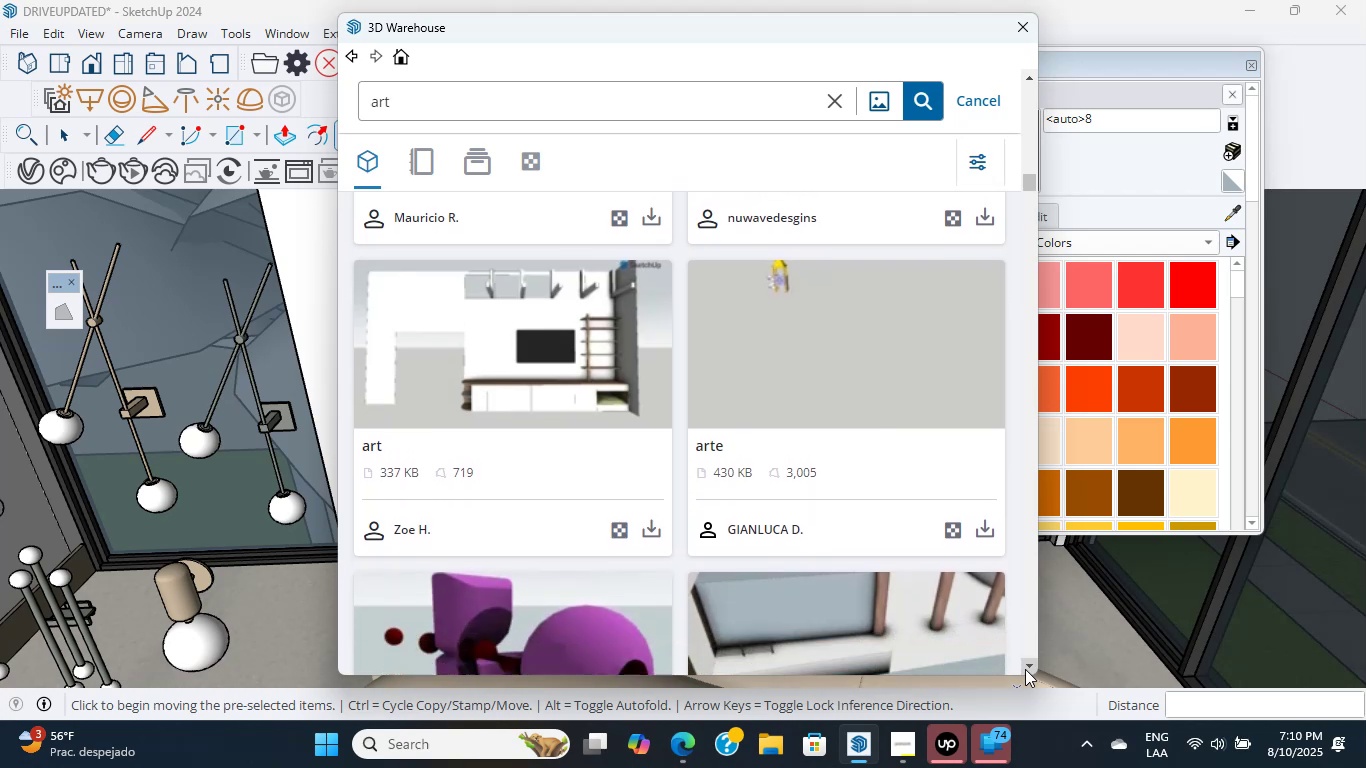 
triple_click([1025, 669])
 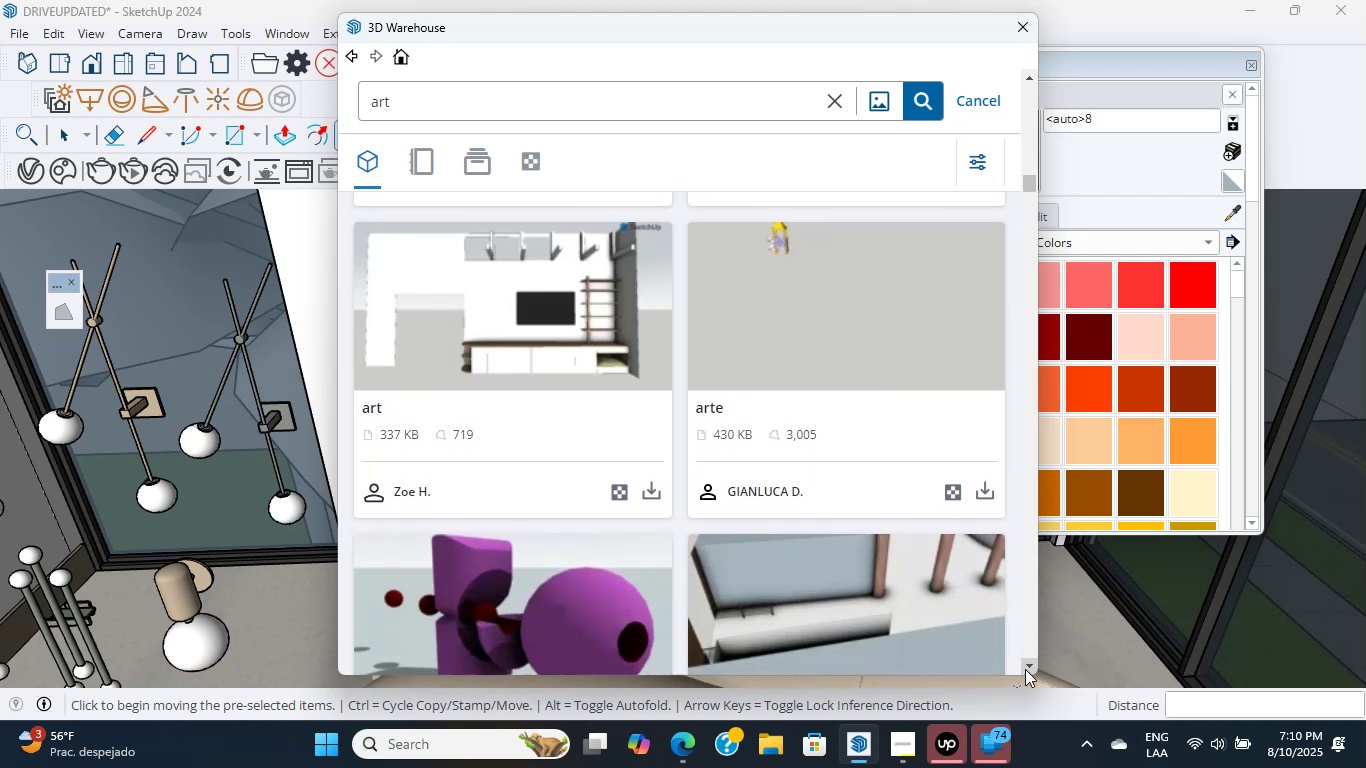 
triple_click([1025, 669])
 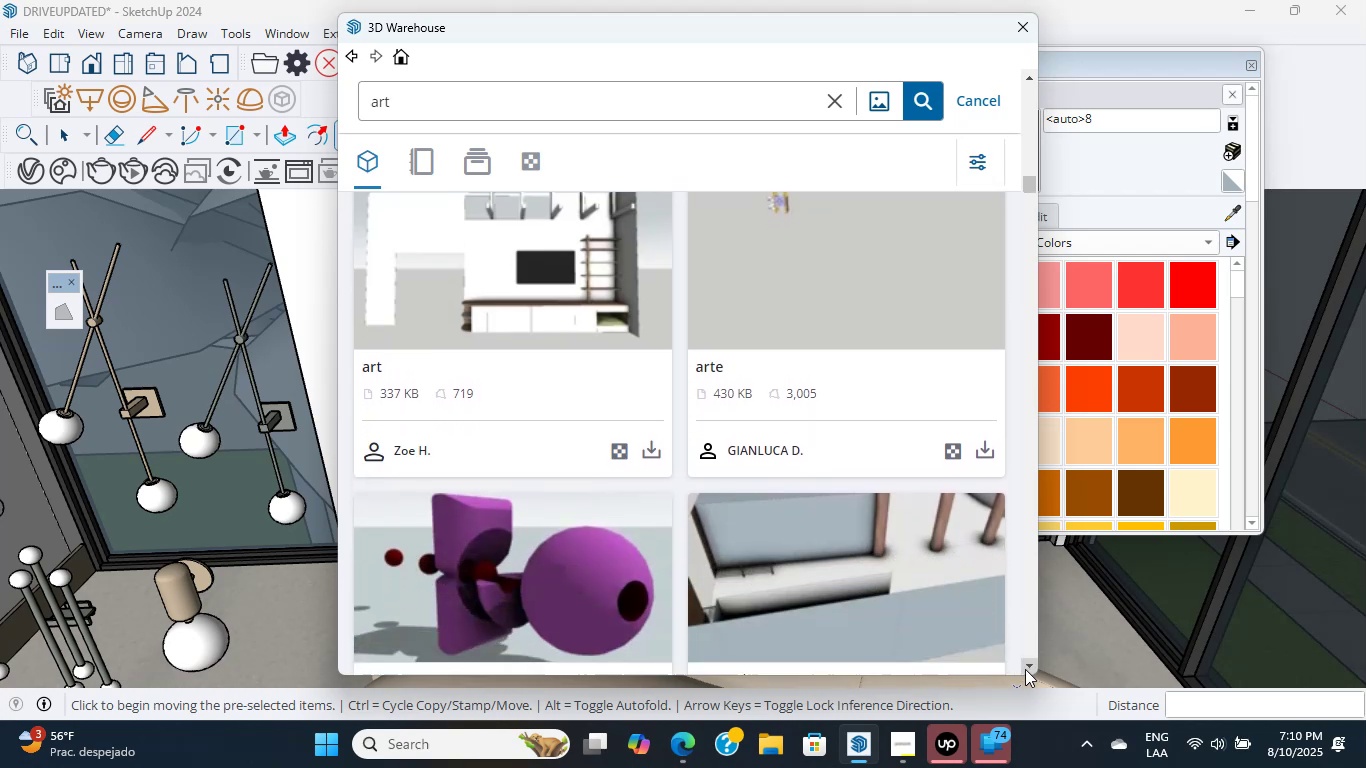 
triple_click([1025, 669])
 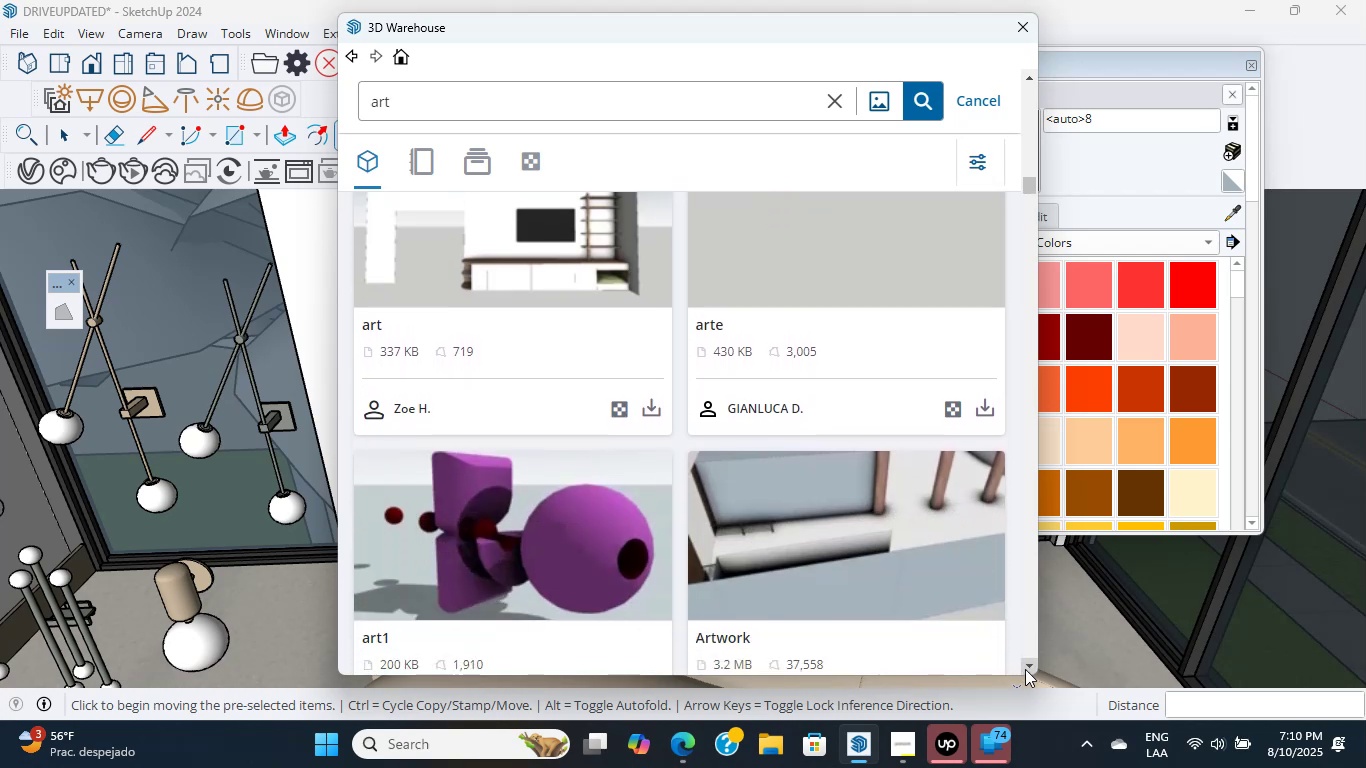 
triple_click([1025, 669])
 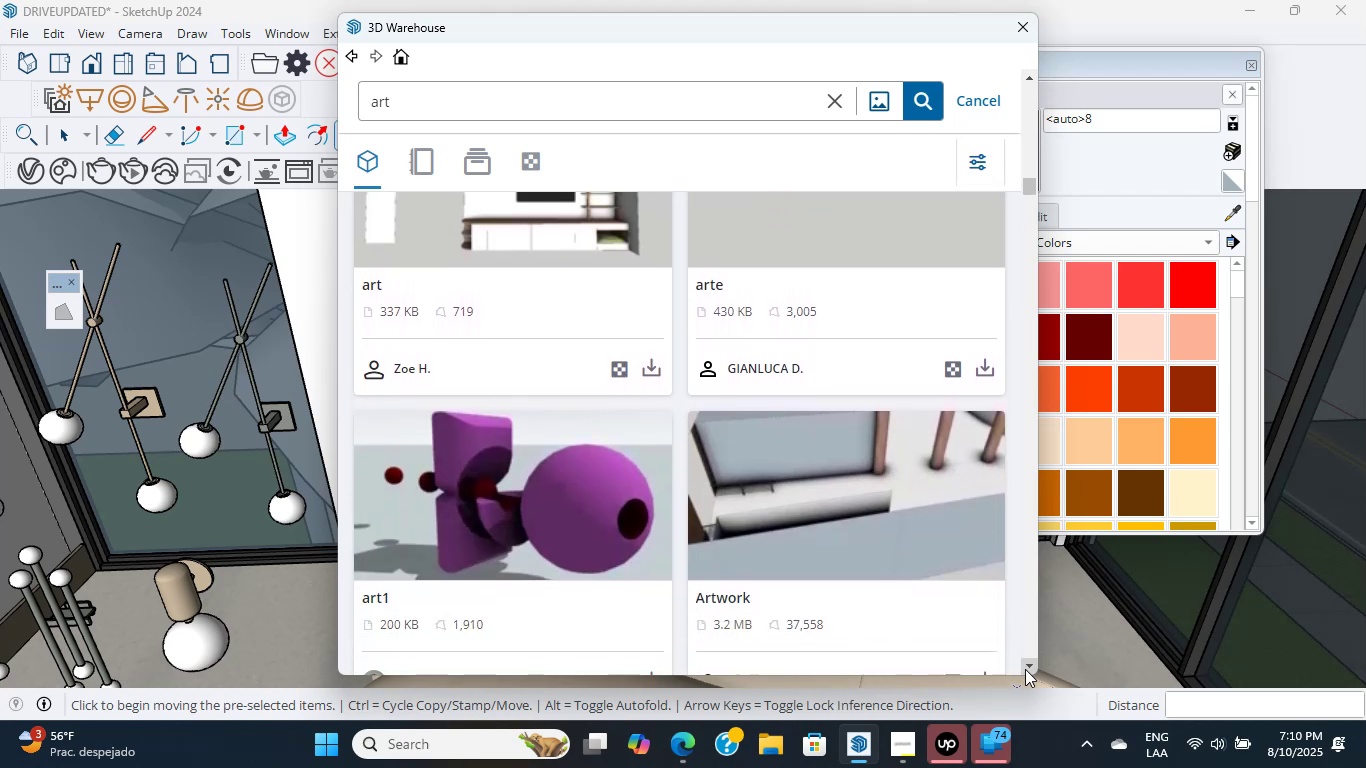 
triple_click([1025, 669])
 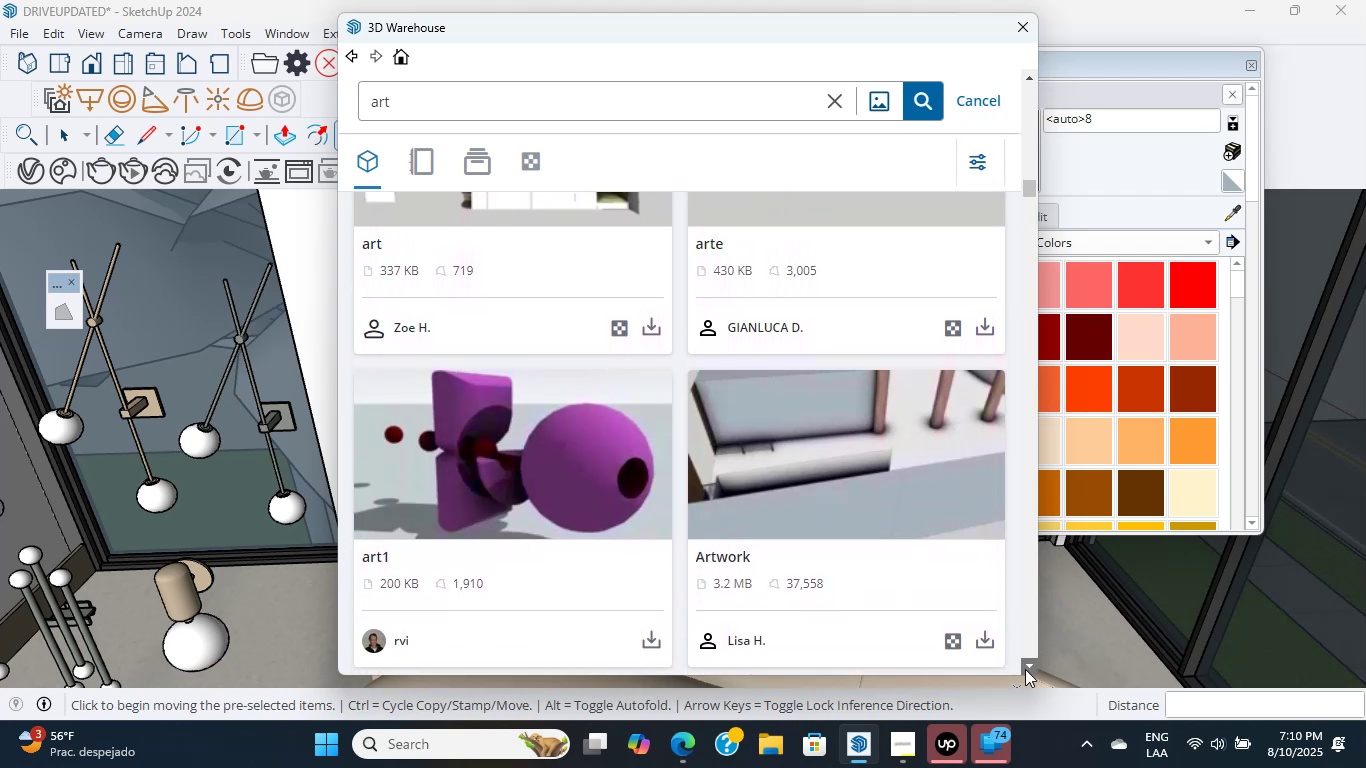 
triple_click([1025, 669])
 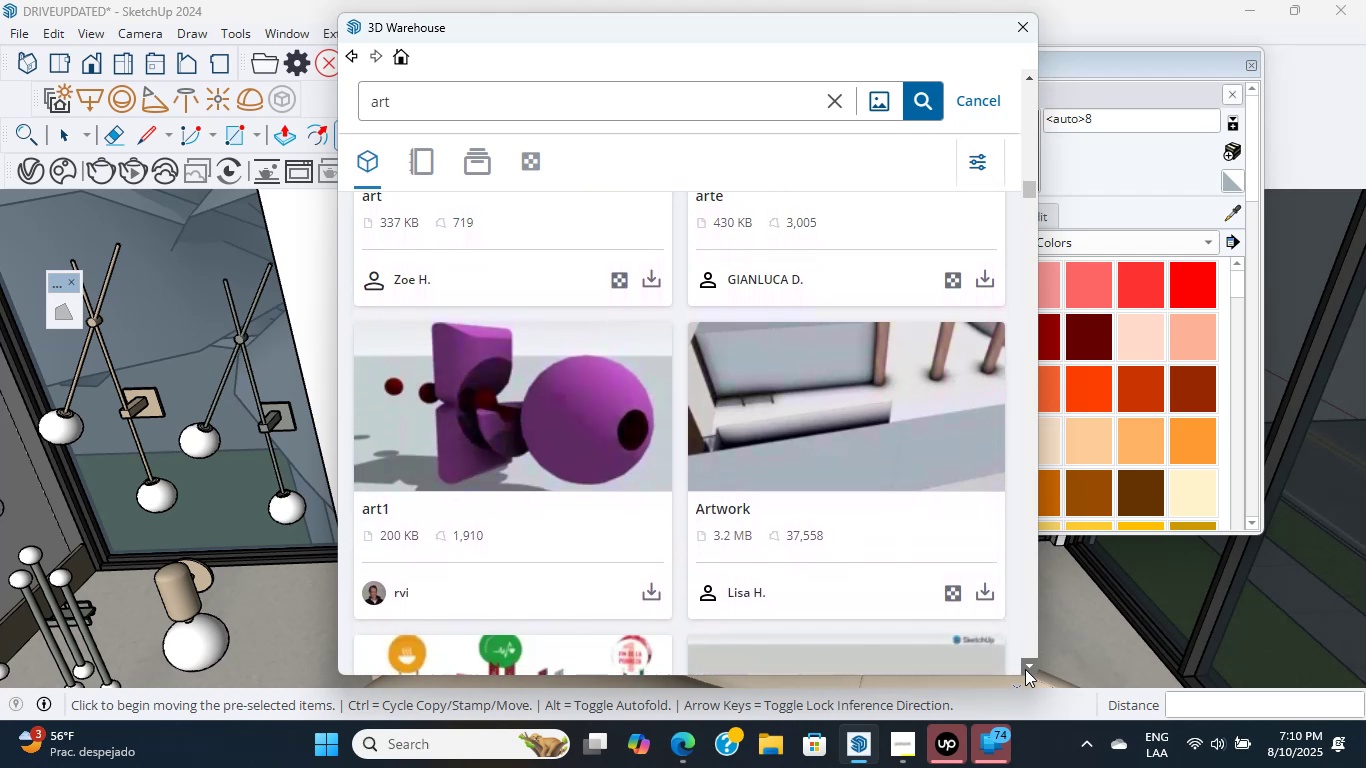 
double_click([1025, 669])
 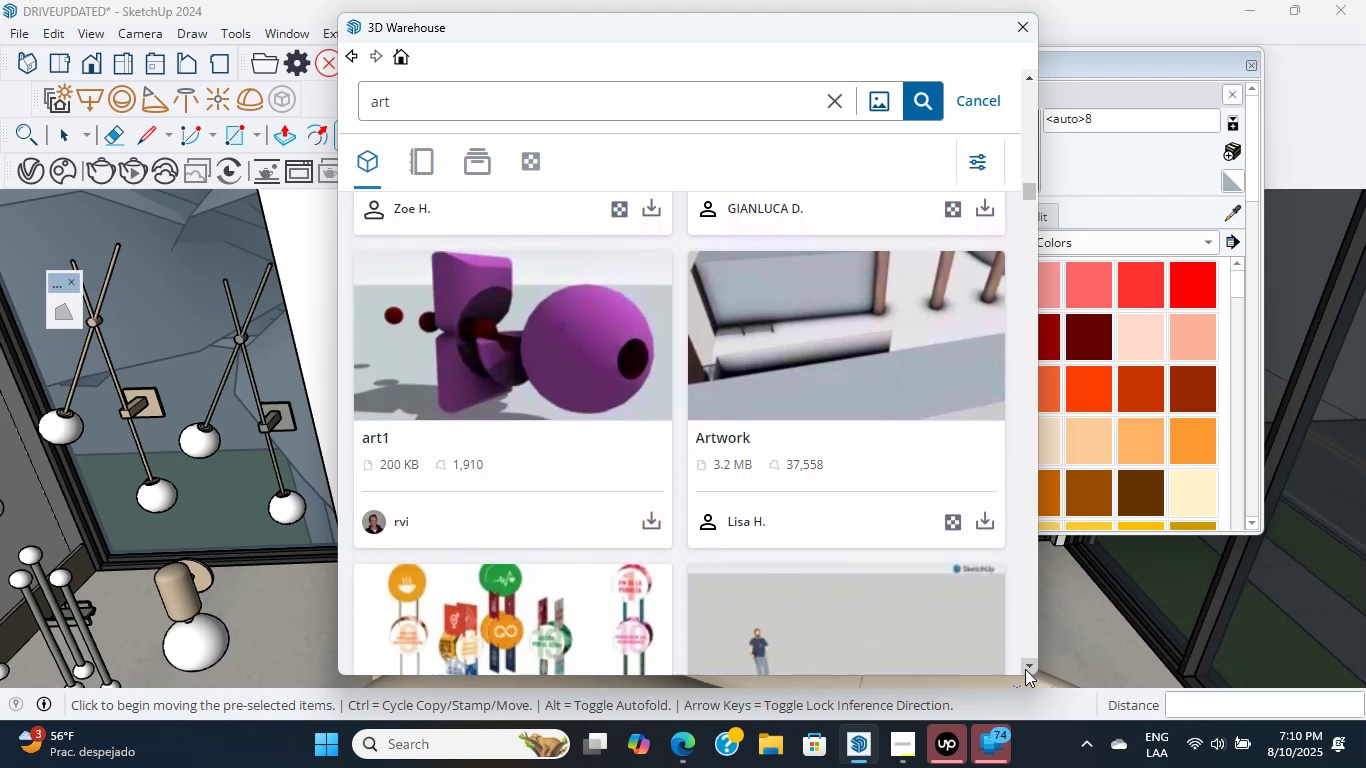 
triple_click([1025, 669])
 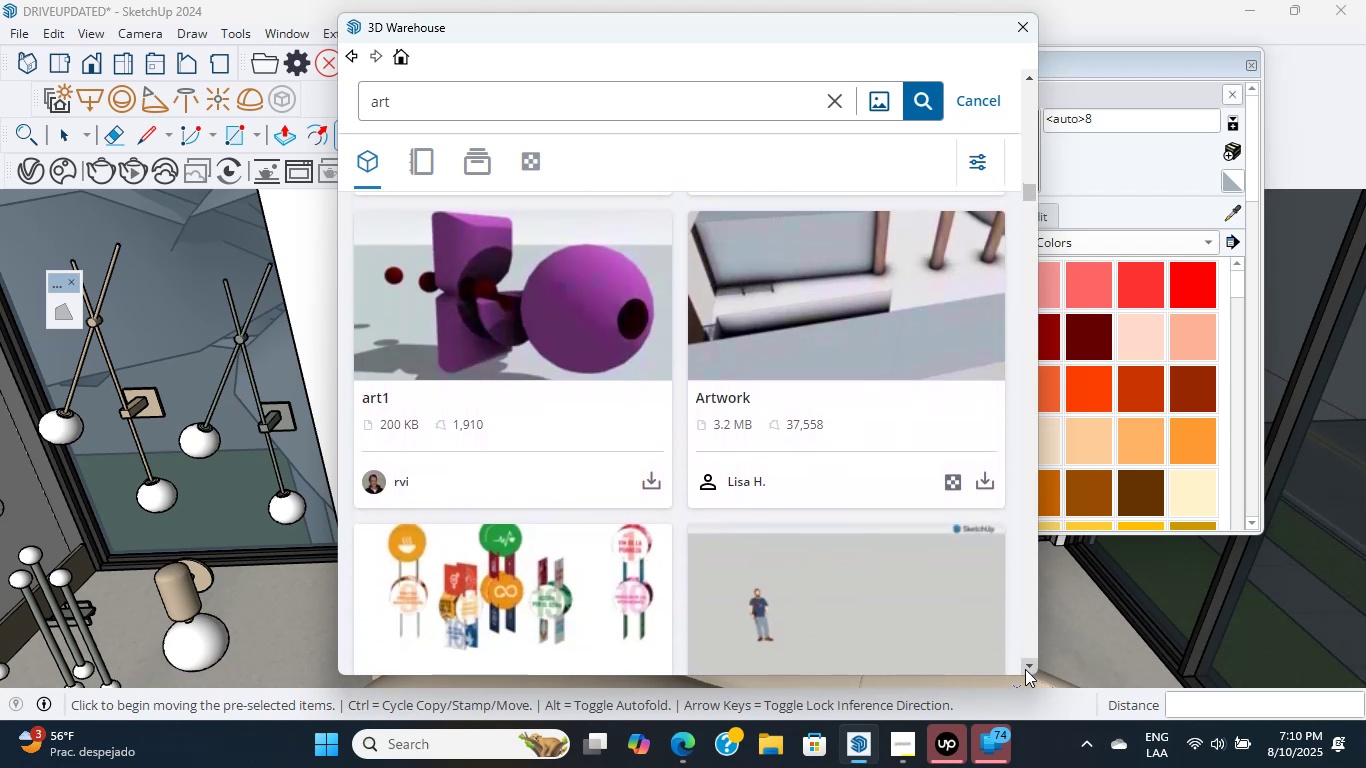 
triple_click([1025, 669])
 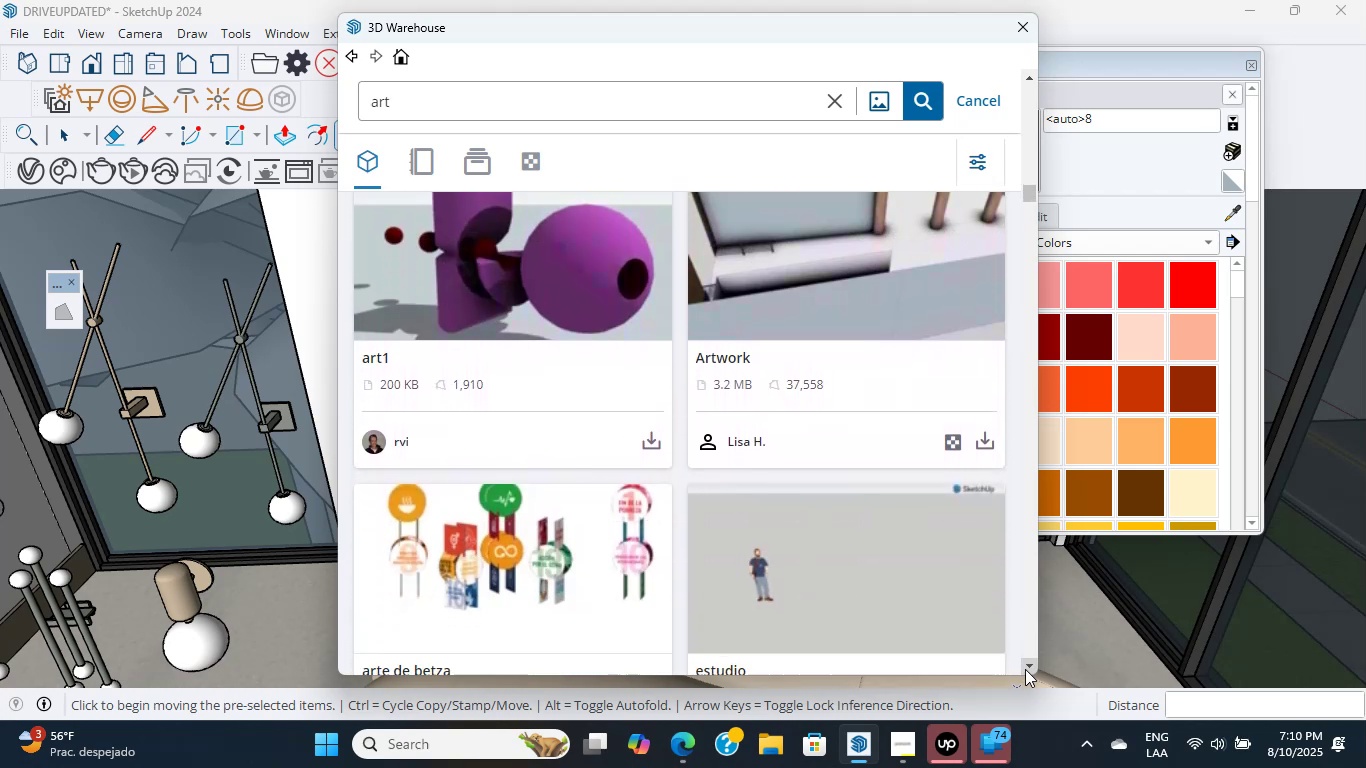 
triple_click([1025, 669])
 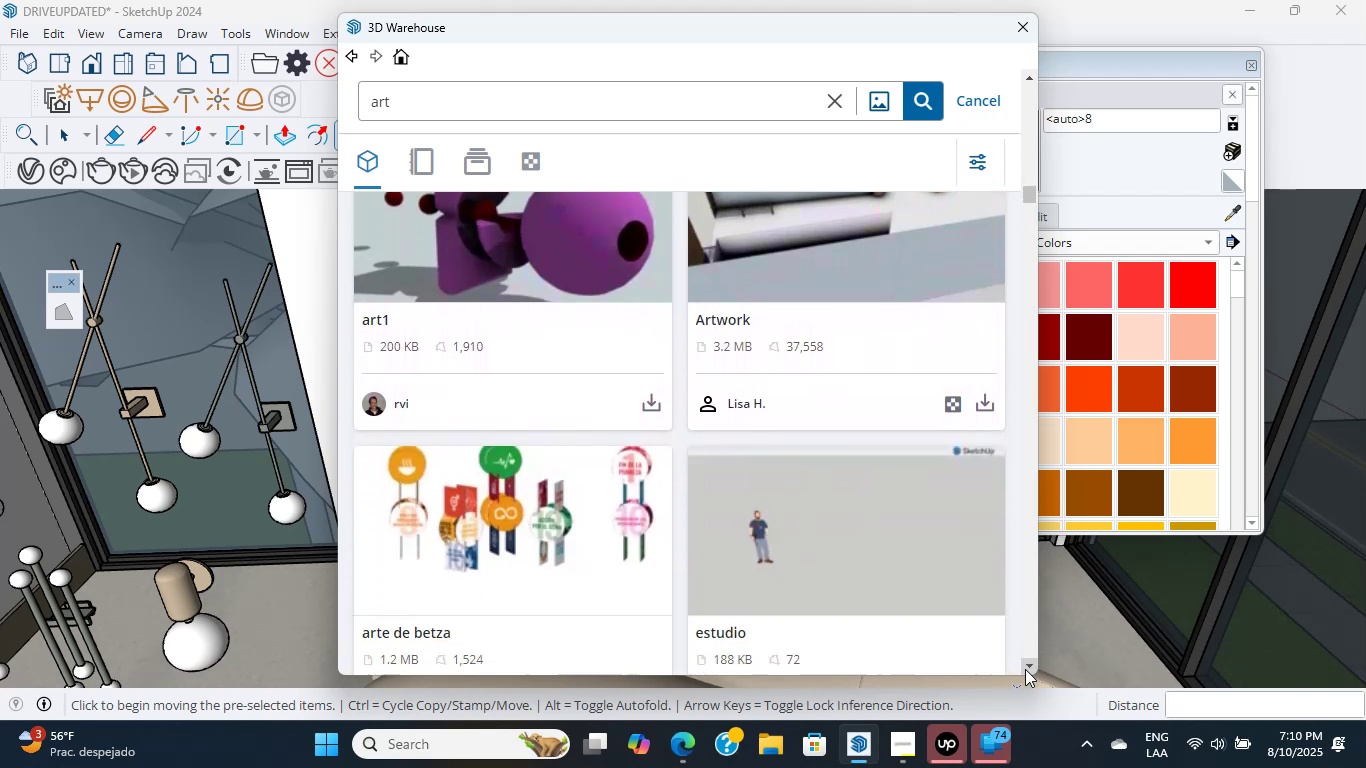 
triple_click([1025, 669])
 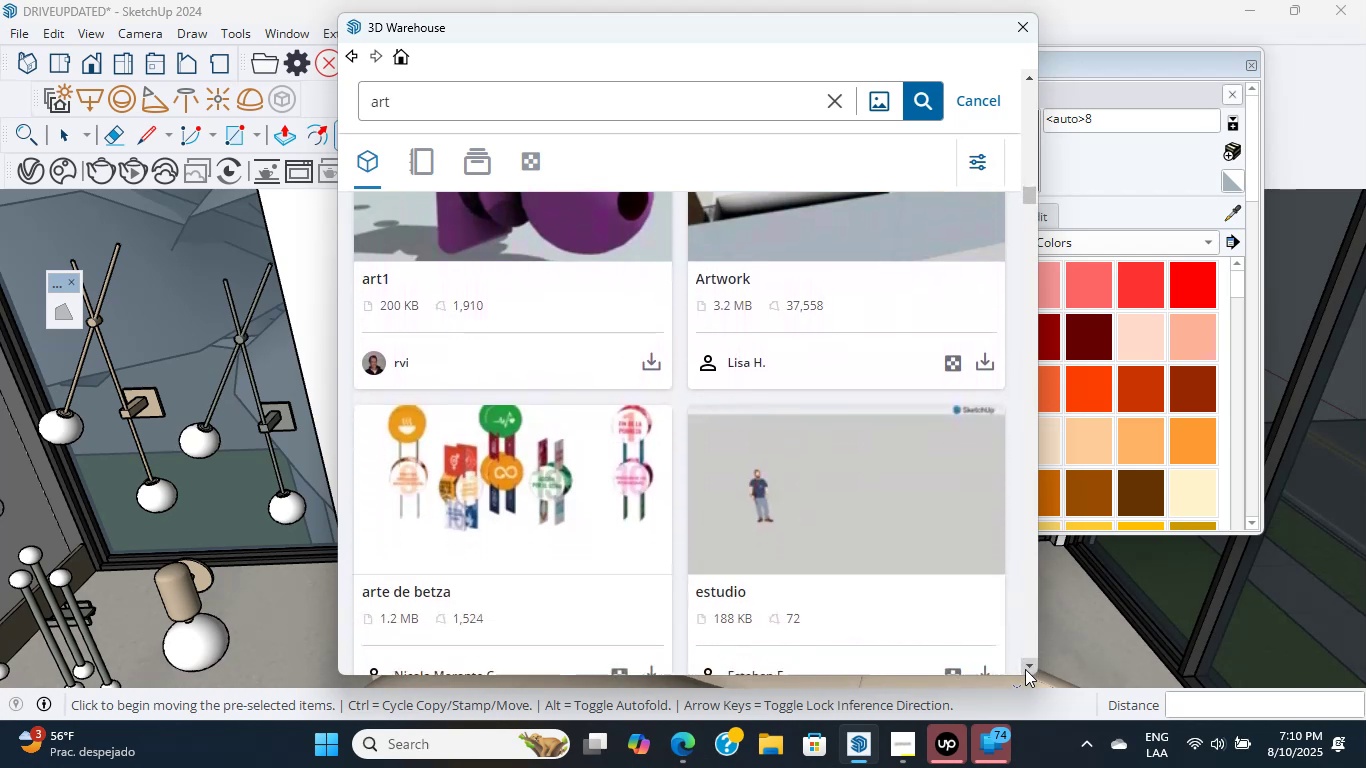 
triple_click([1025, 669])
 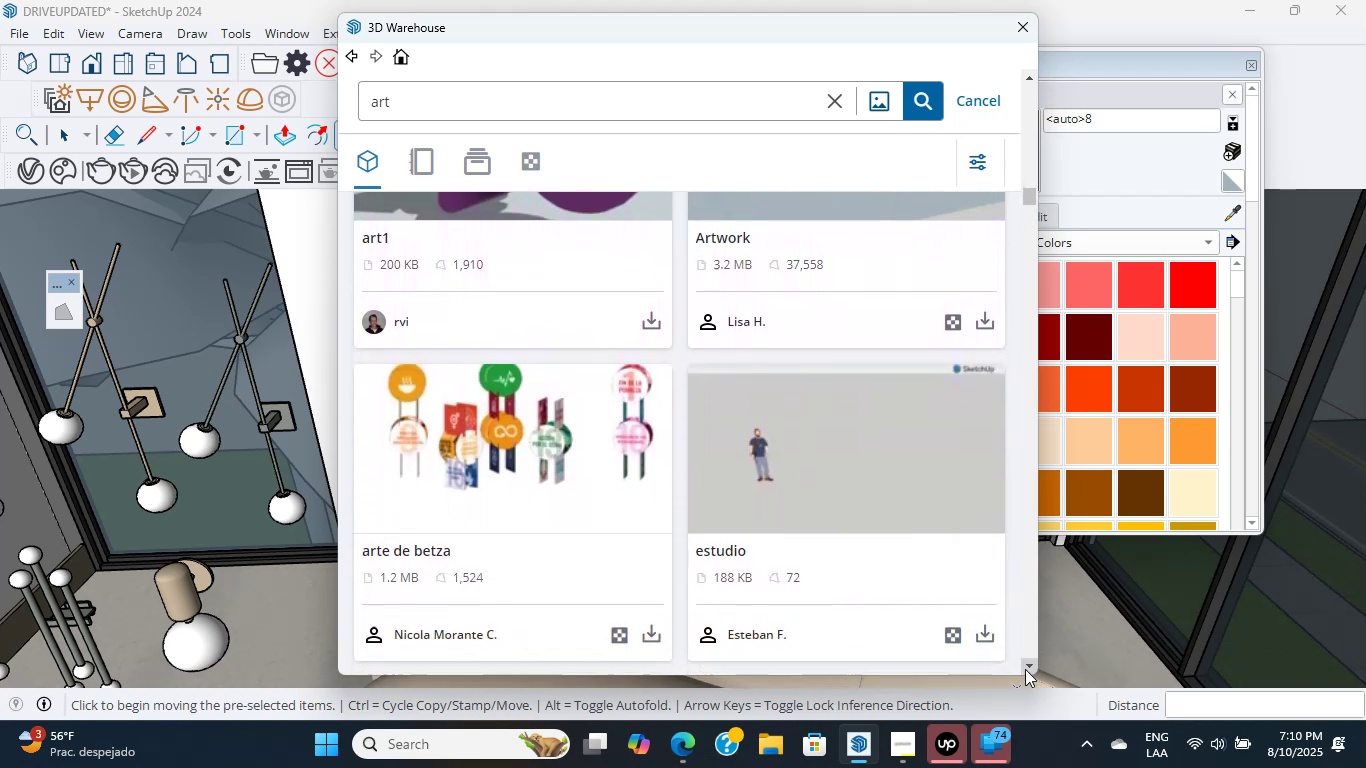 
triple_click([1025, 669])
 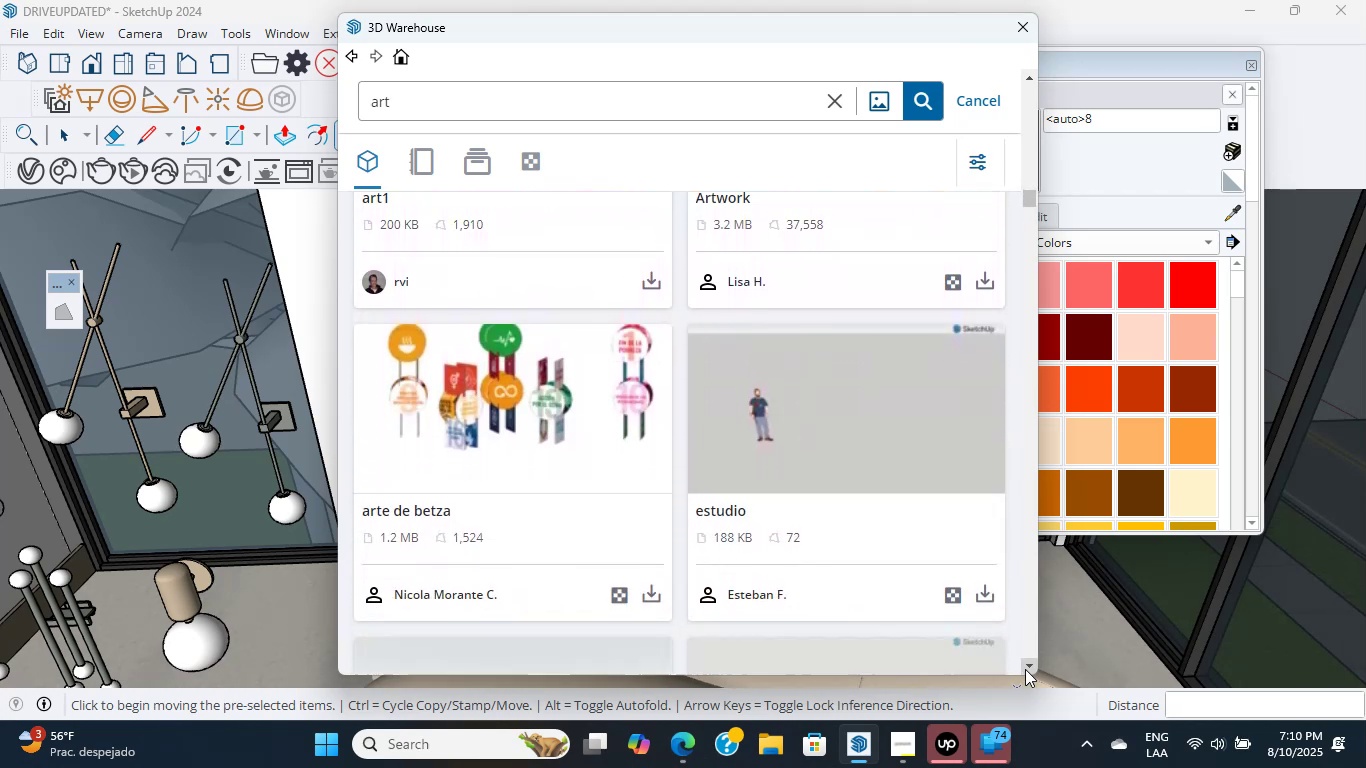 
triple_click([1025, 669])
 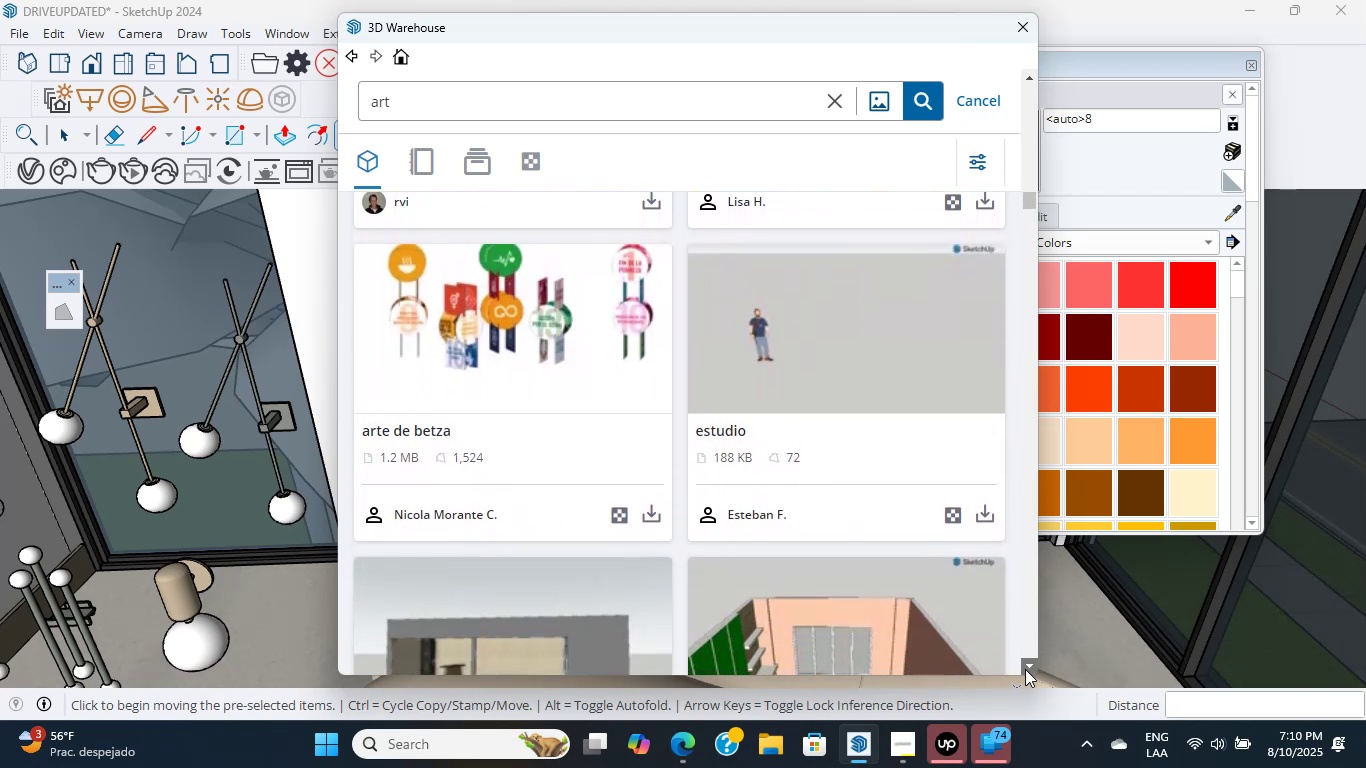 
triple_click([1025, 669])
 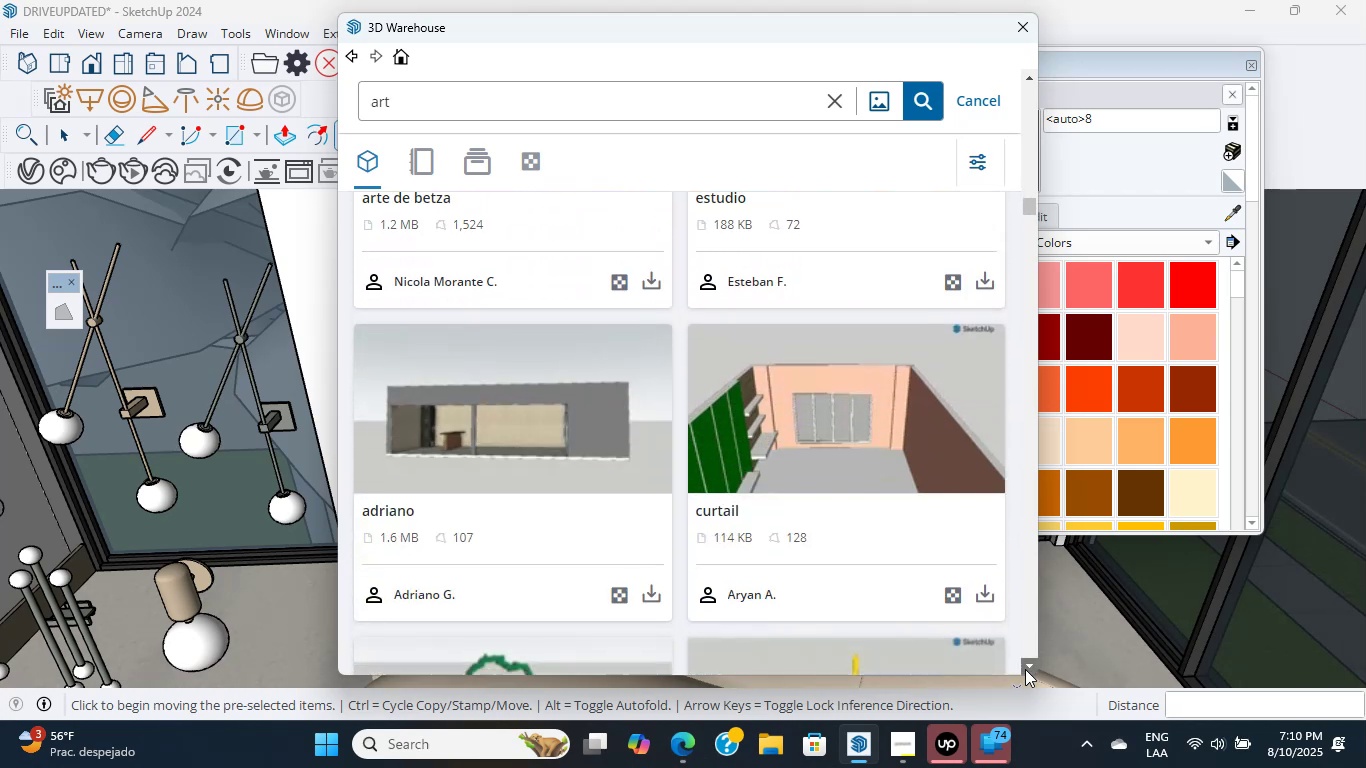 
double_click([1025, 669])
 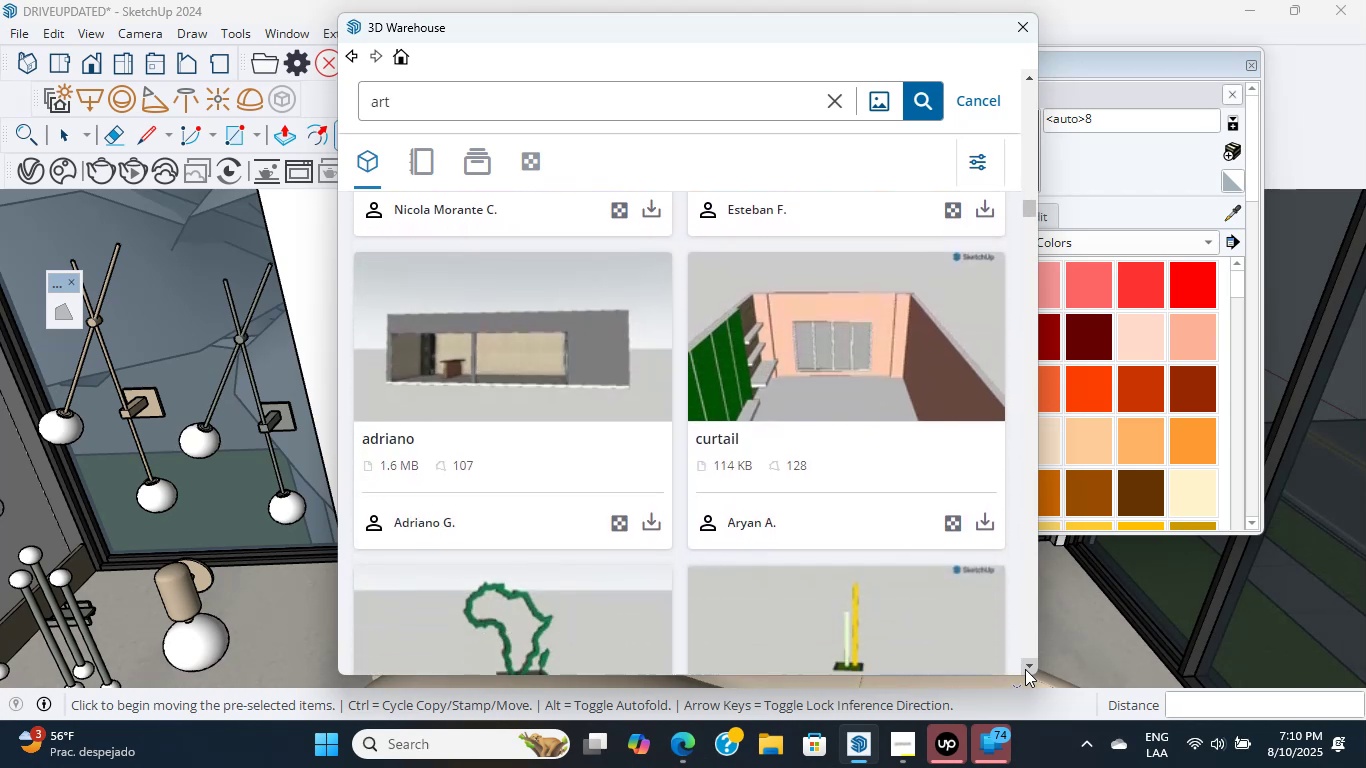 
triple_click([1025, 669])
 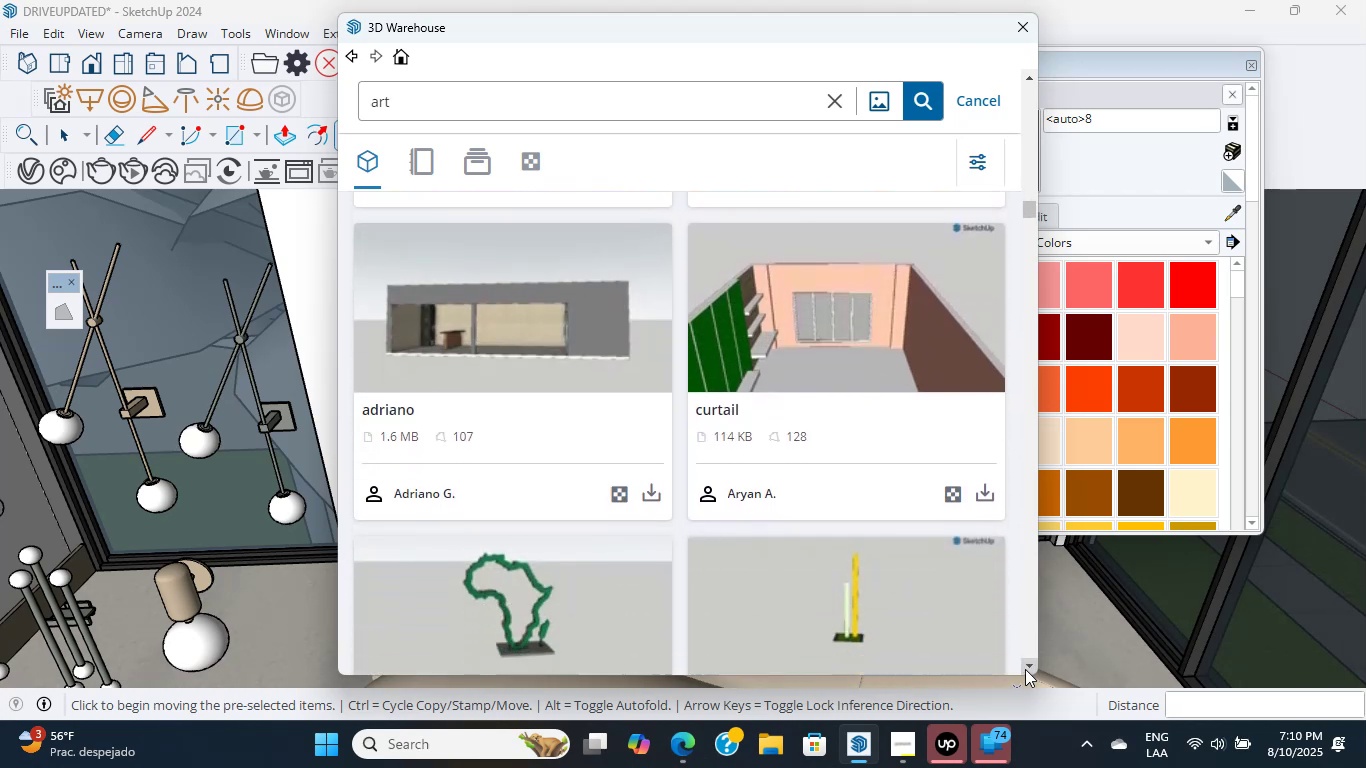 
triple_click([1025, 669])
 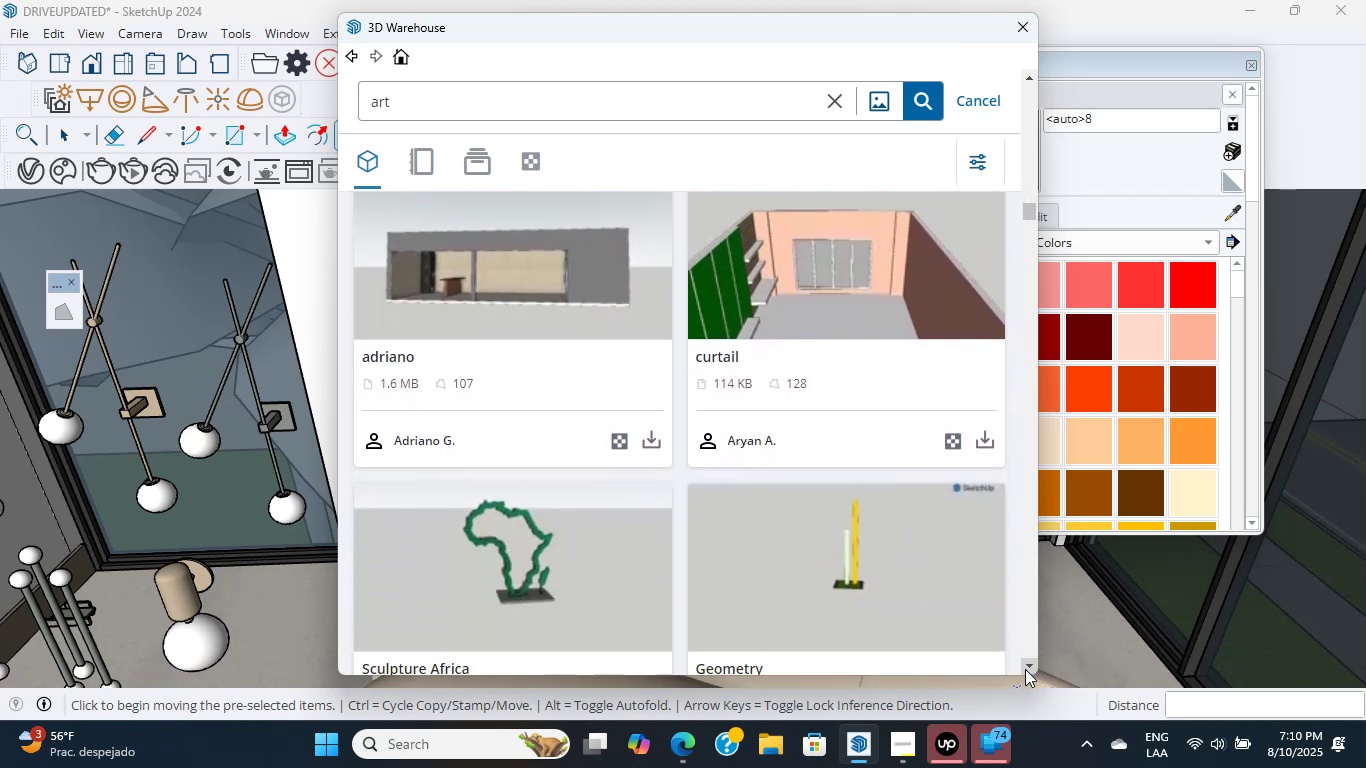 
scroll: coordinate [782, 440], scroll_direction: down, amount: 7.0
 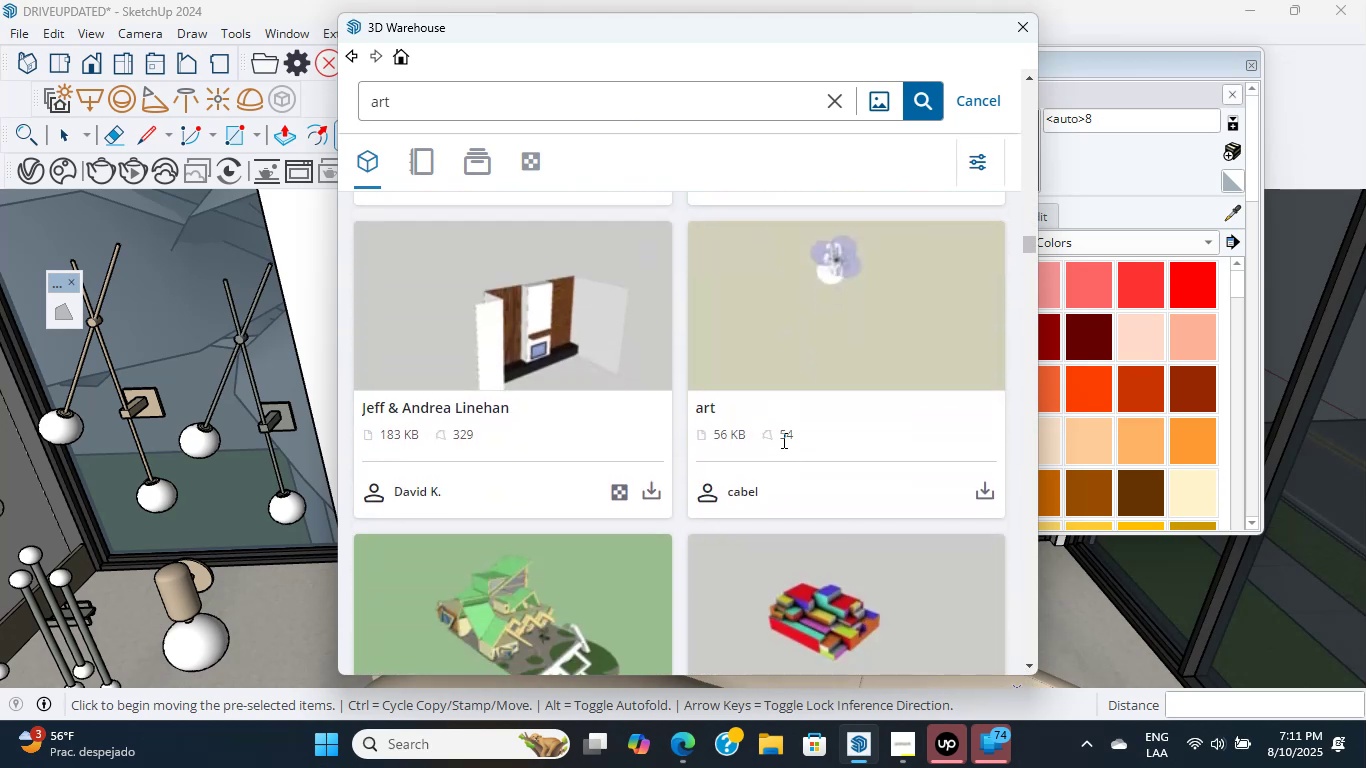 
scroll: coordinate [189, 767], scroll_direction: up, amount: 67.0
 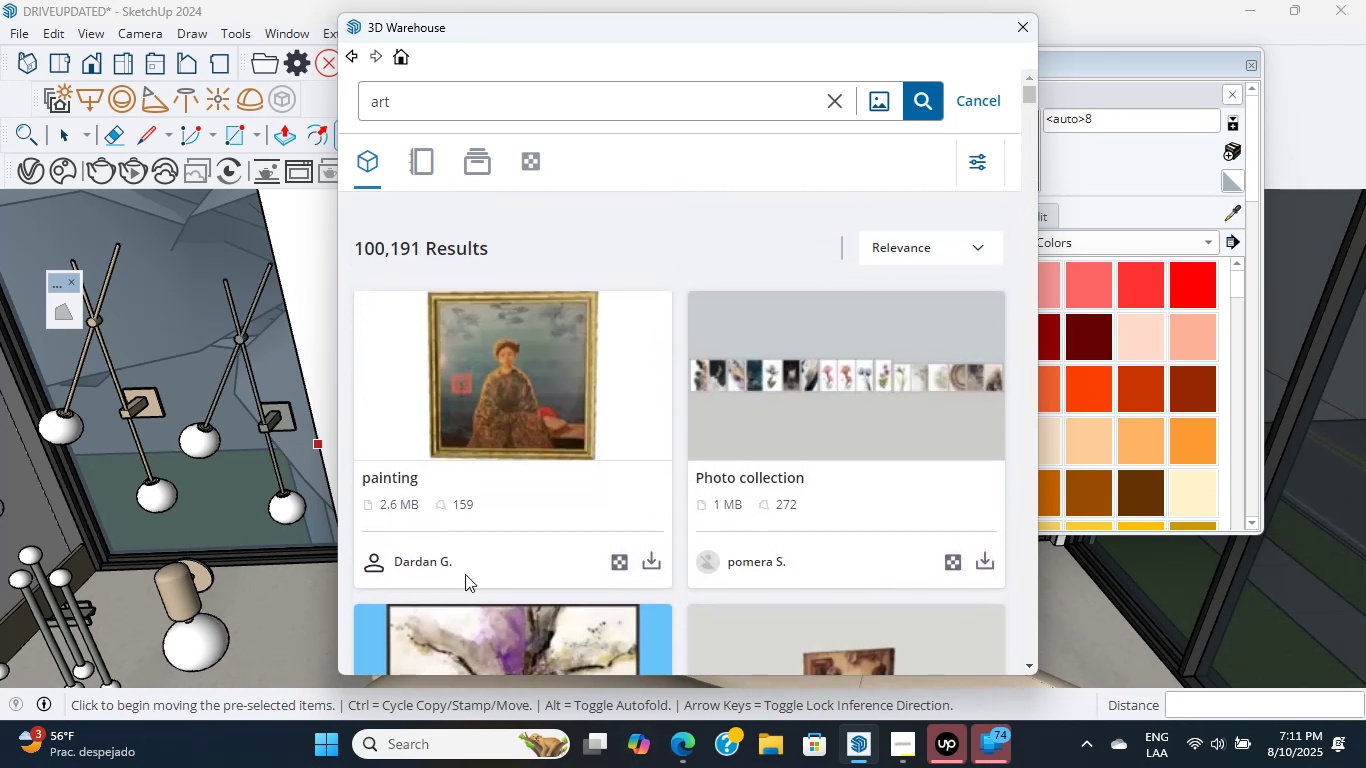 
scroll: coordinate [544, 535], scroll_direction: down, amount: 3.0
 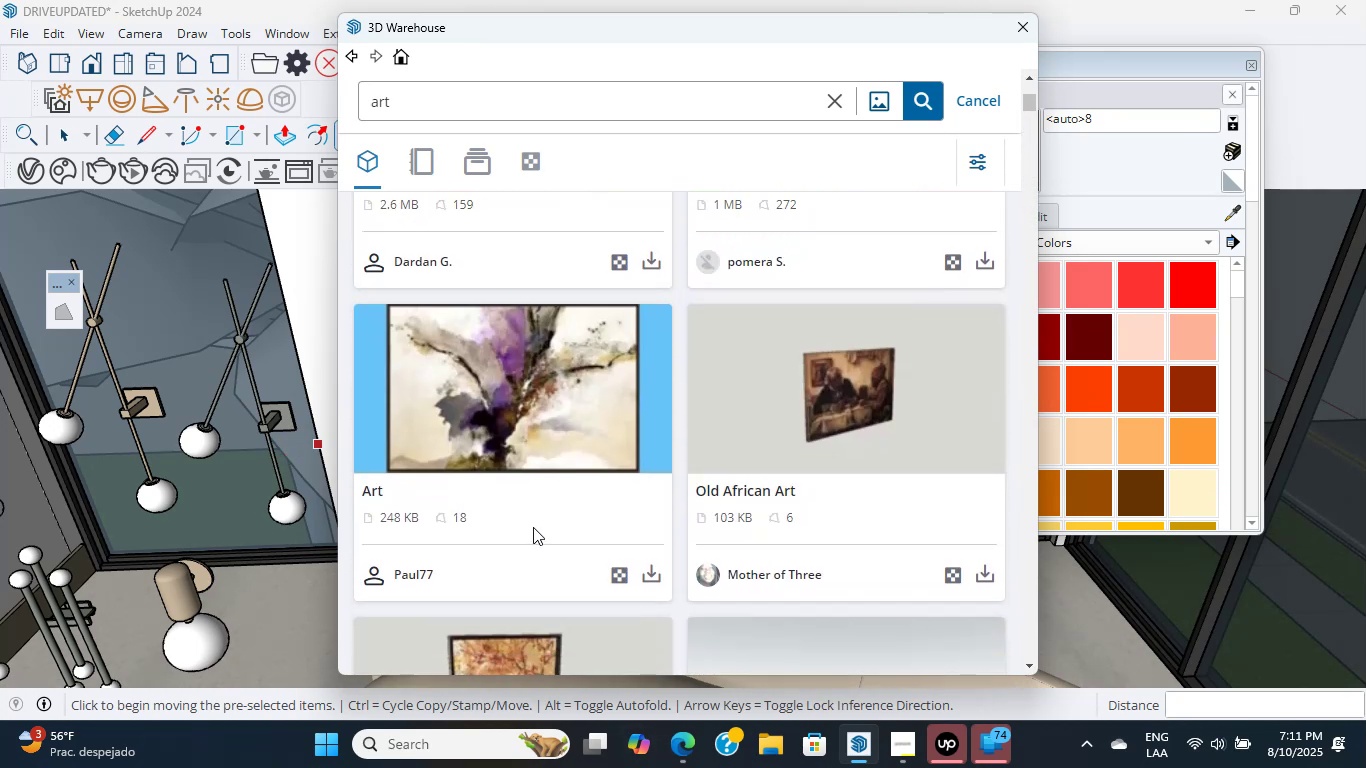 
scroll: coordinate [553, 550], scroll_direction: up, amount: 3.0
 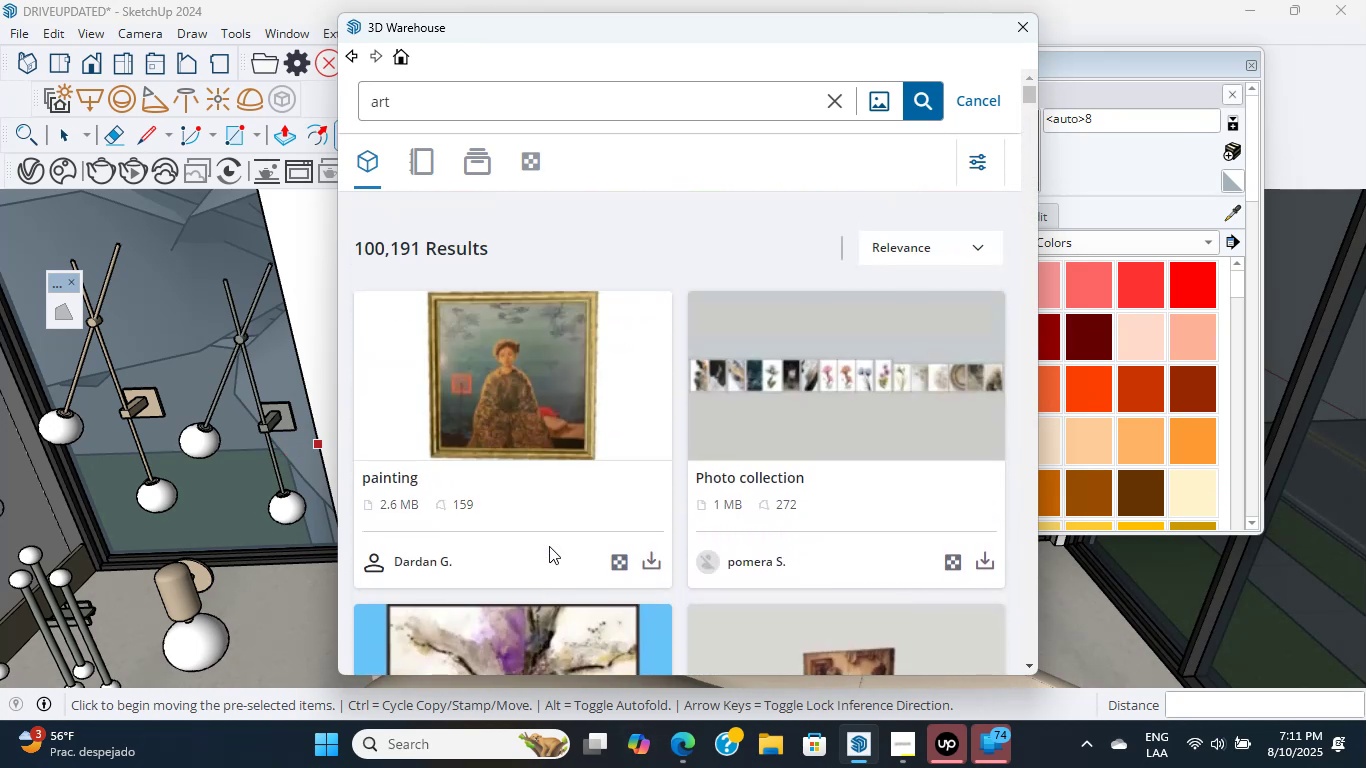 
scroll: coordinate [546, 541], scroll_direction: down, amount: 9.0
 